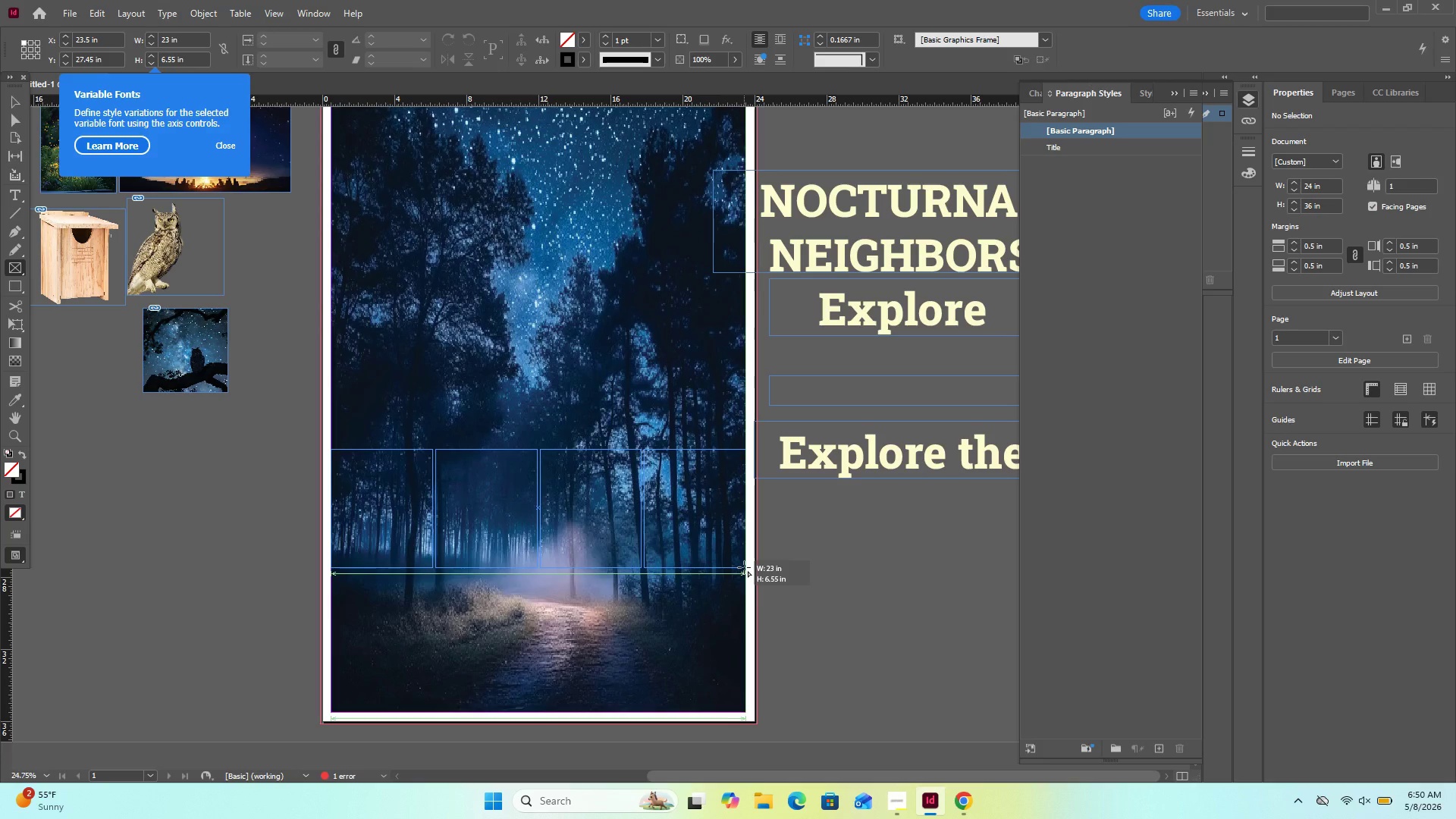 
key(ArrowRight)
 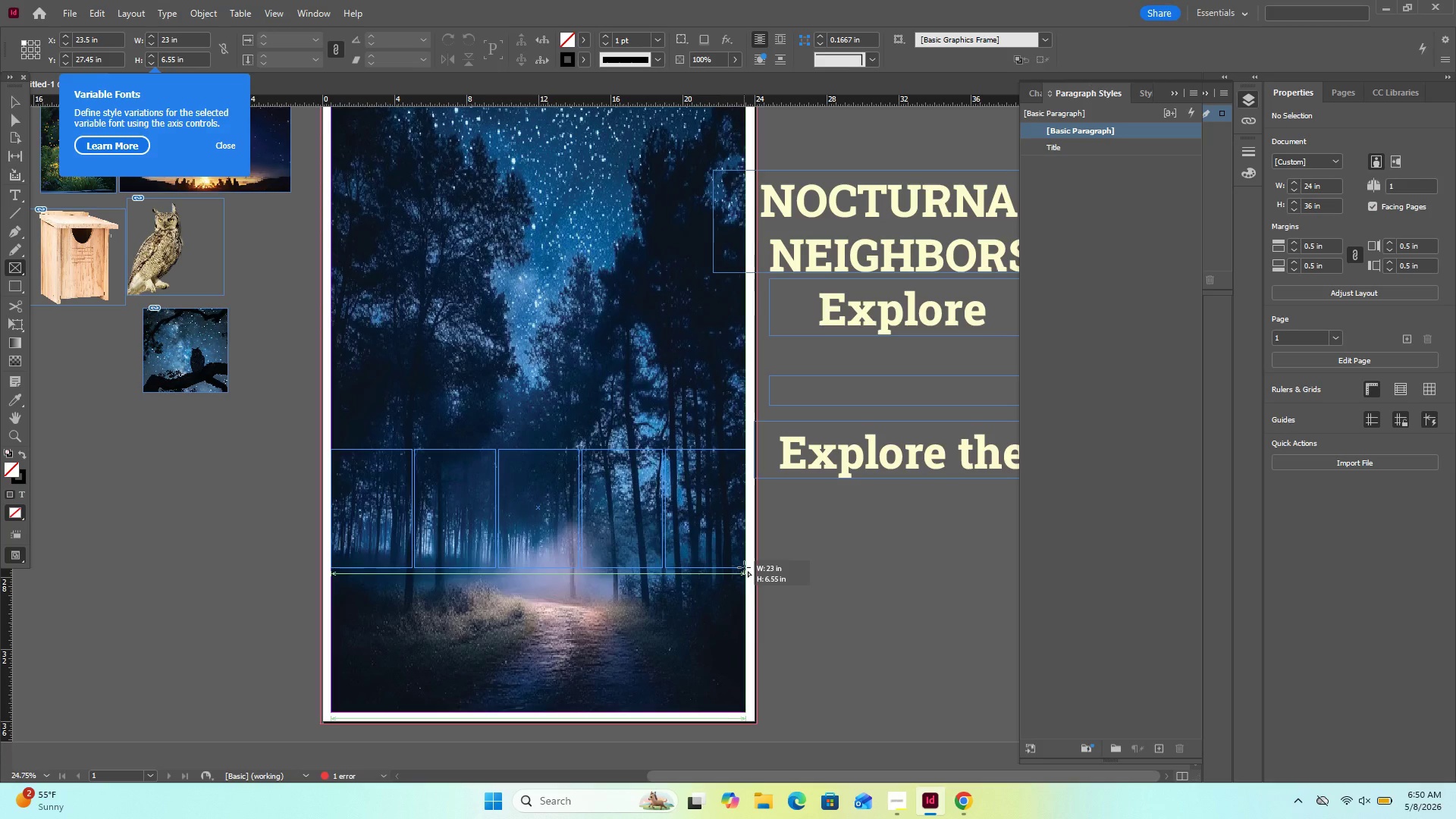 
key(ArrowRight)
 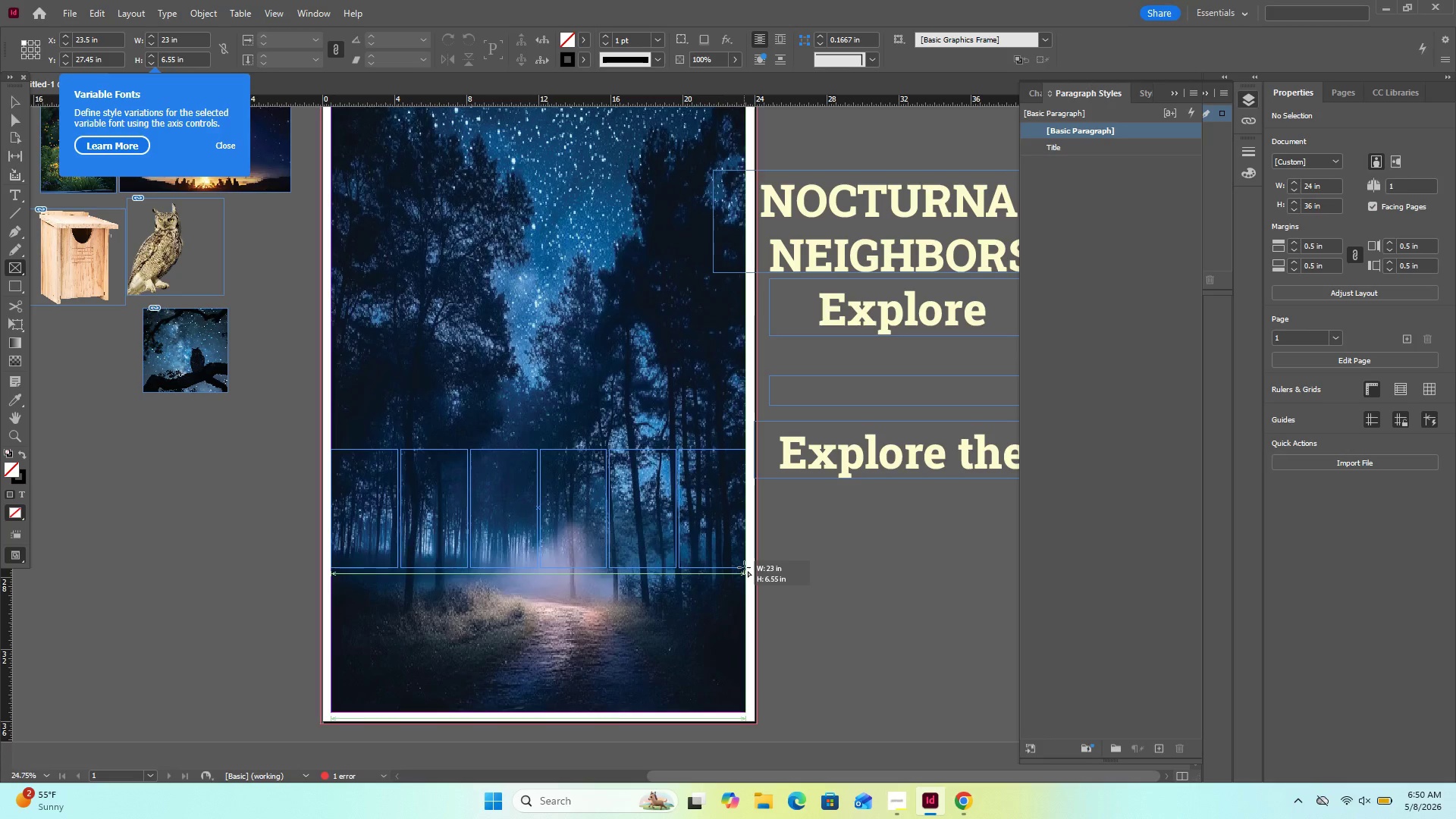 
key(ArrowLeft)
 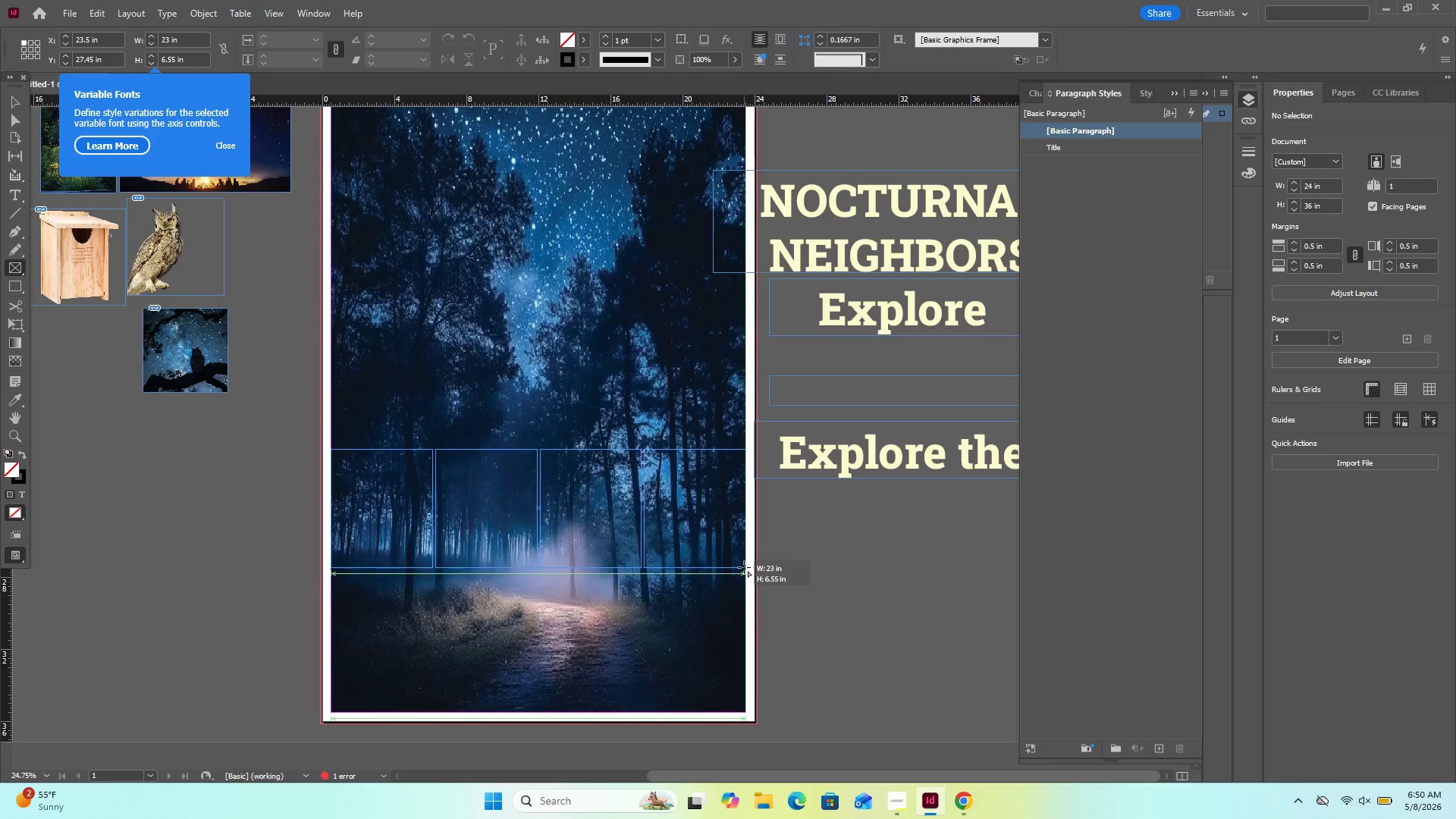 
key(ArrowLeft)
 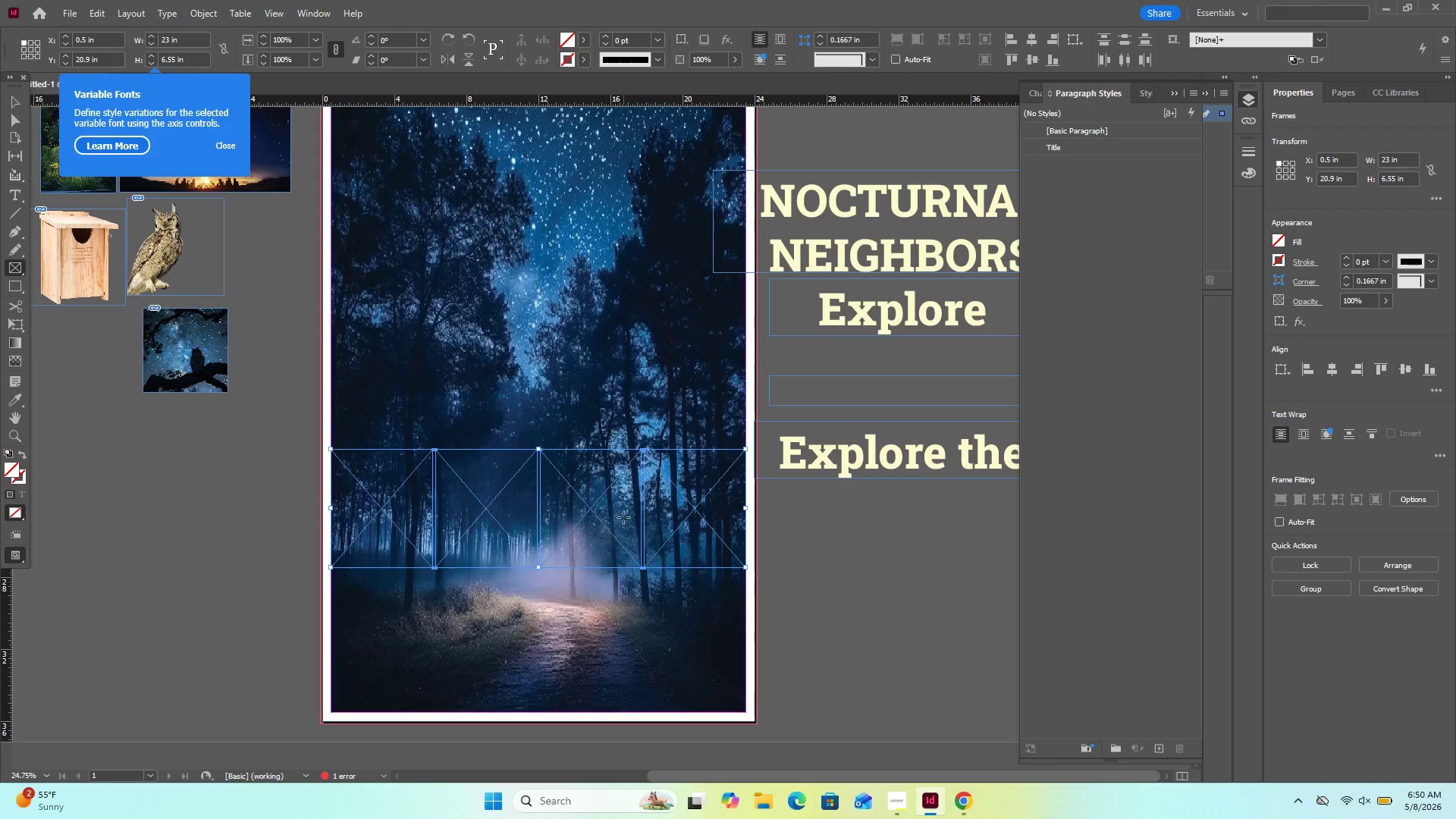 
wait(16.42)
 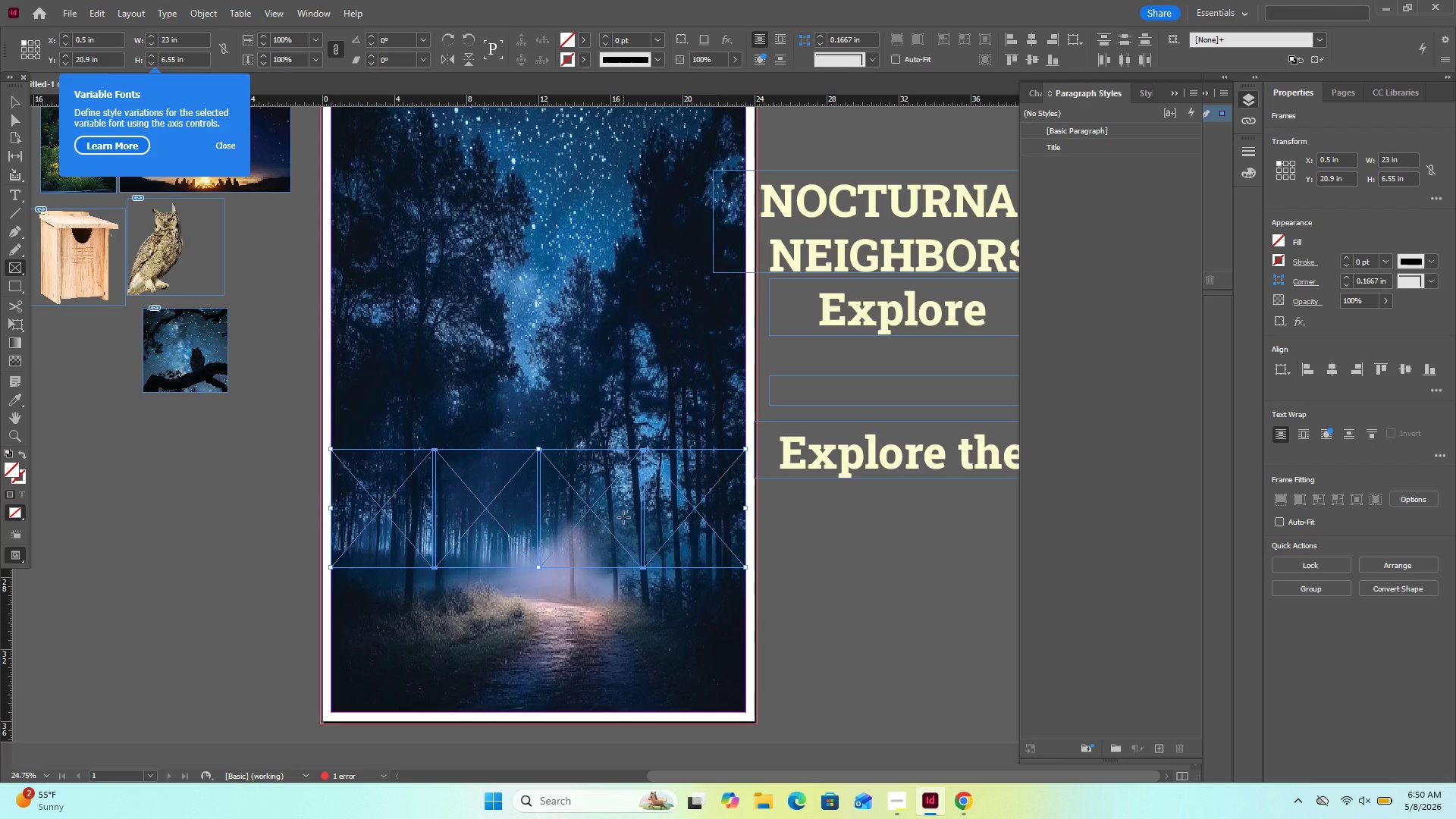 
left_click([18, 99])
 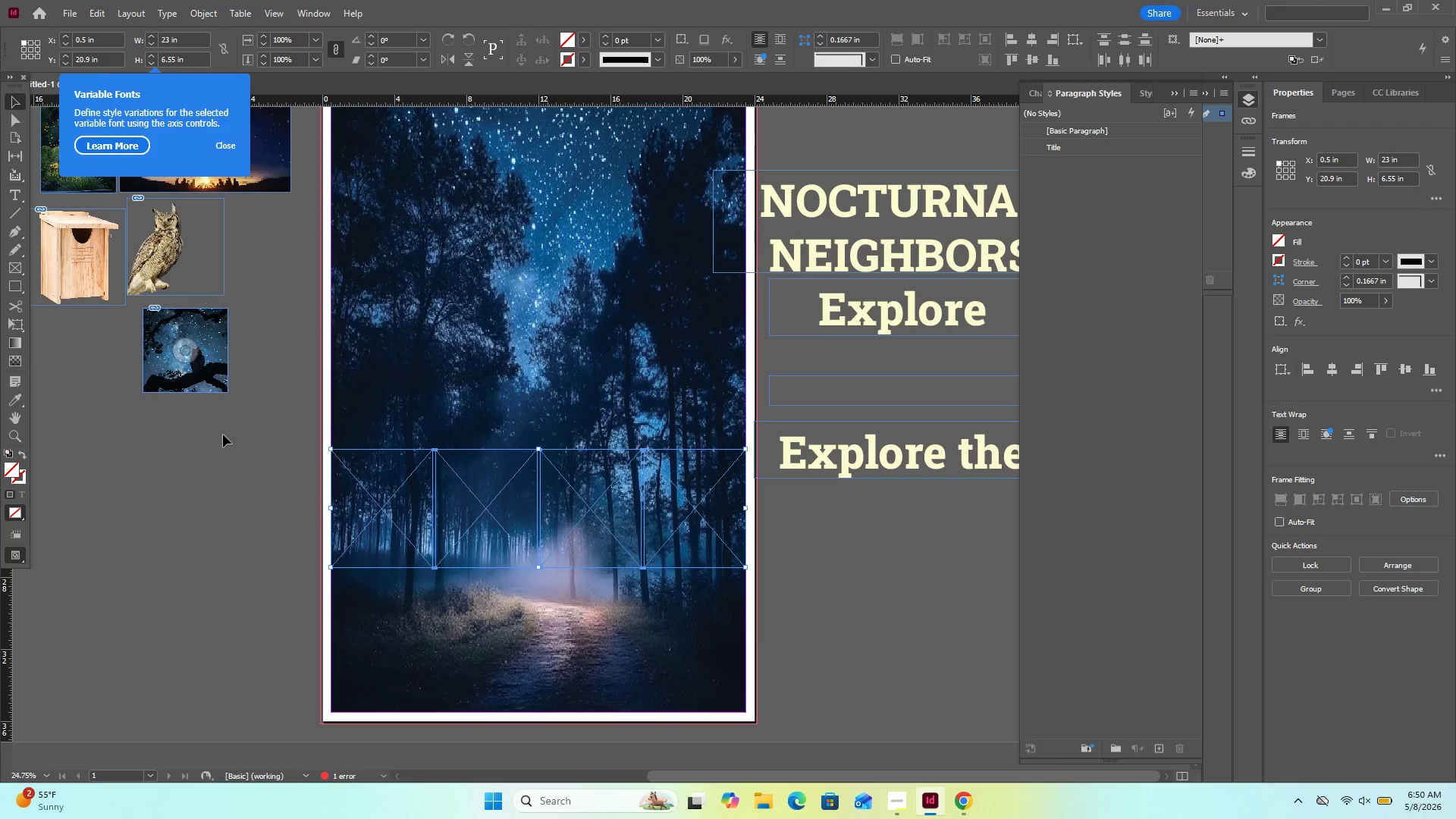 
left_click_drag(start_coordinate=[229, 438], to_coordinate=[733, 616])
 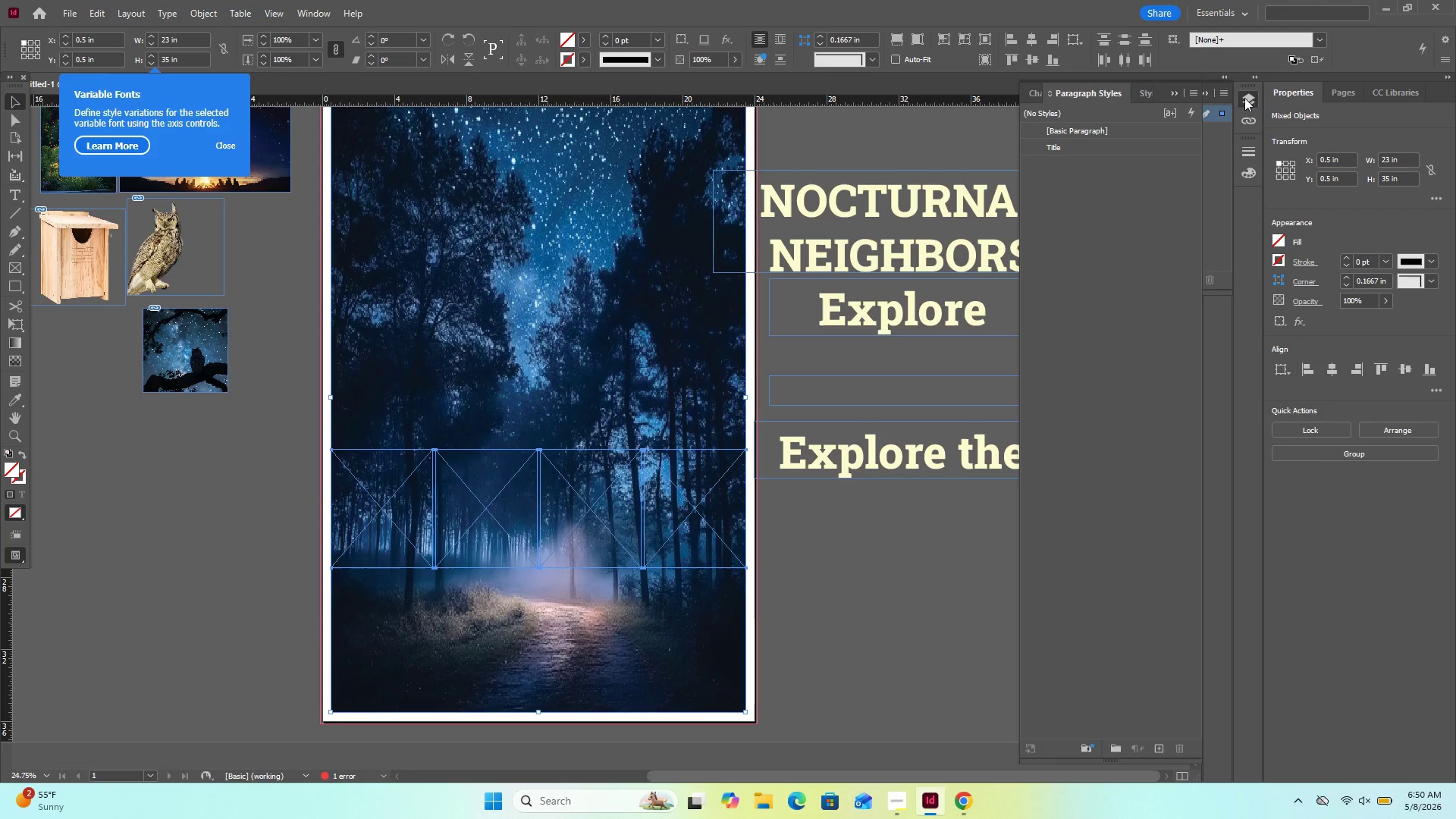 
wait(8.98)
 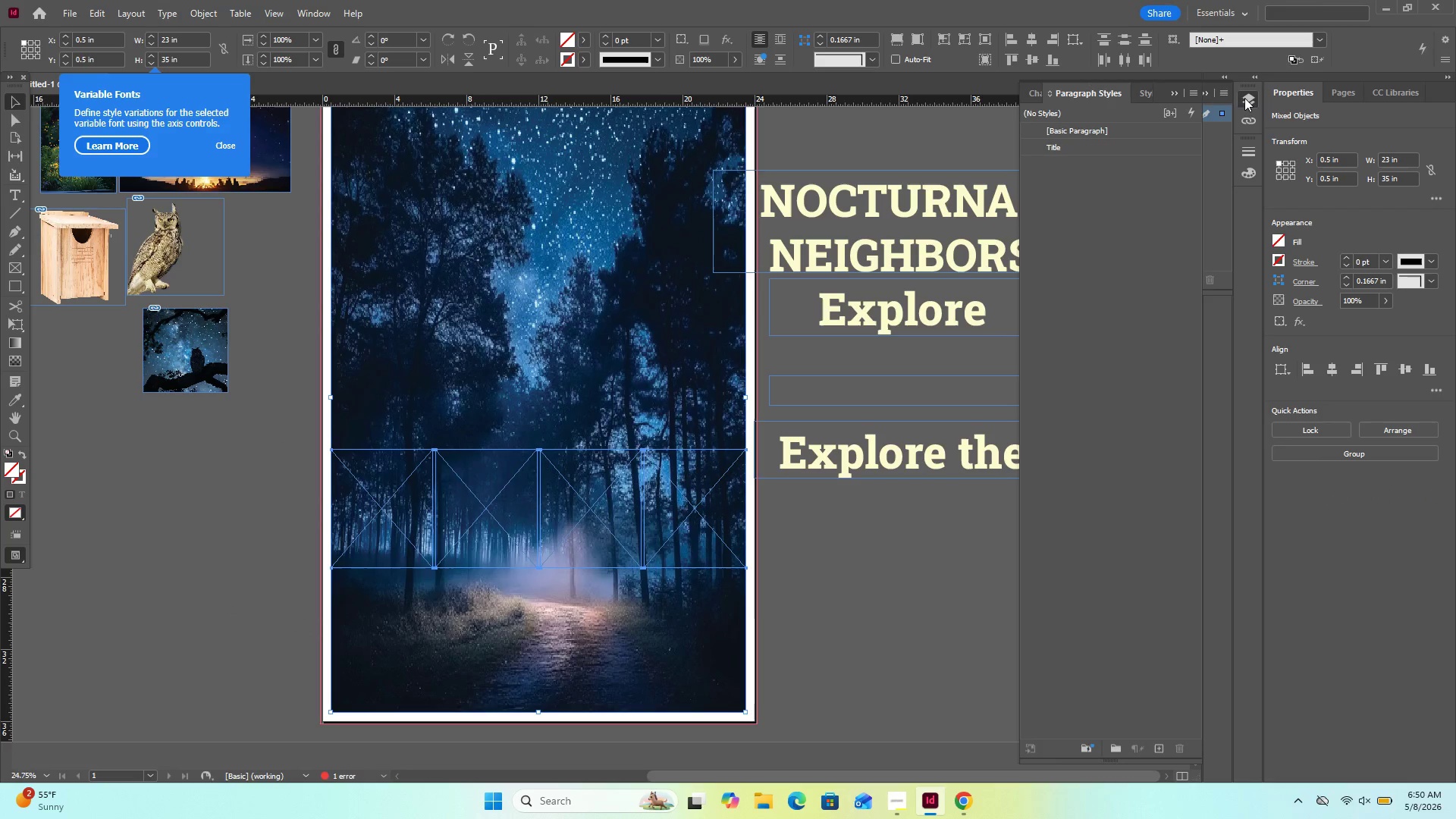 
left_click([1247, 101])
 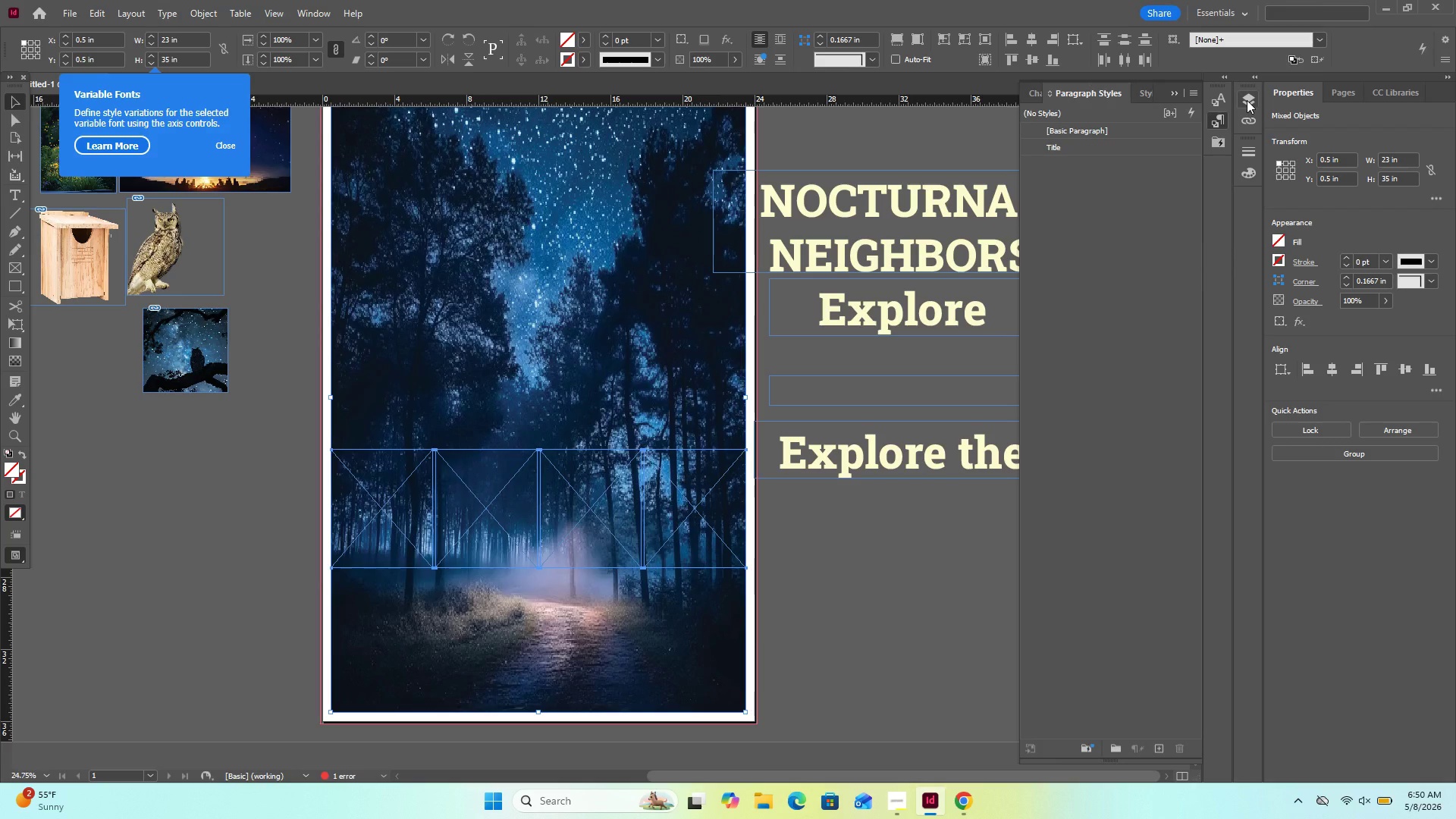 
left_click([1247, 100])
 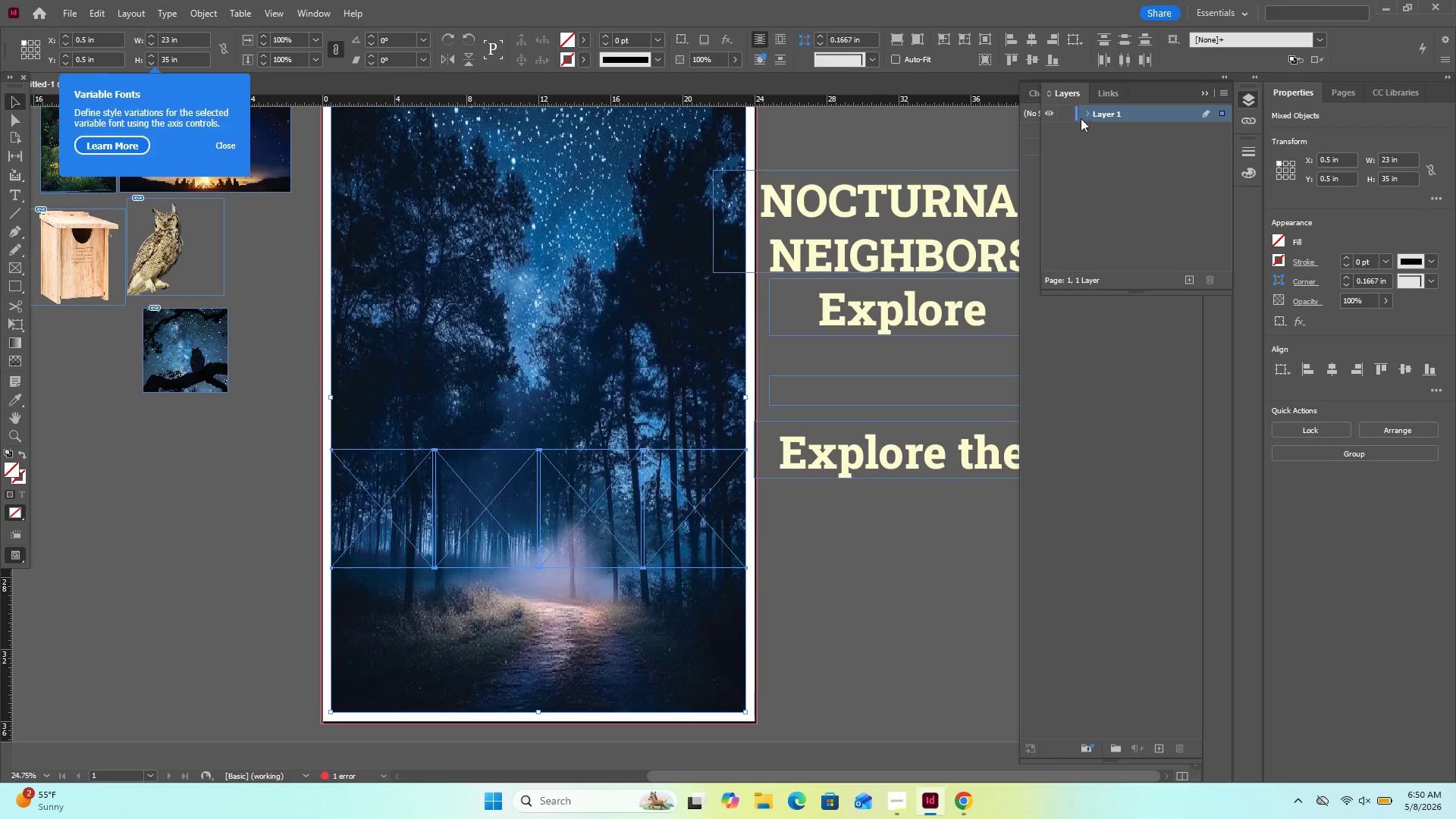 
left_click([1089, 115])
 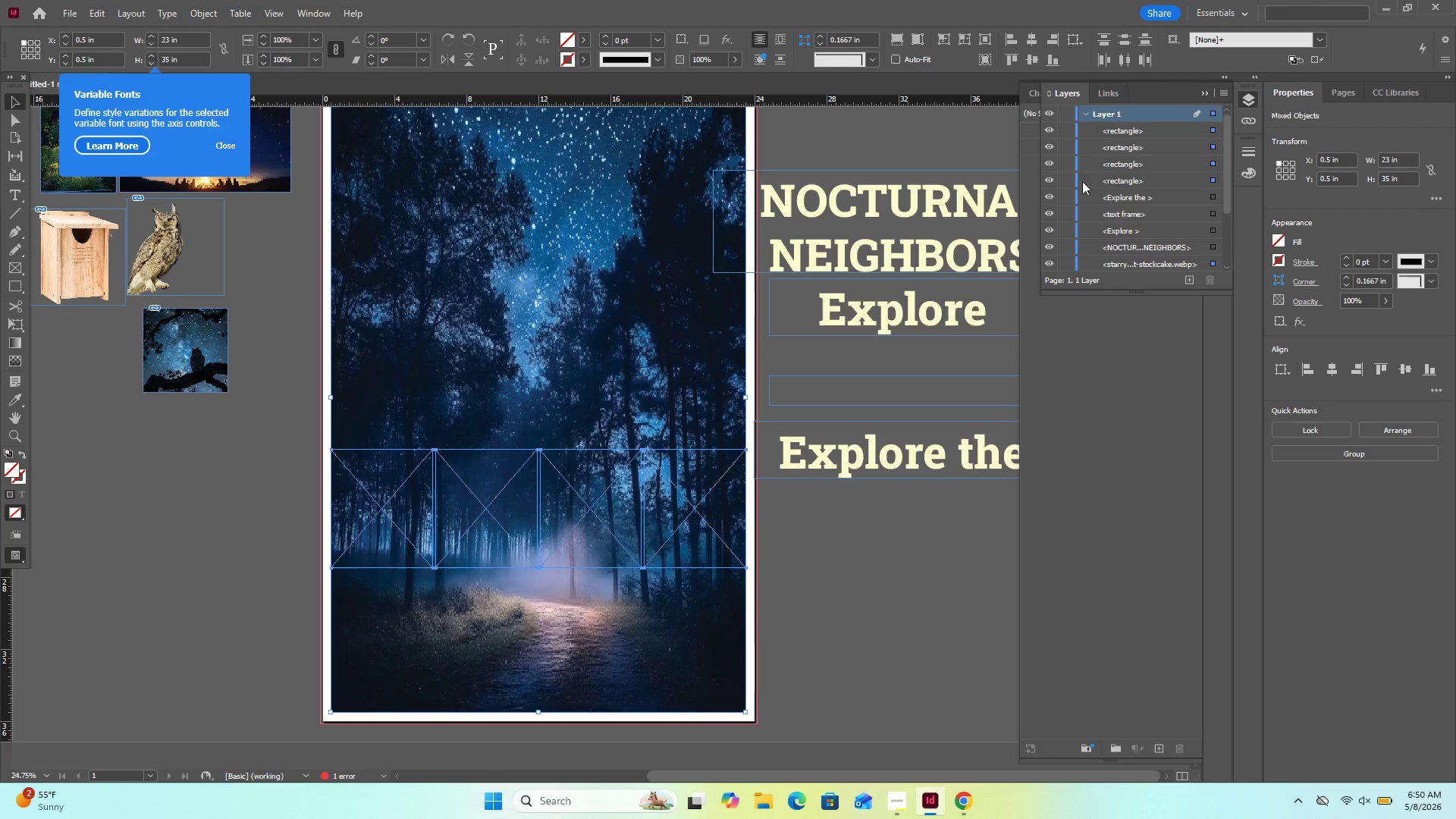 
scroll: coordinate [1090, 177], scroll_direction: down, amount: 3.0
 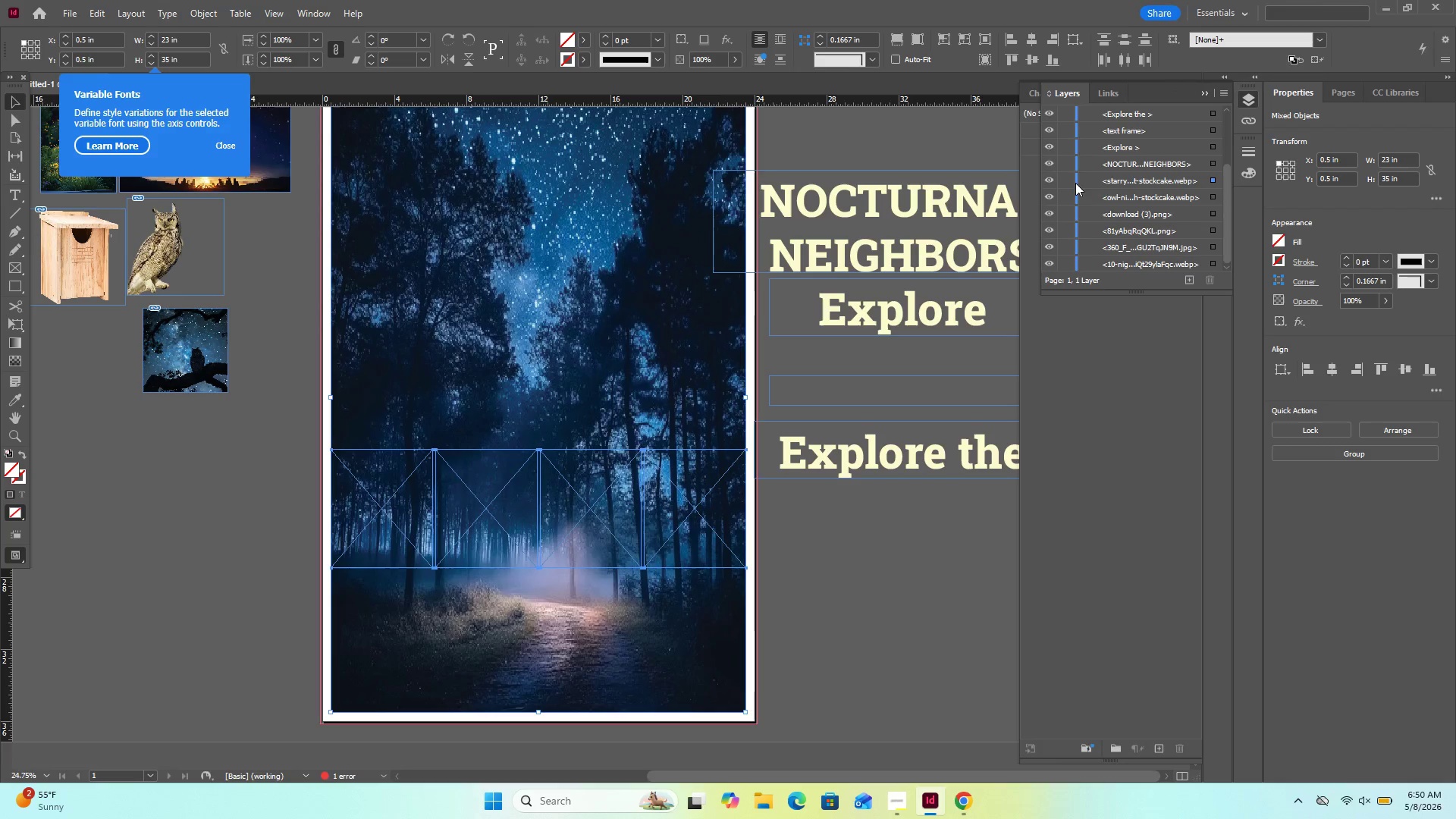 
left_click([422, 228])
 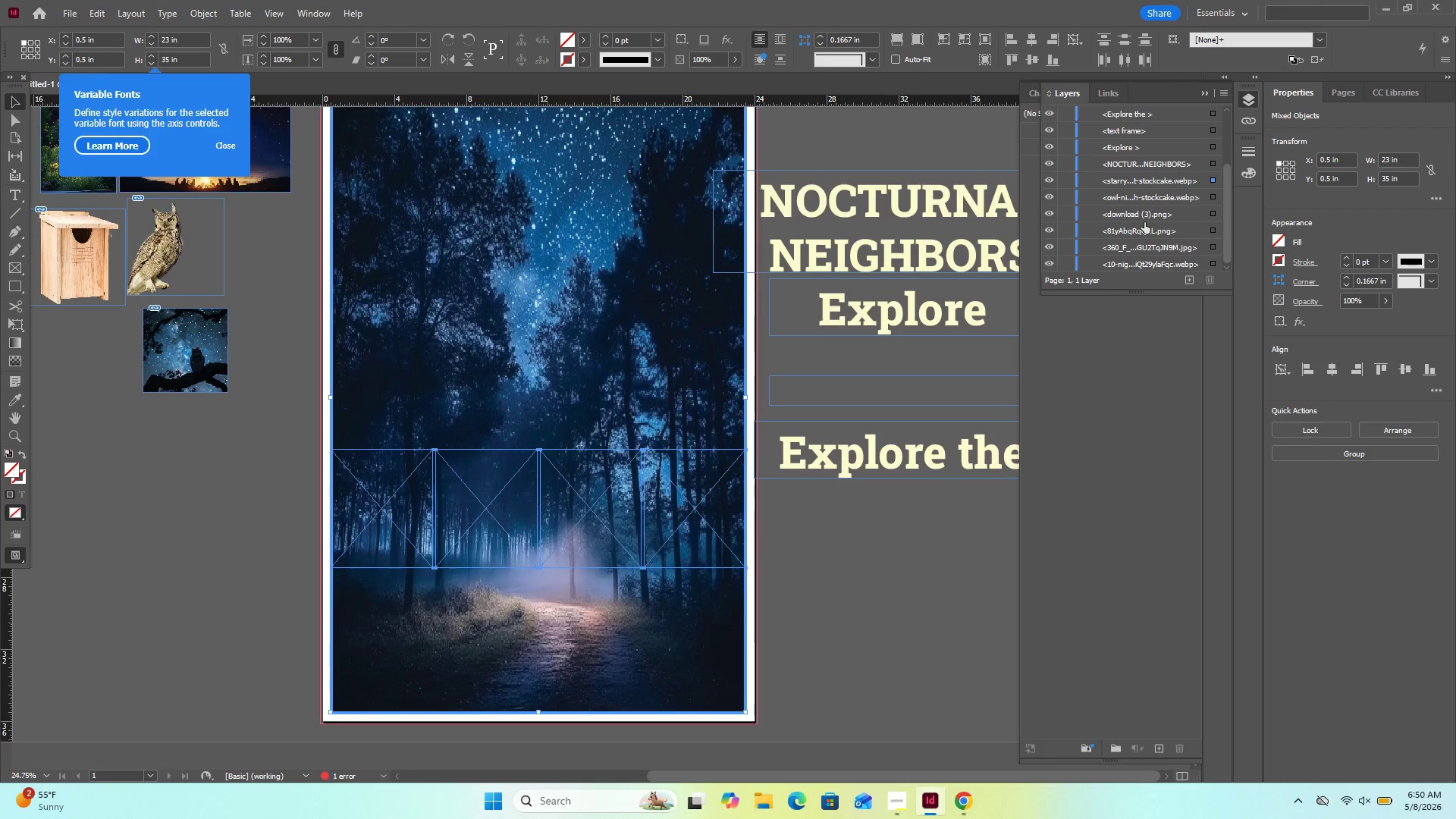 
scroll: coordinate [1141, 212], scroll_direction: down, amount: 4.0
 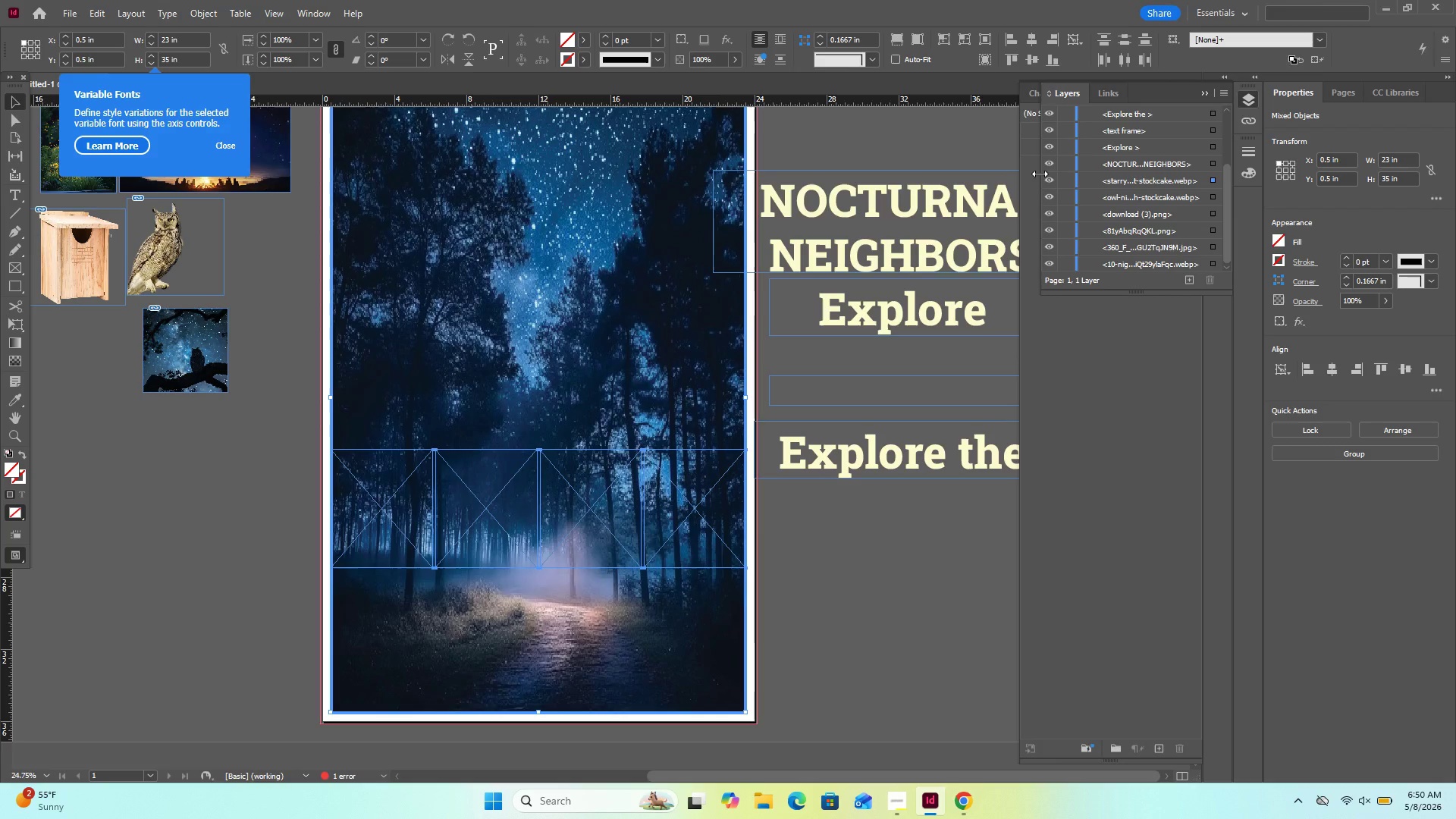 
left_click([1068, 177])
 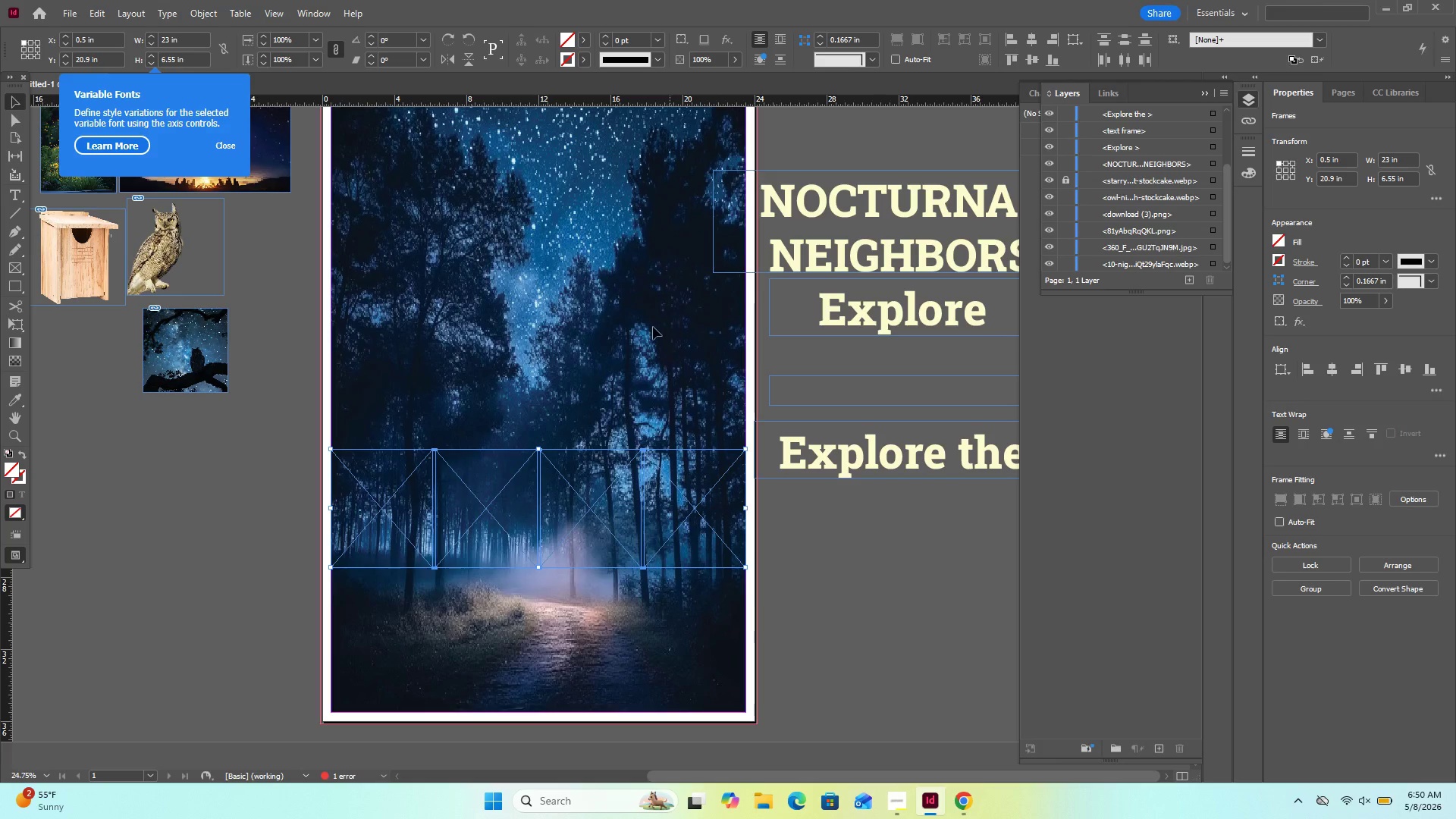 
left_click_drag(start_coordinate=[368, 398], to_coordinate=[676, 582])
 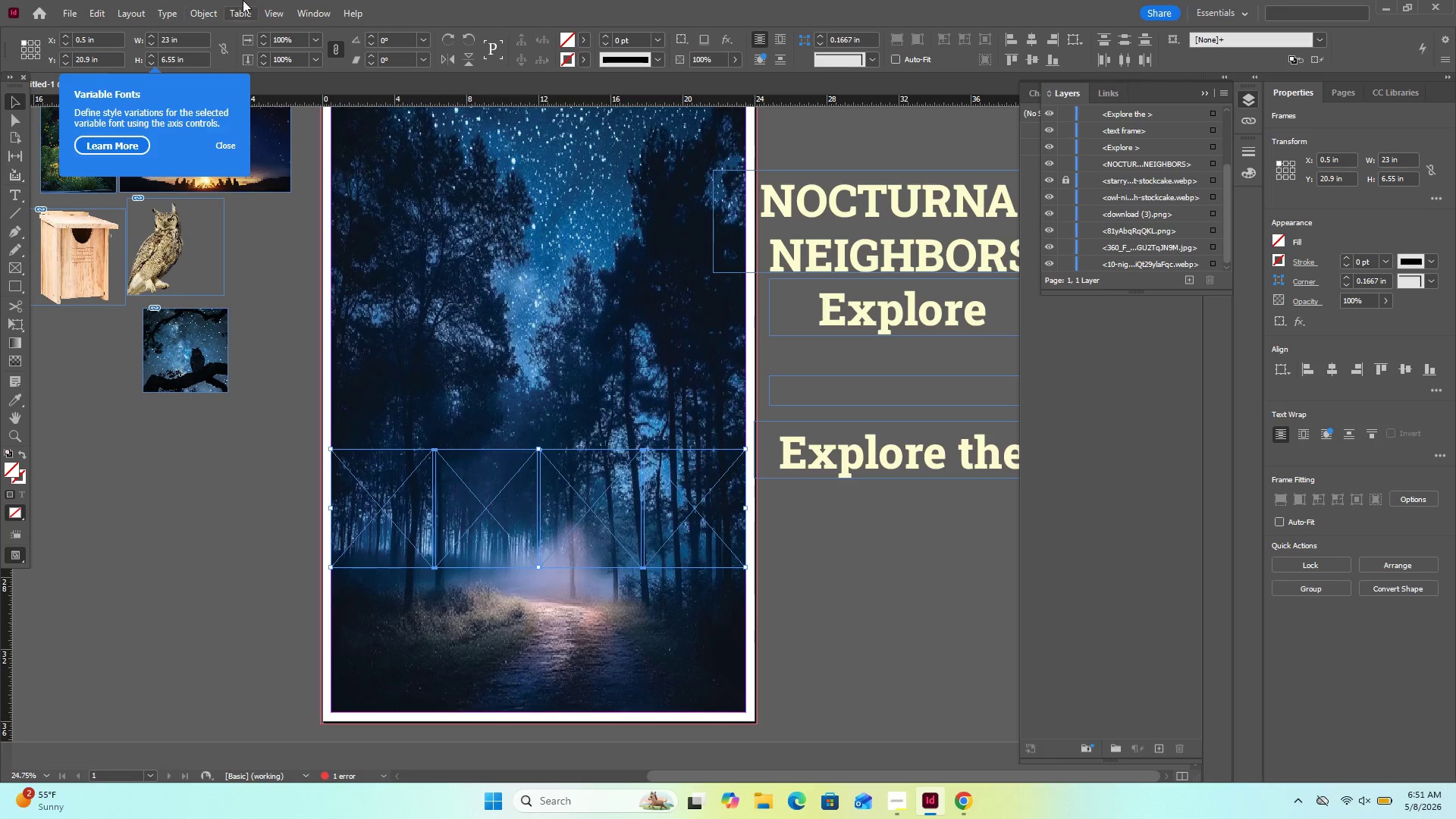 
left_click([220, 12])
 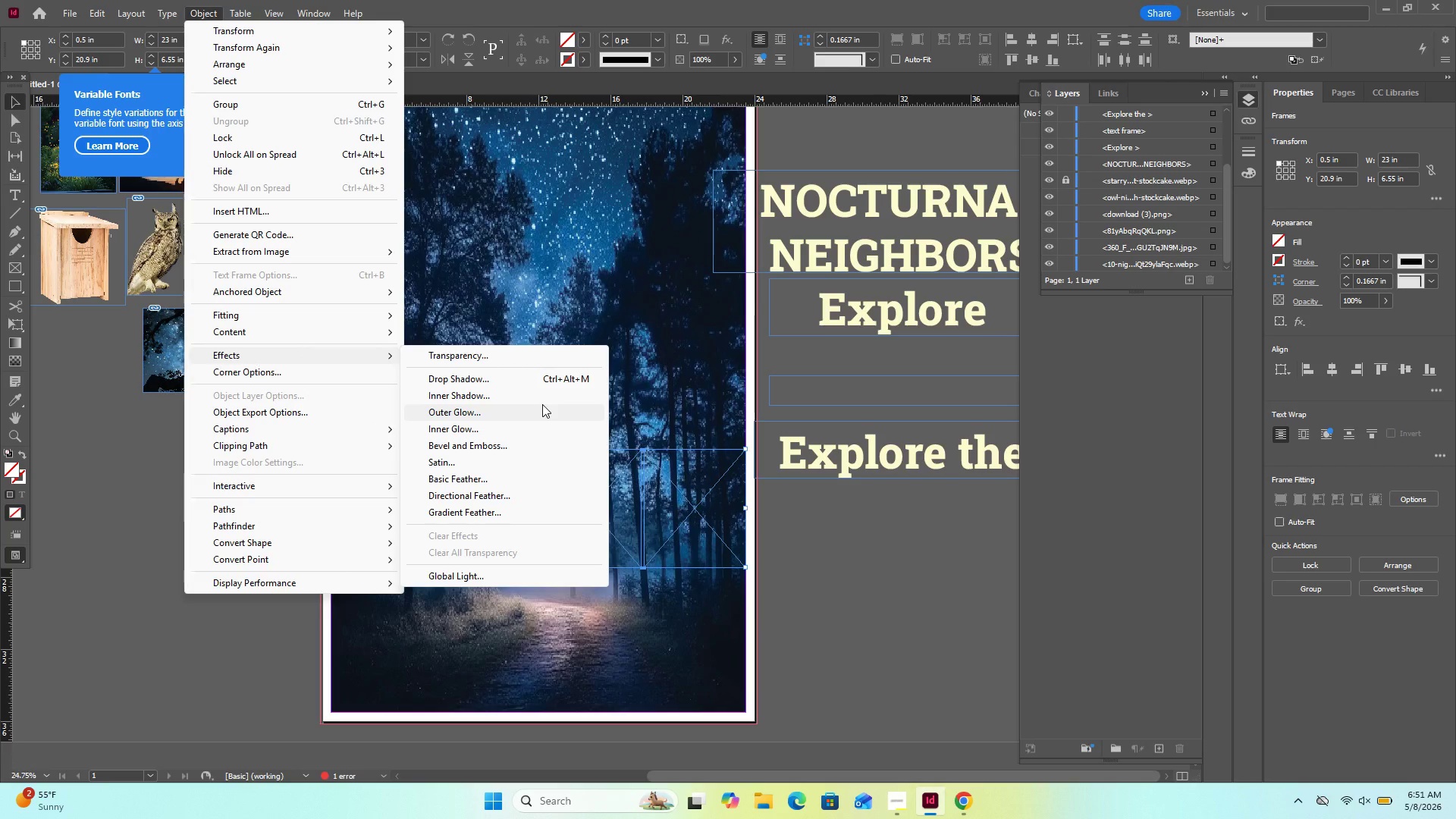 
wait(6.28)
 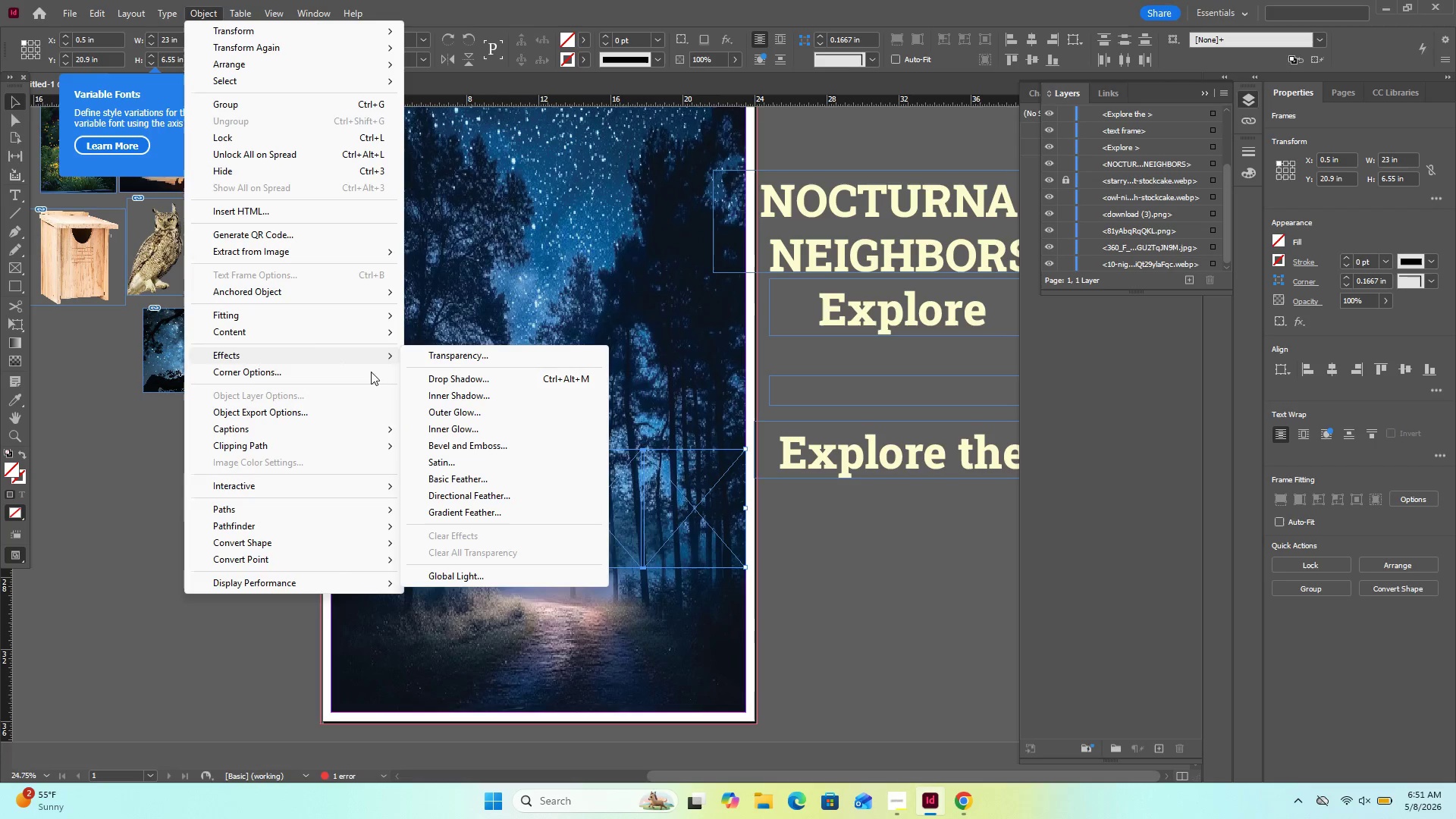 
left_click([531, 412])
 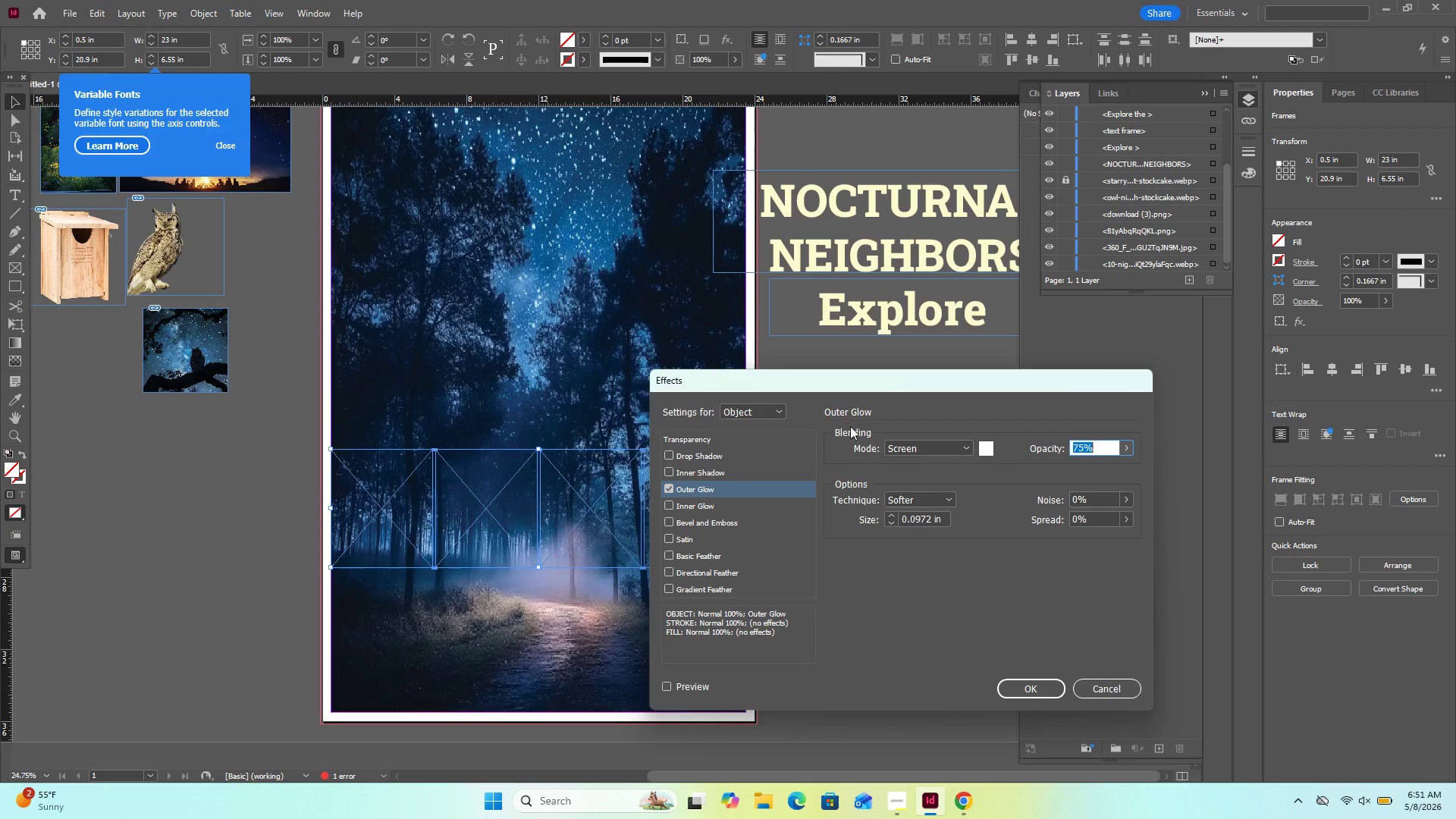 
wait(7.72)
 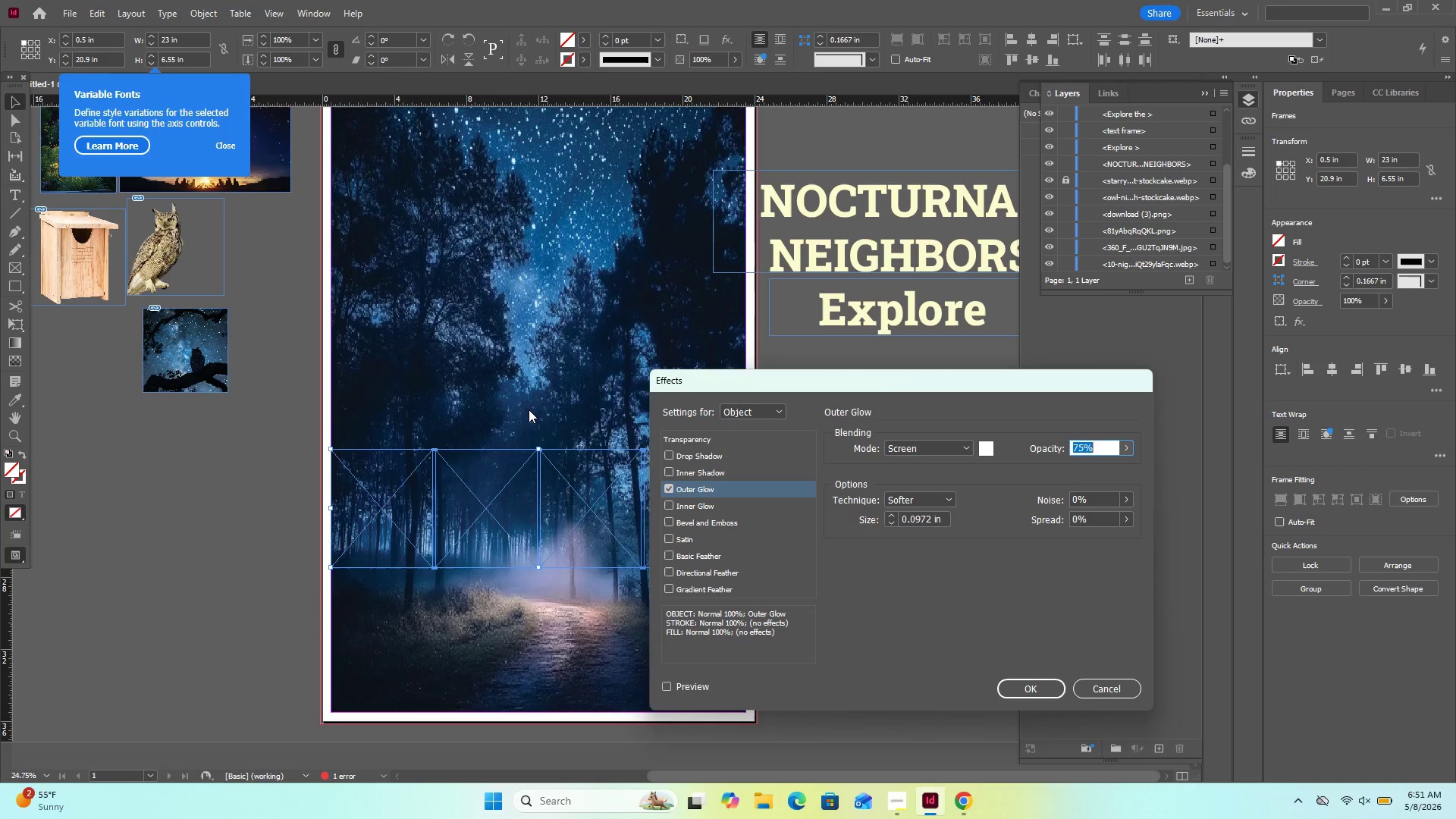 
left_click([1128, 446])
 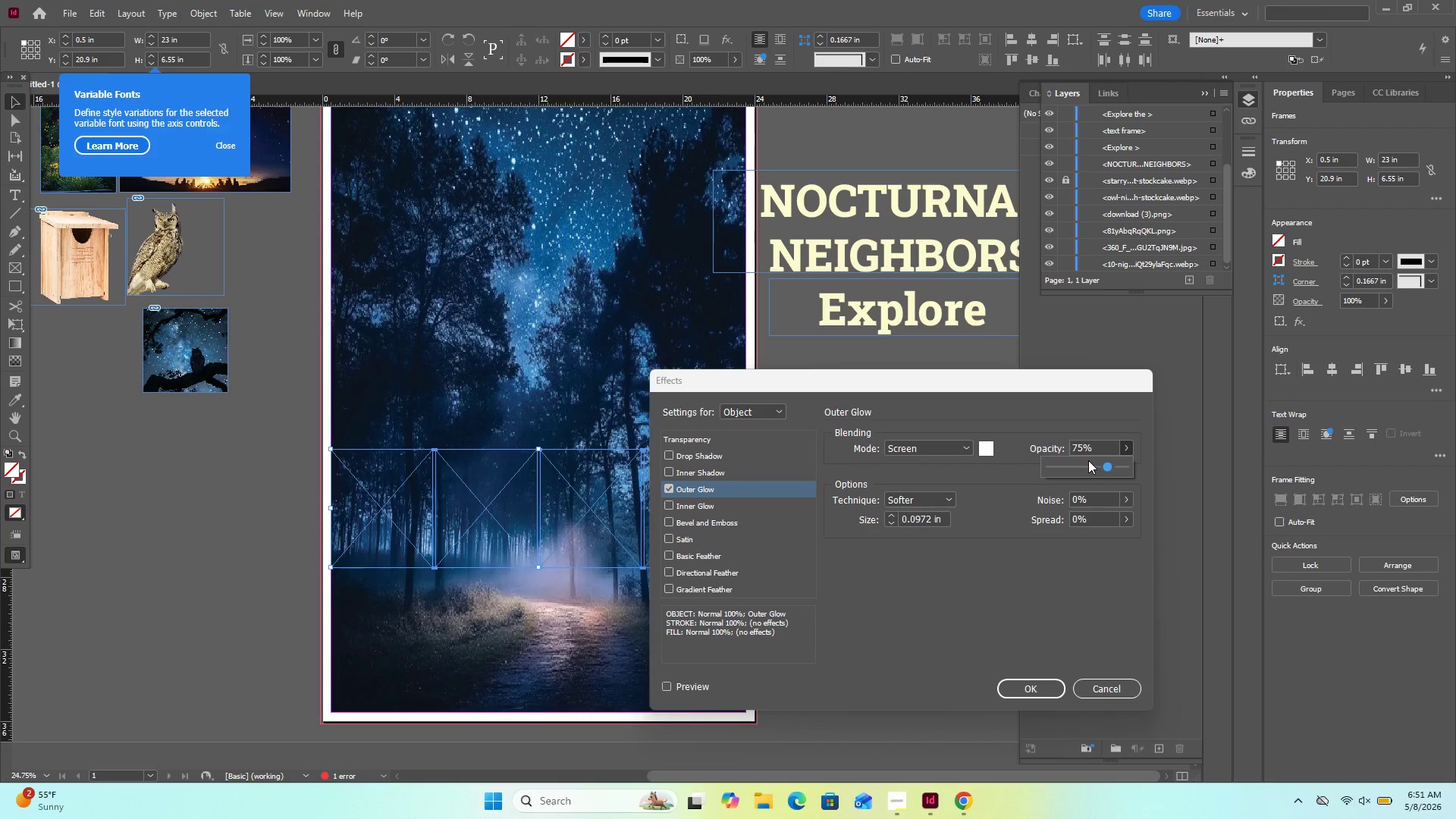 
left_click([1088, 460])
 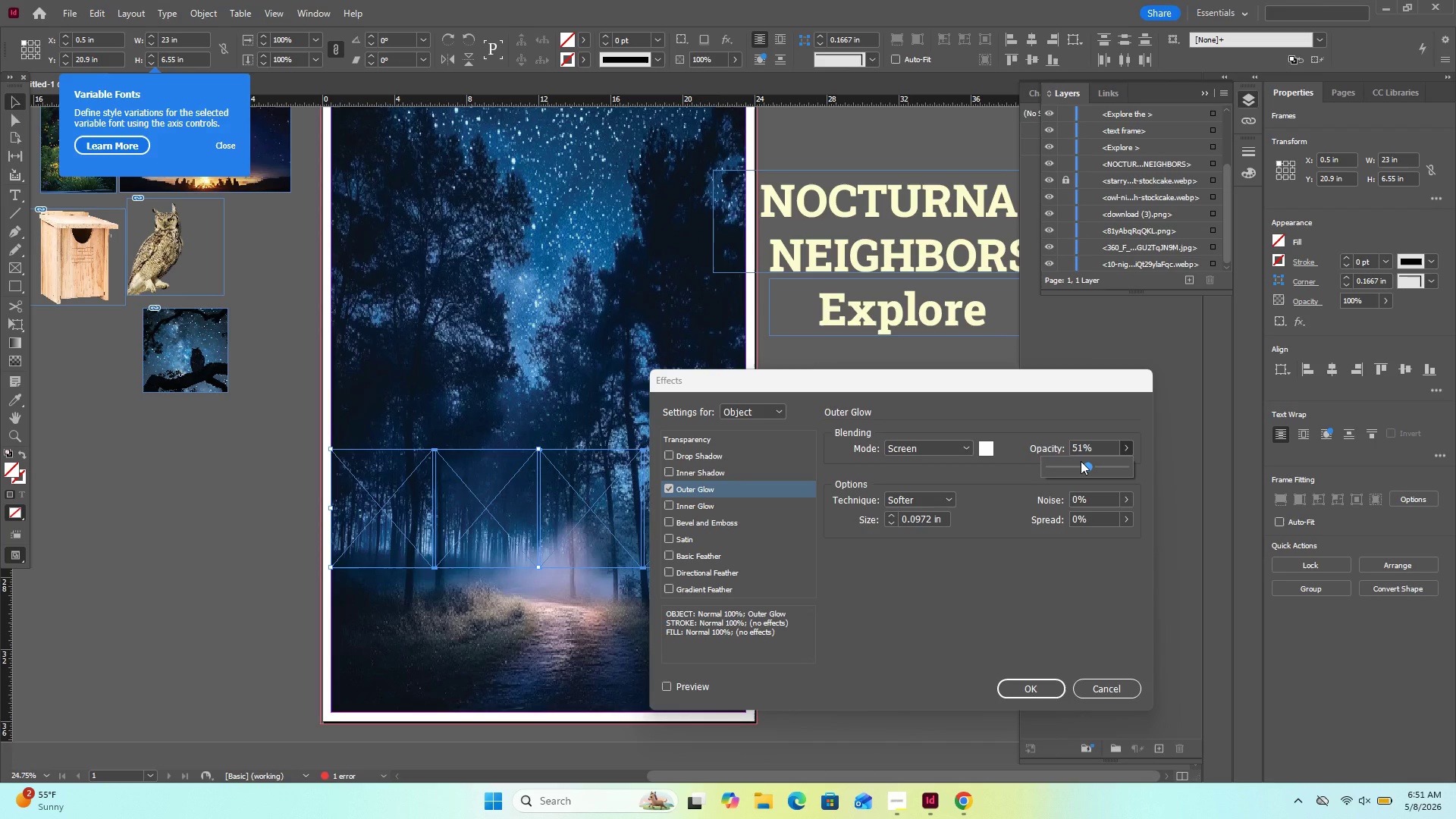 
left_click([1081, 461])
 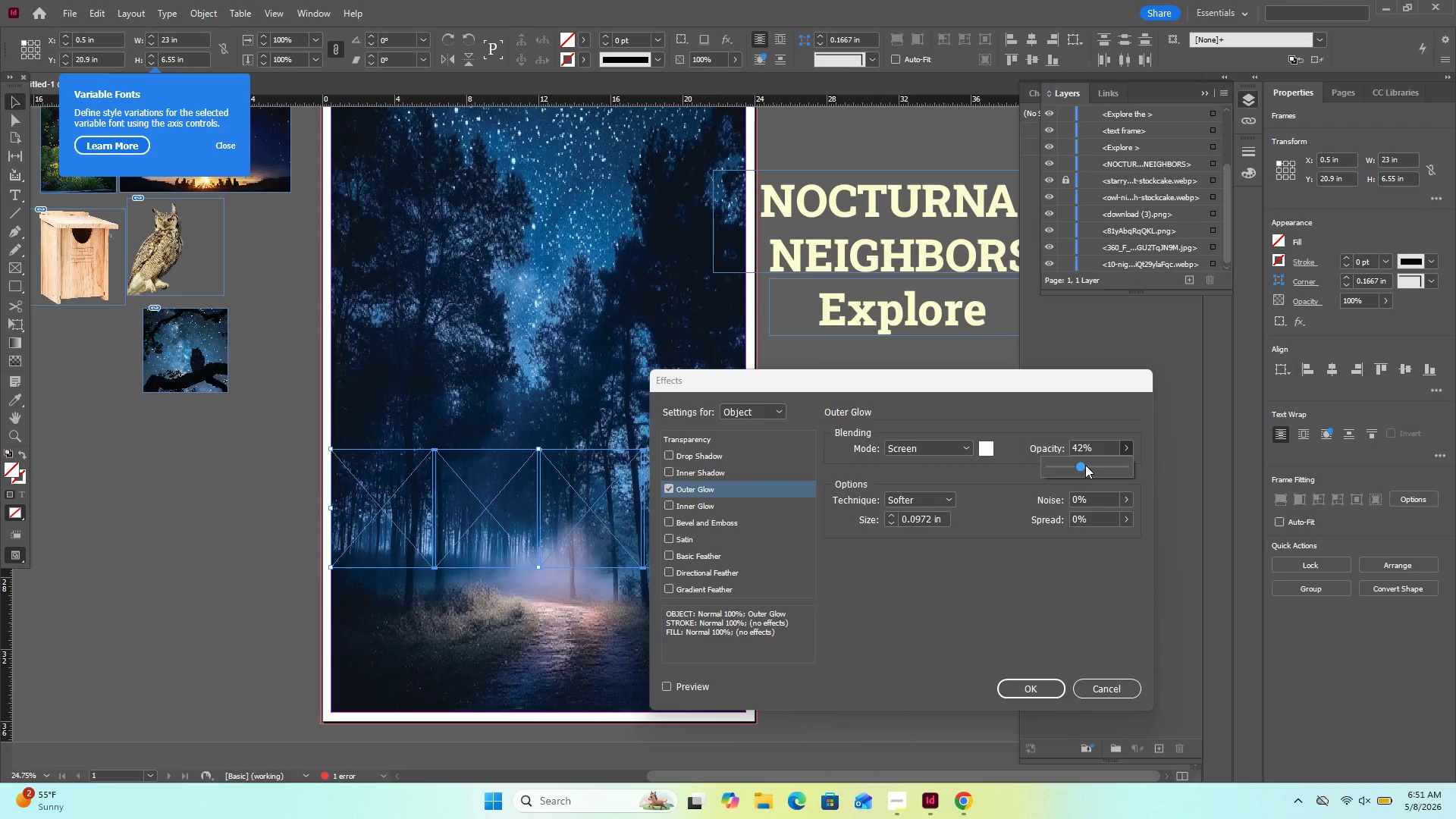 
left_click([1085, 465])
 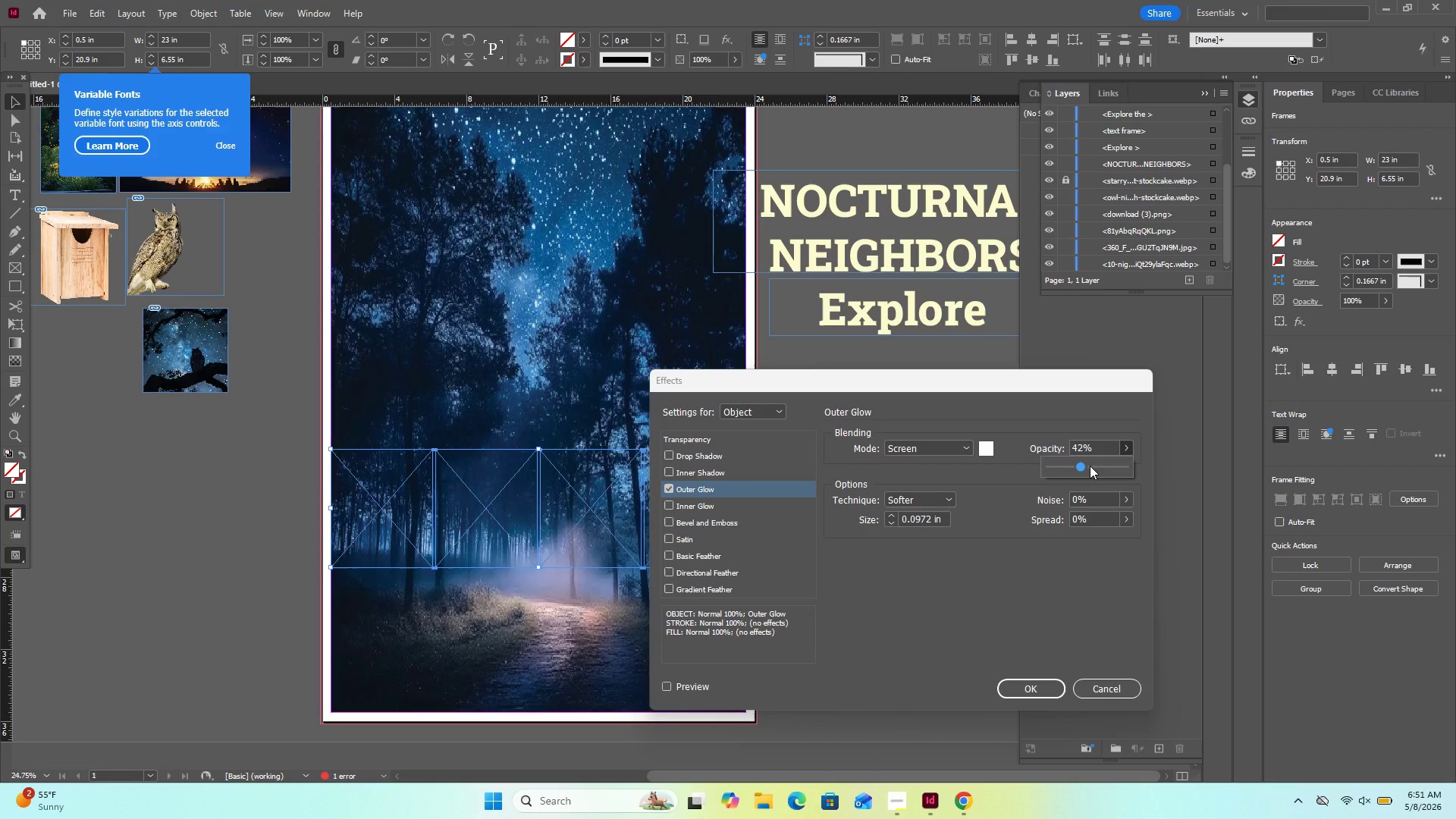 
left_click([1090, 466])
 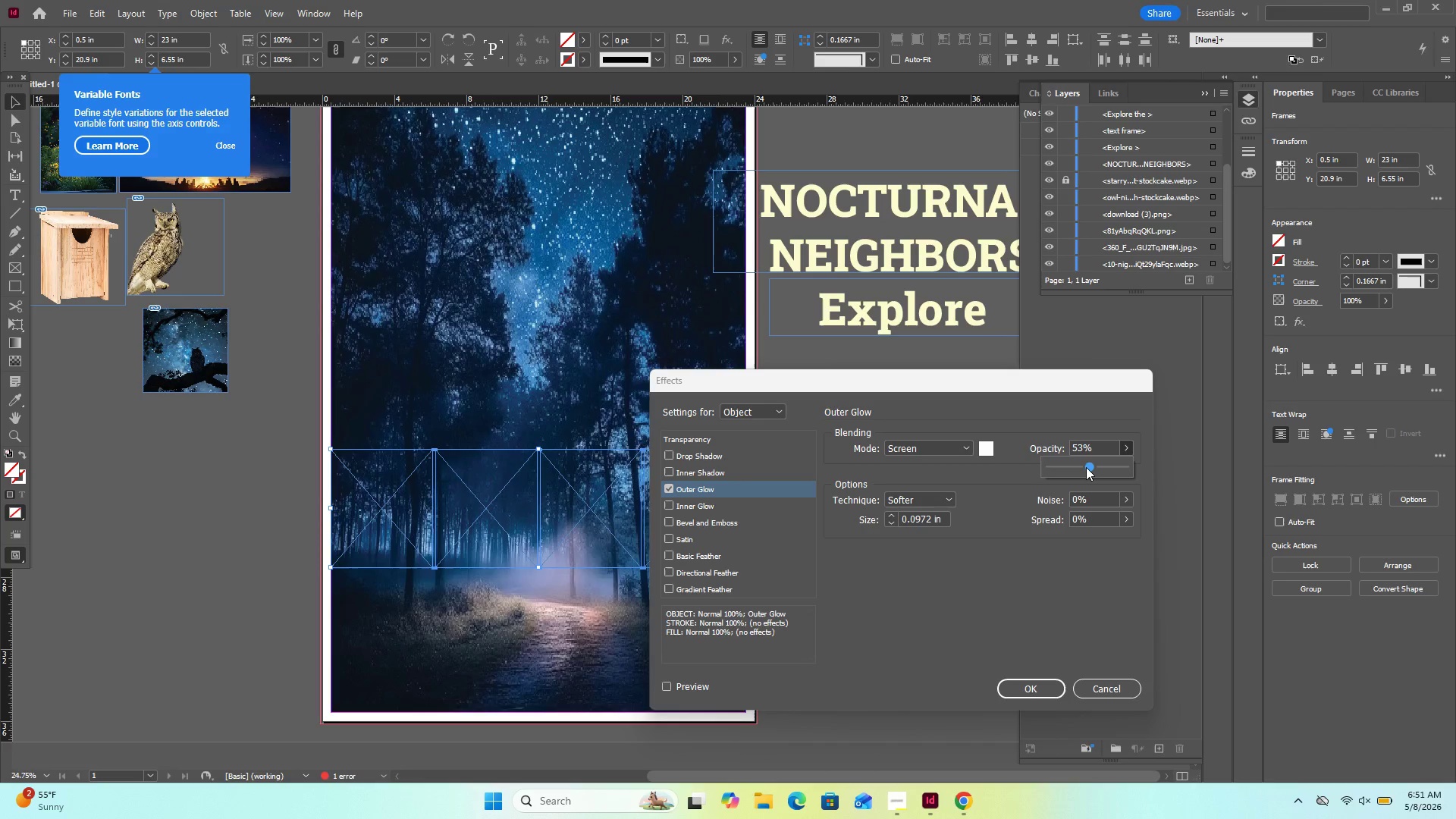 
left_click([1086, 467])
 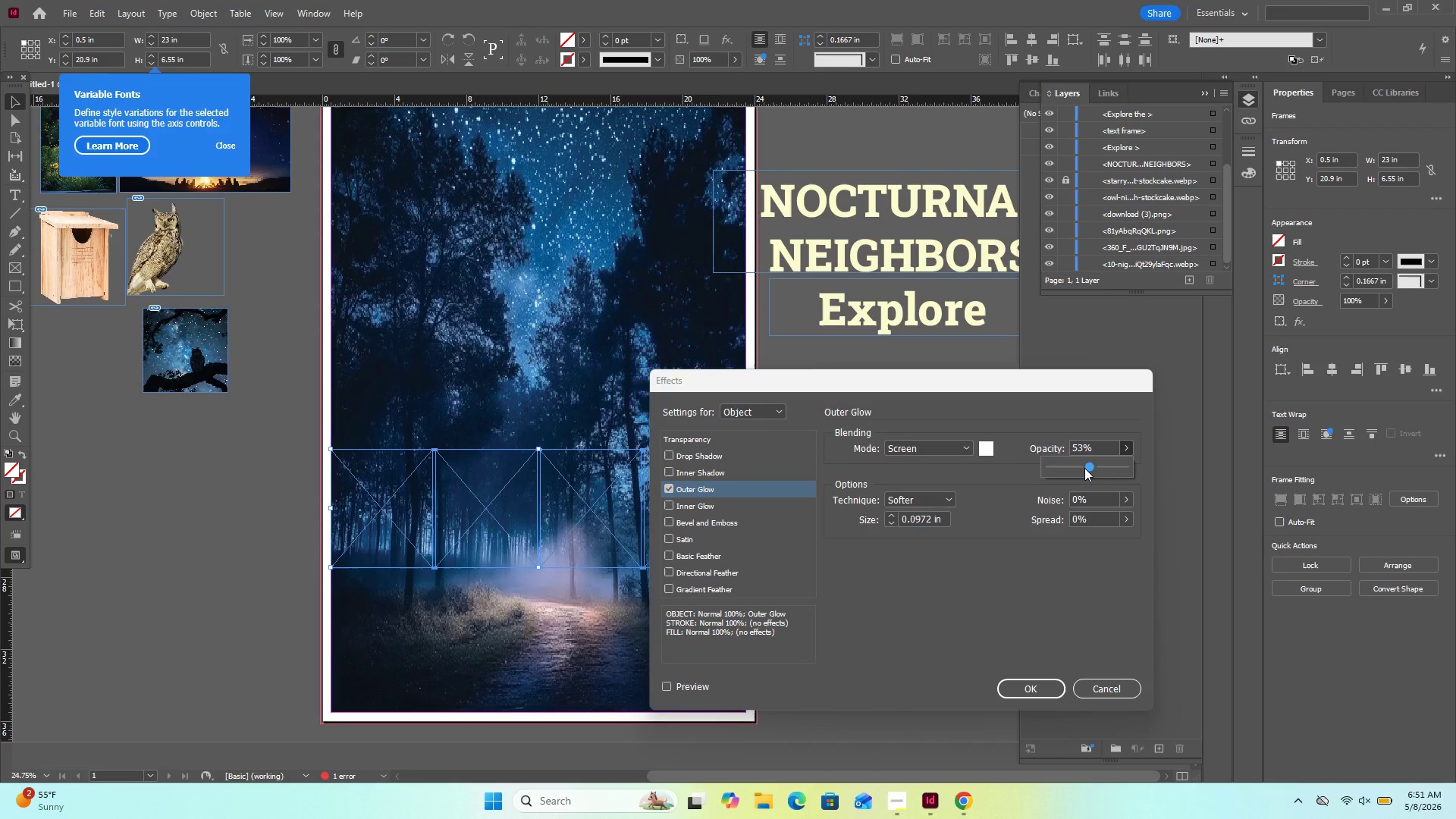 
left_click([1084, 468])
 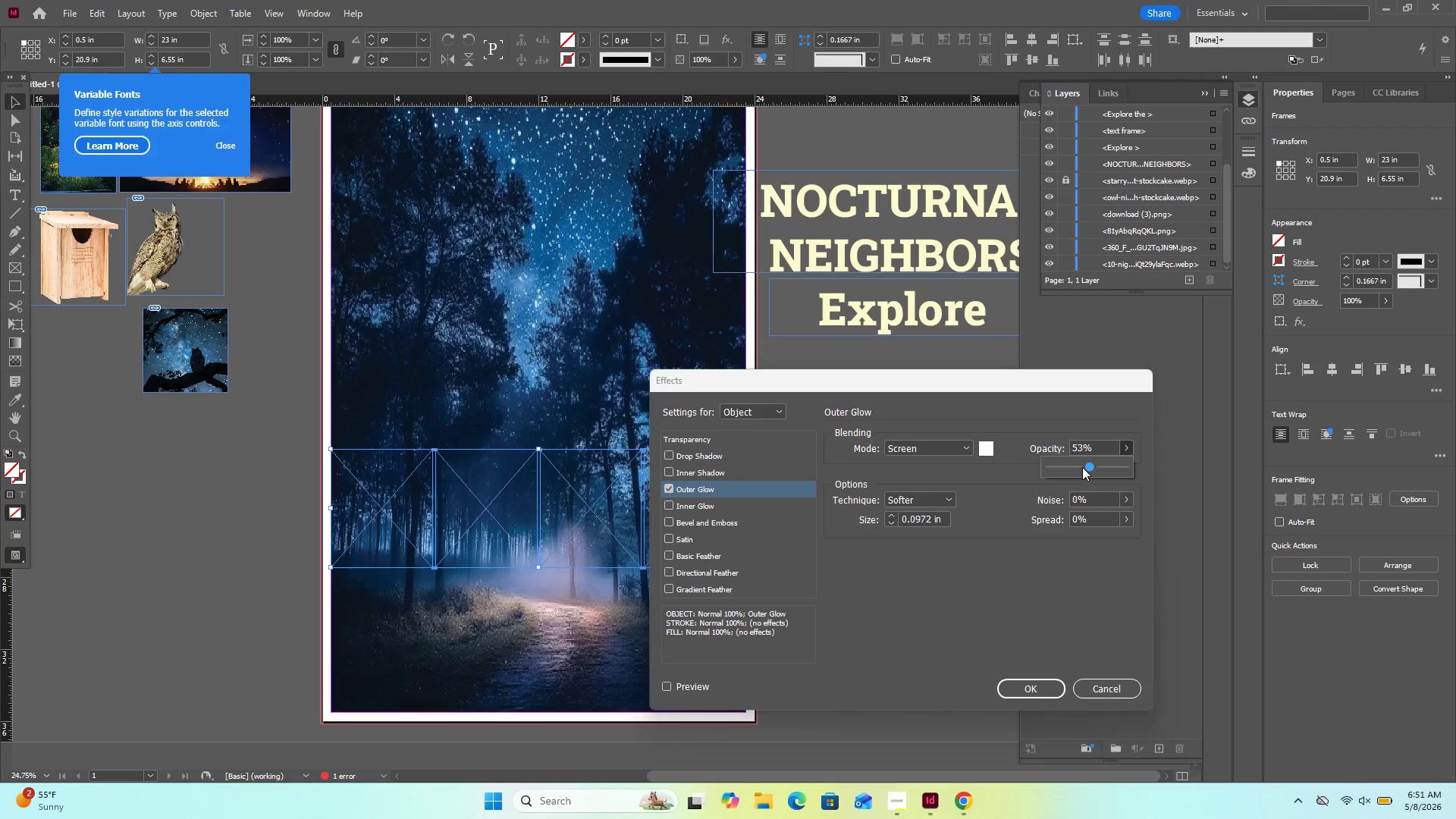 
left_click([1082, 467])
 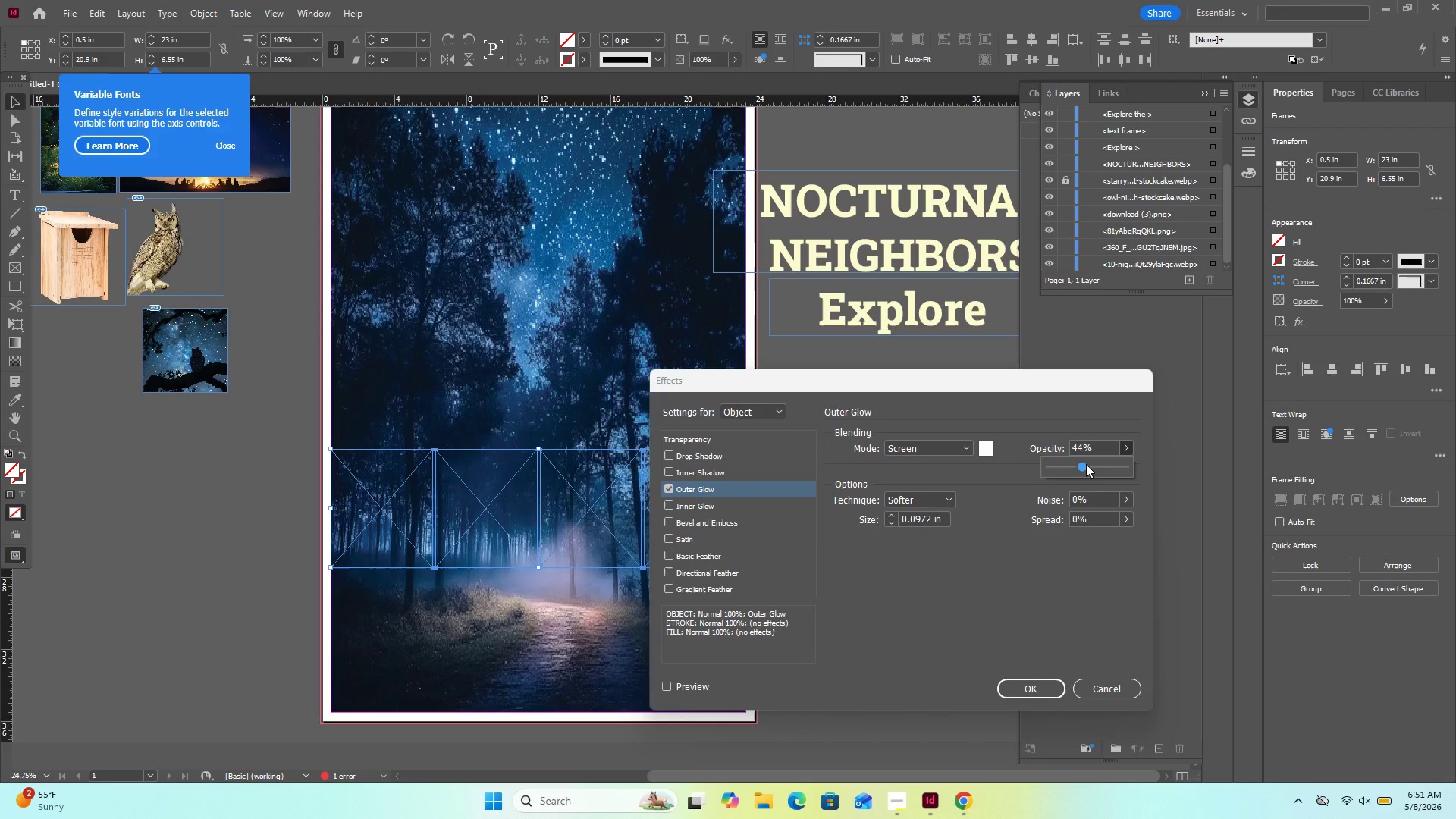 
left_click([1086, 464])
 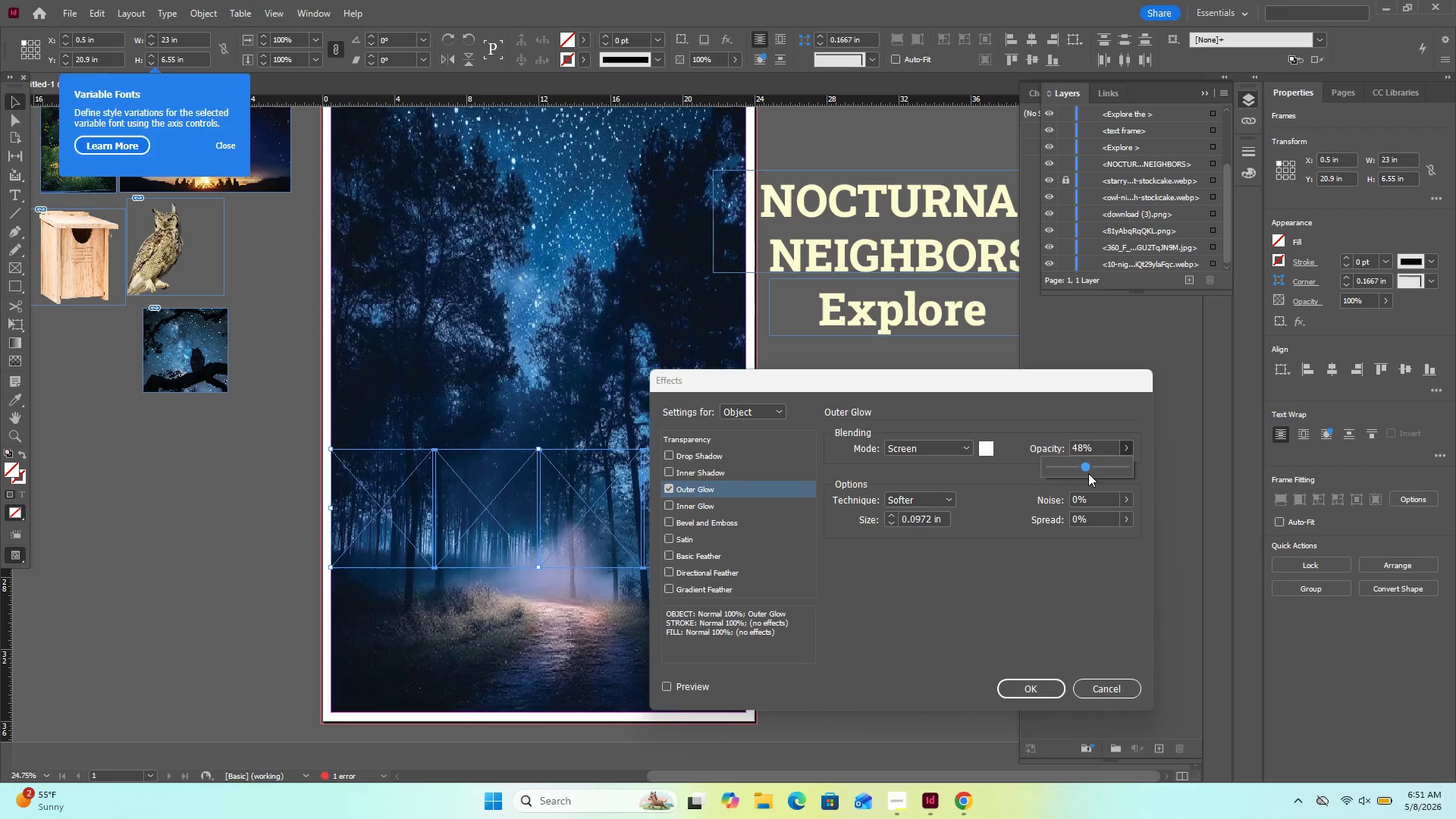 
left_click([1084, 486])
 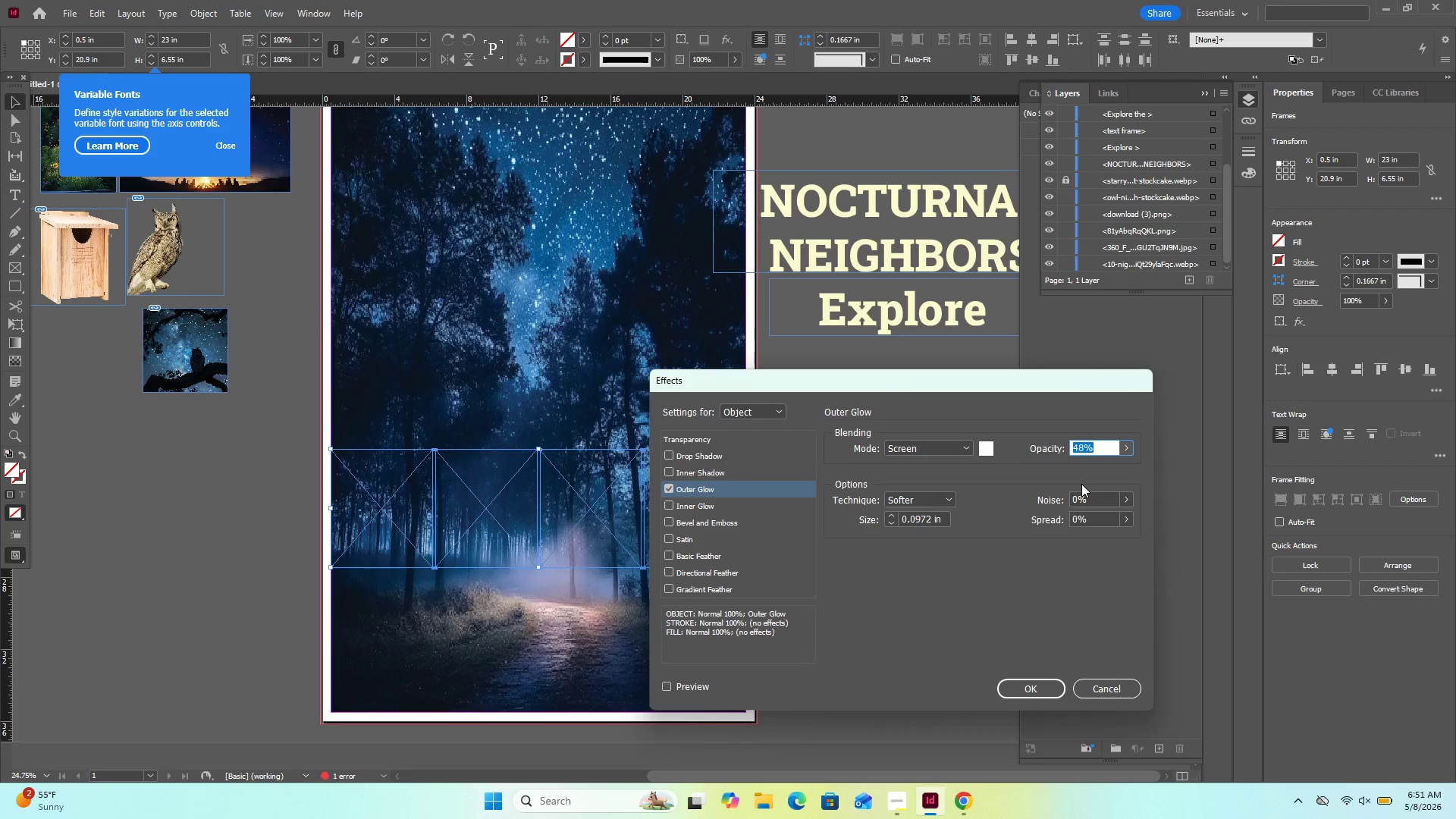 
wait(8.75)
 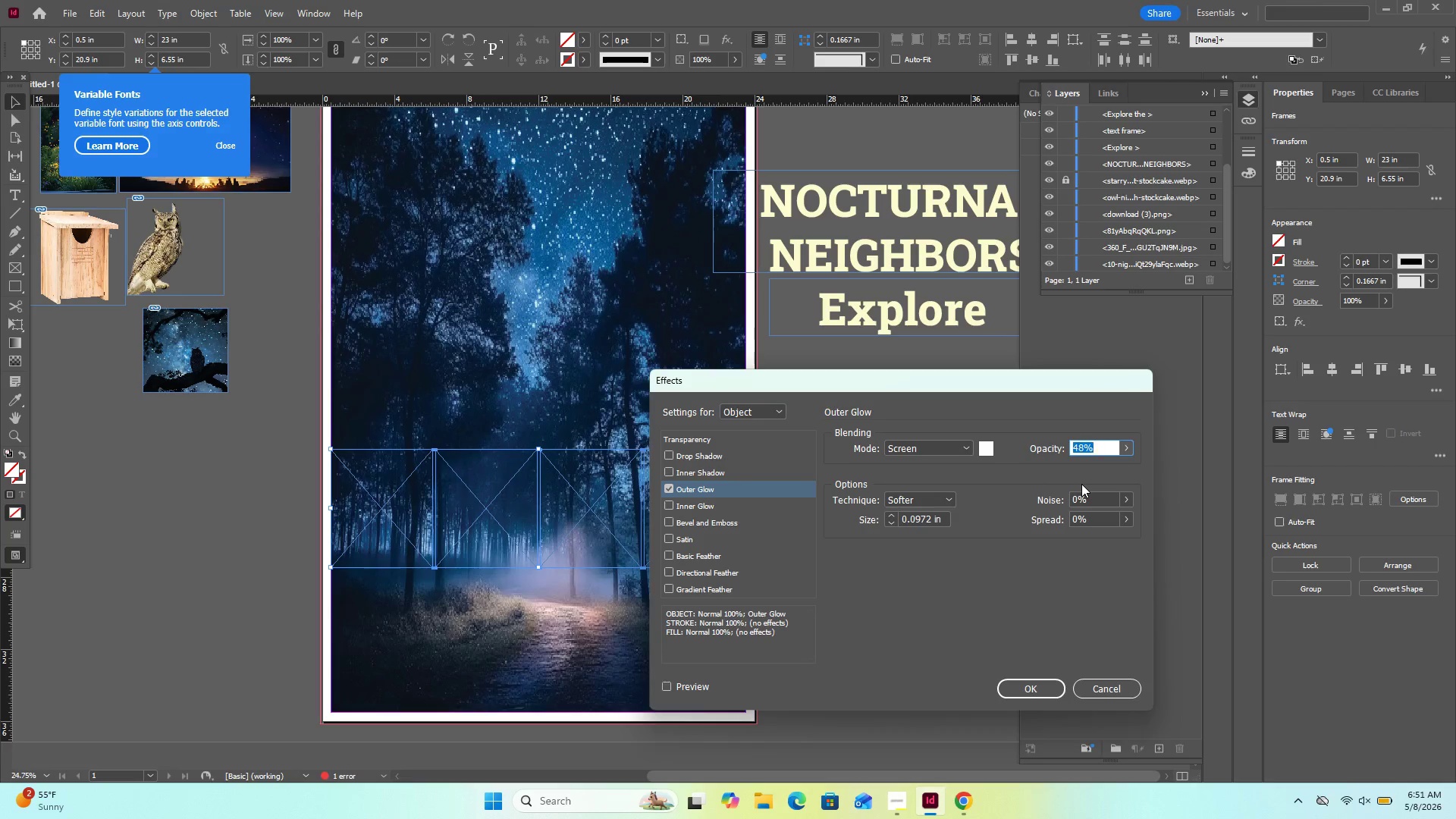 
left_click([930, 520])
 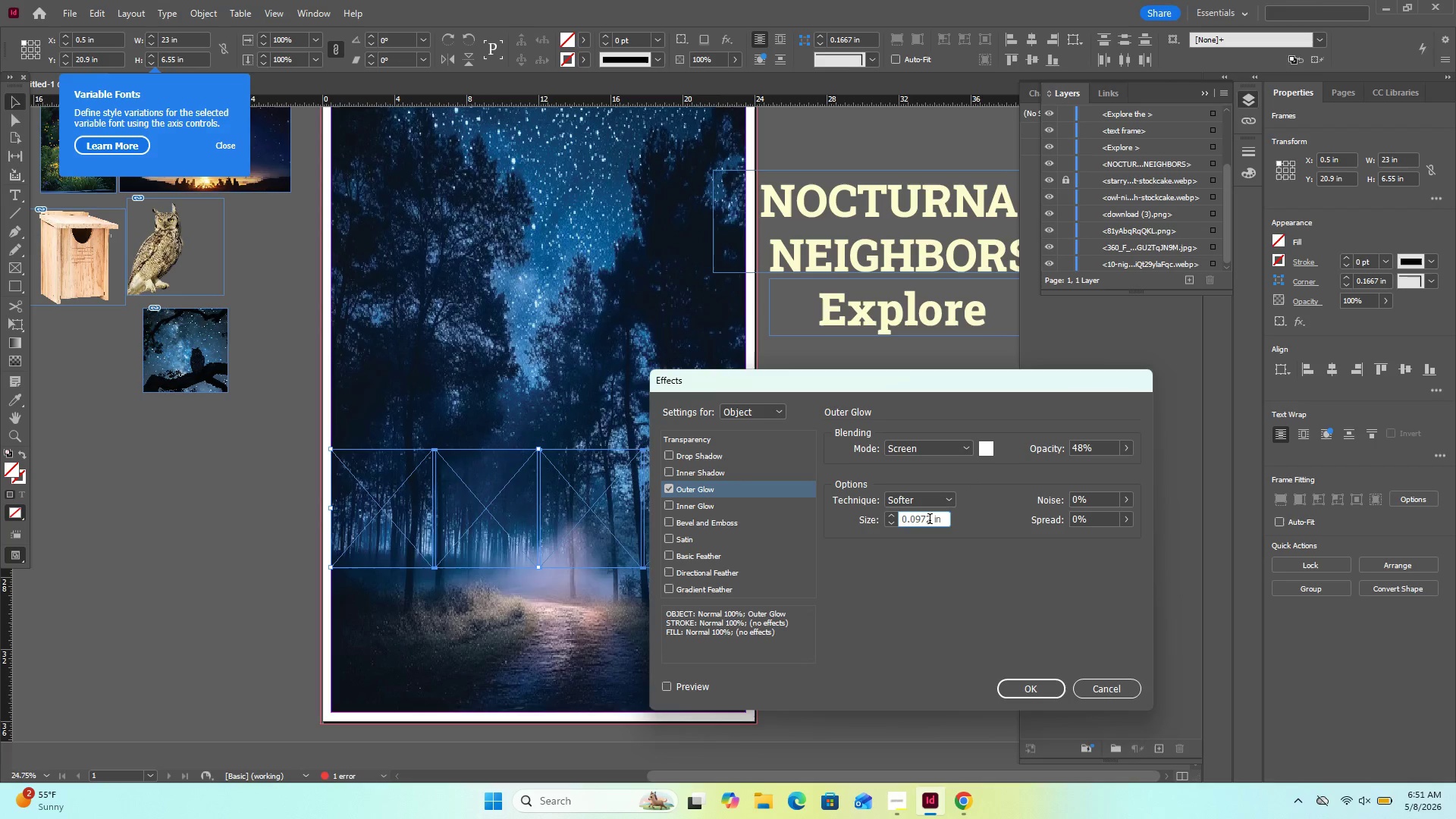 
left_click_drag(start_coordinate=[930, 520], to_coordinate=[861, 522])
 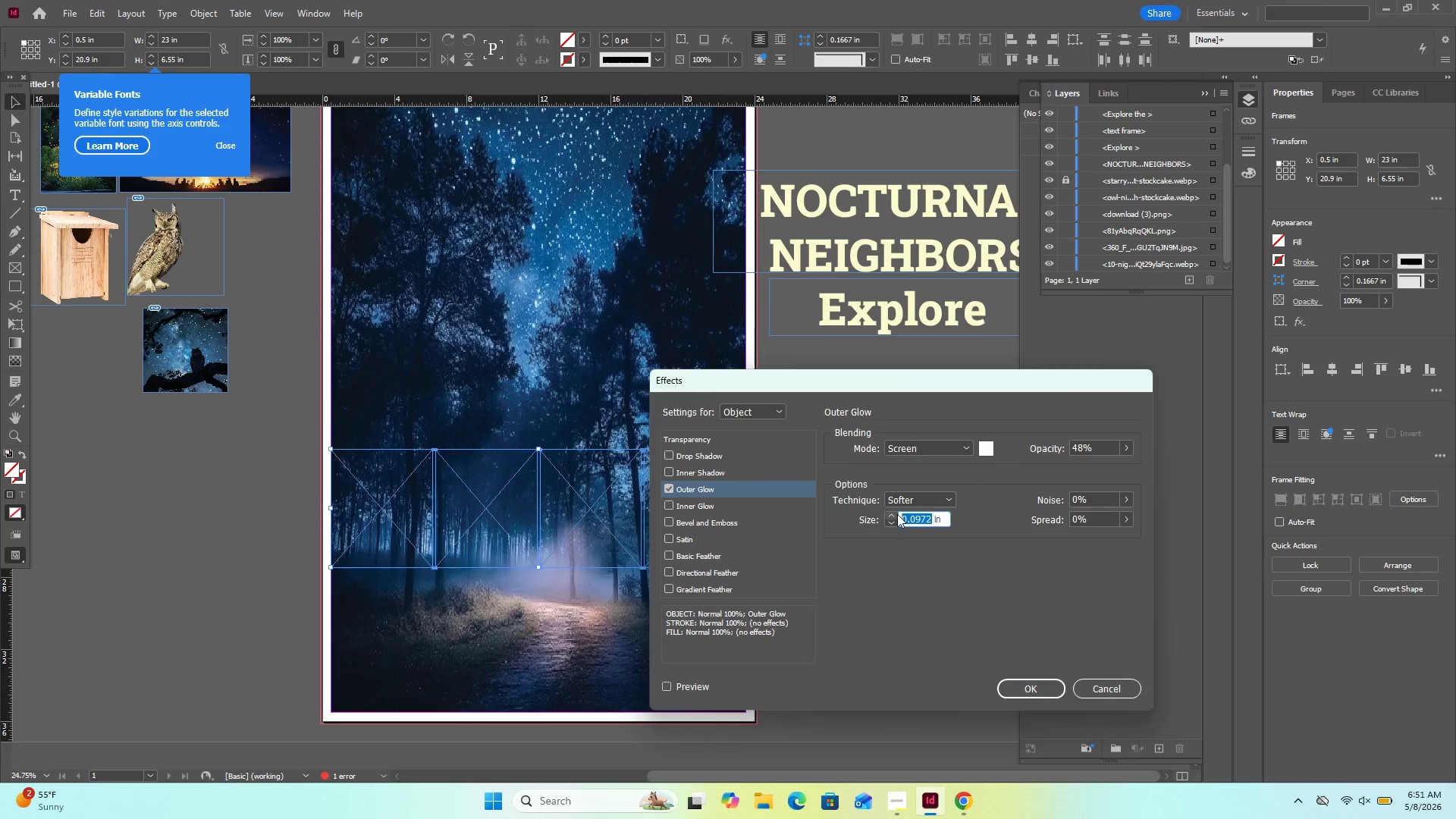 
key(Numpad0)
 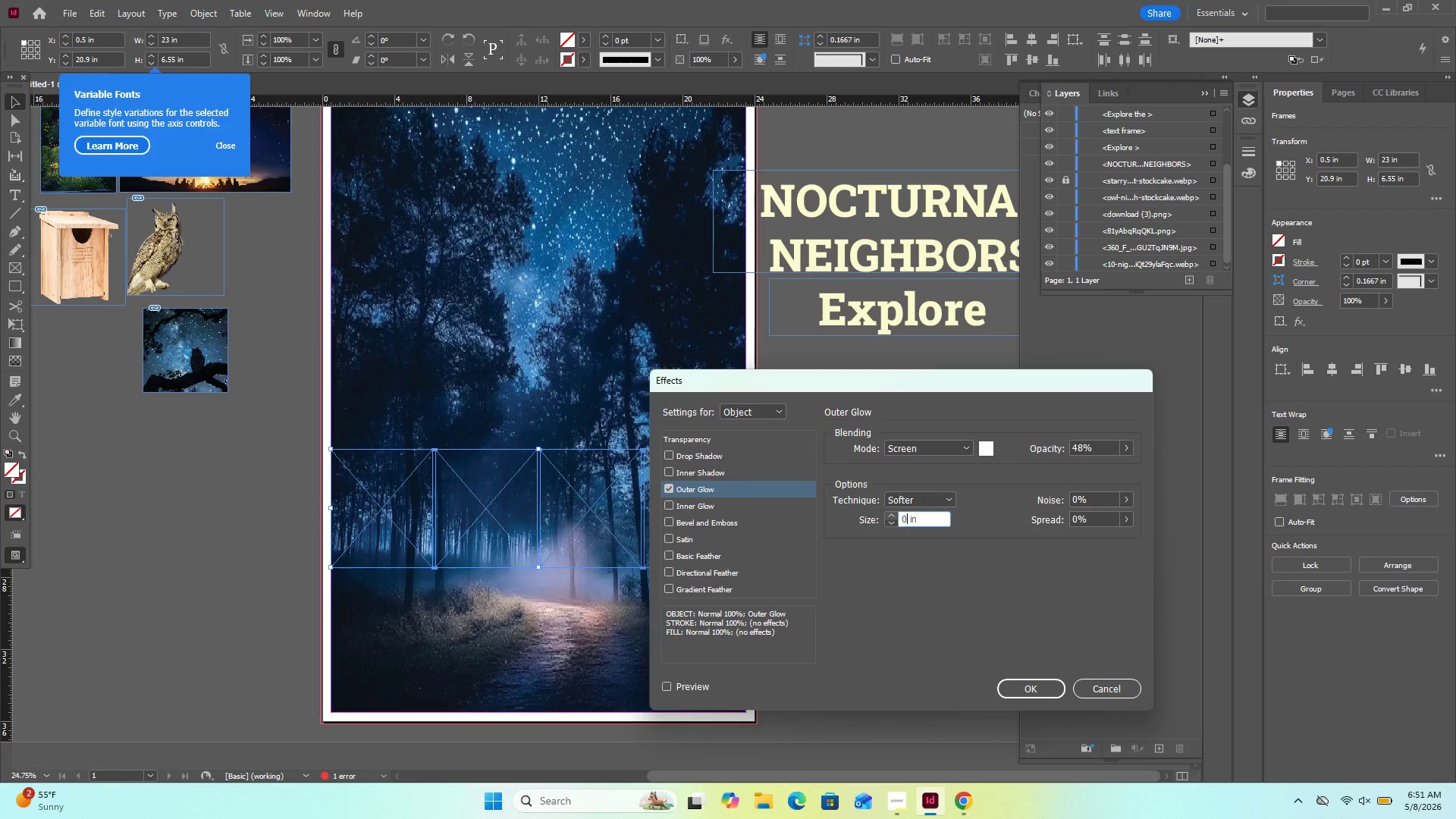 
key(NumpadDecimal)
 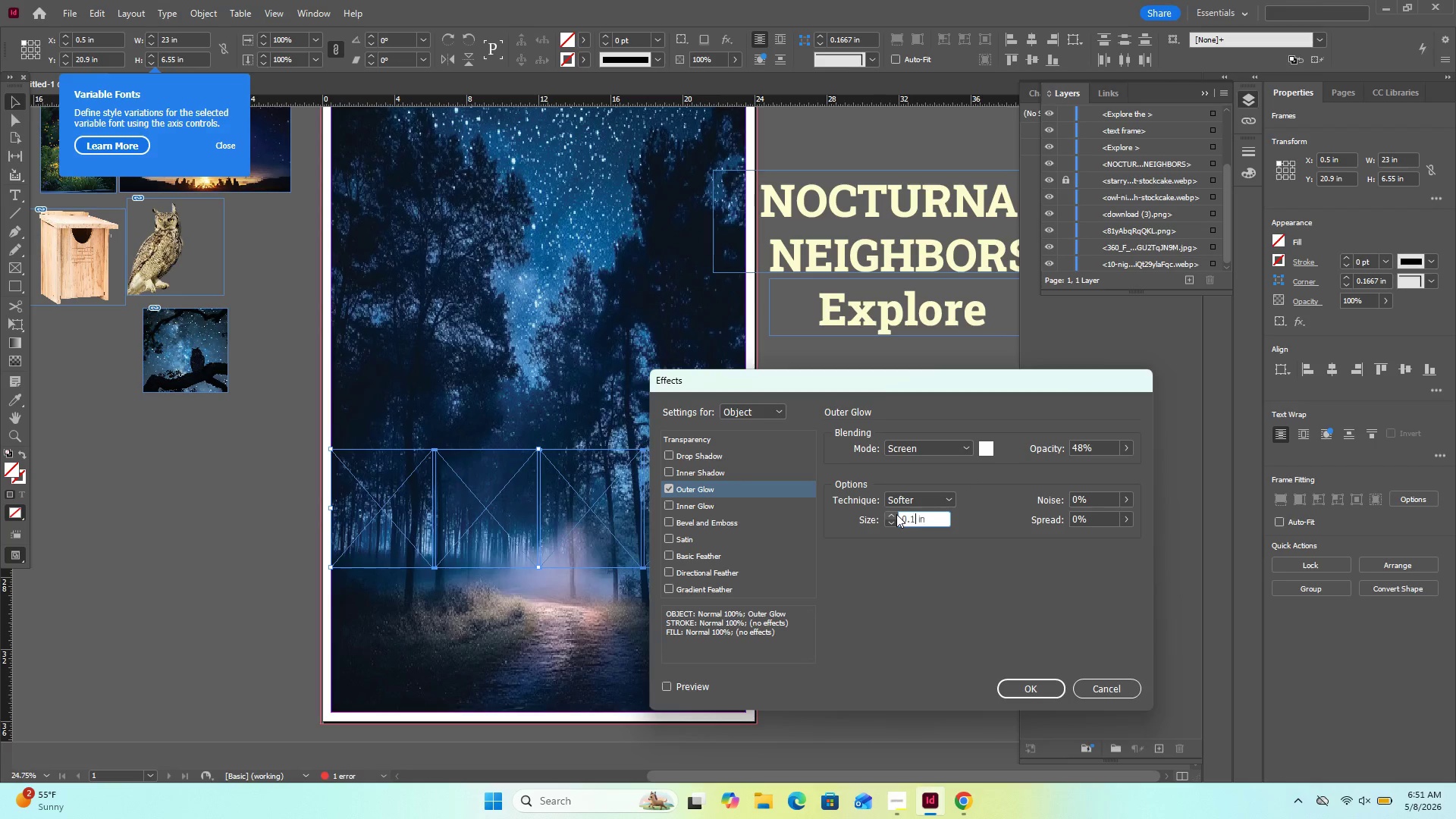 
key(Numpad1)
 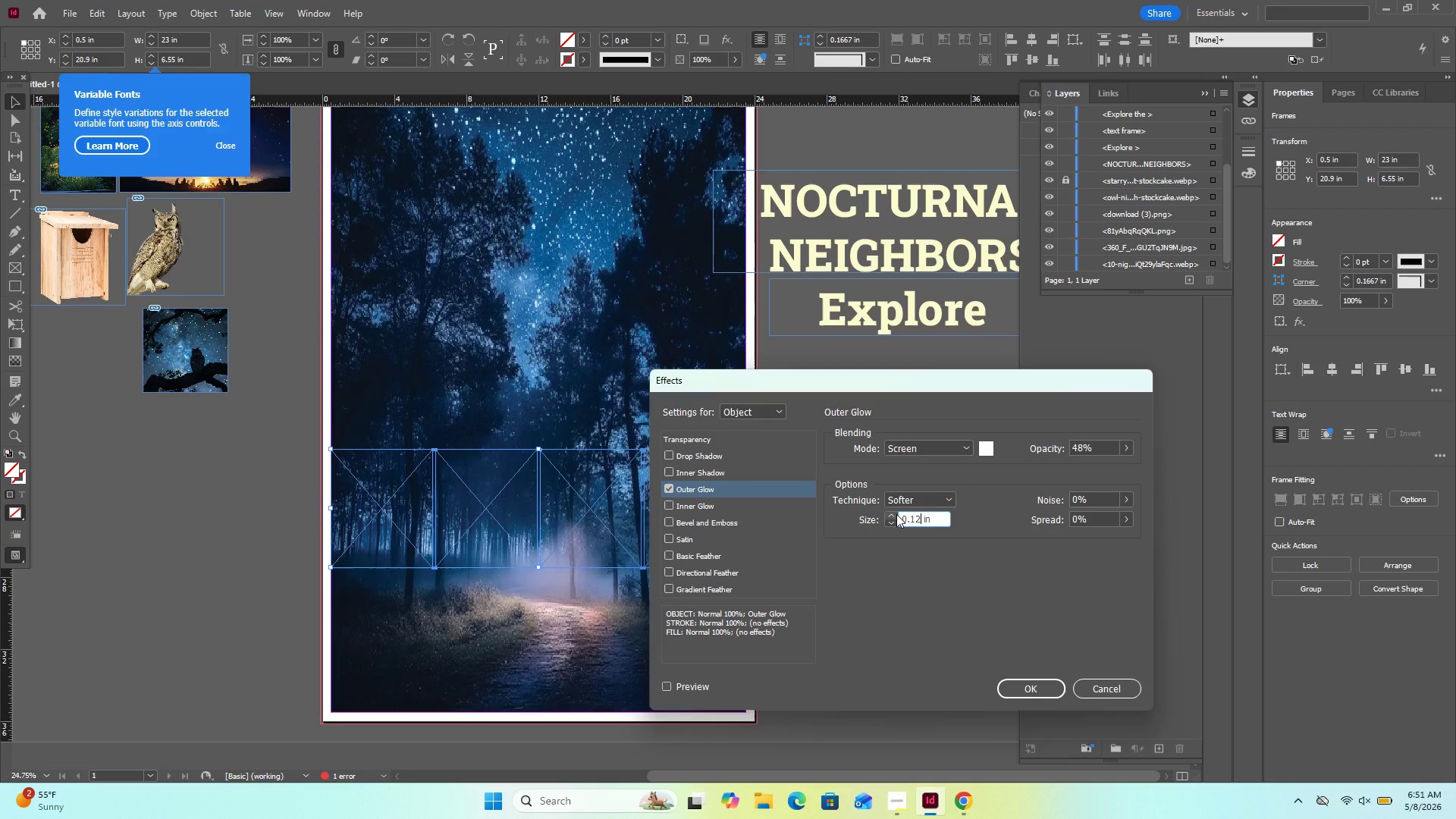 
key(Numpad2)
 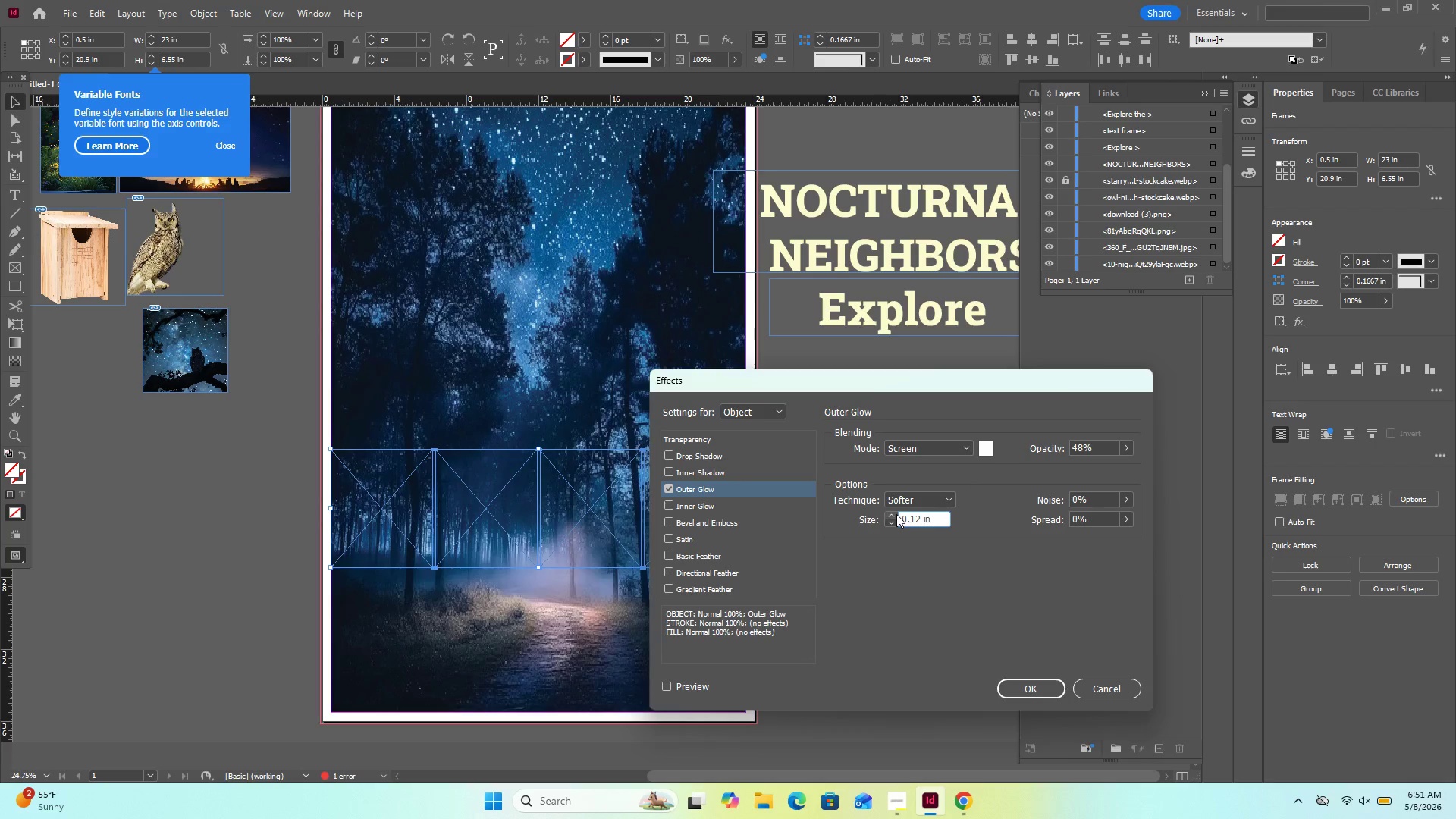 
key(Numpad5)
 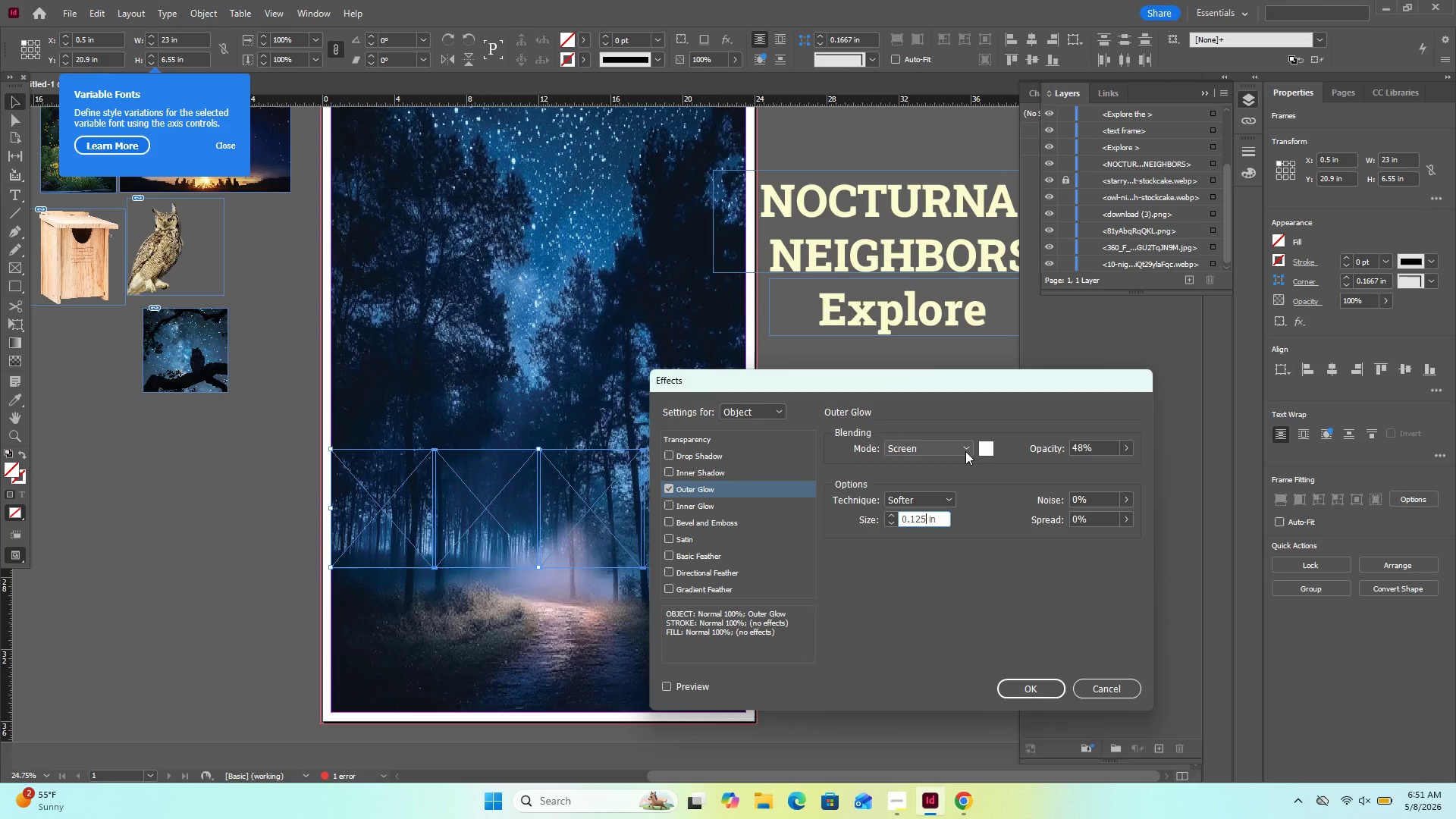 
wait(15.25)
 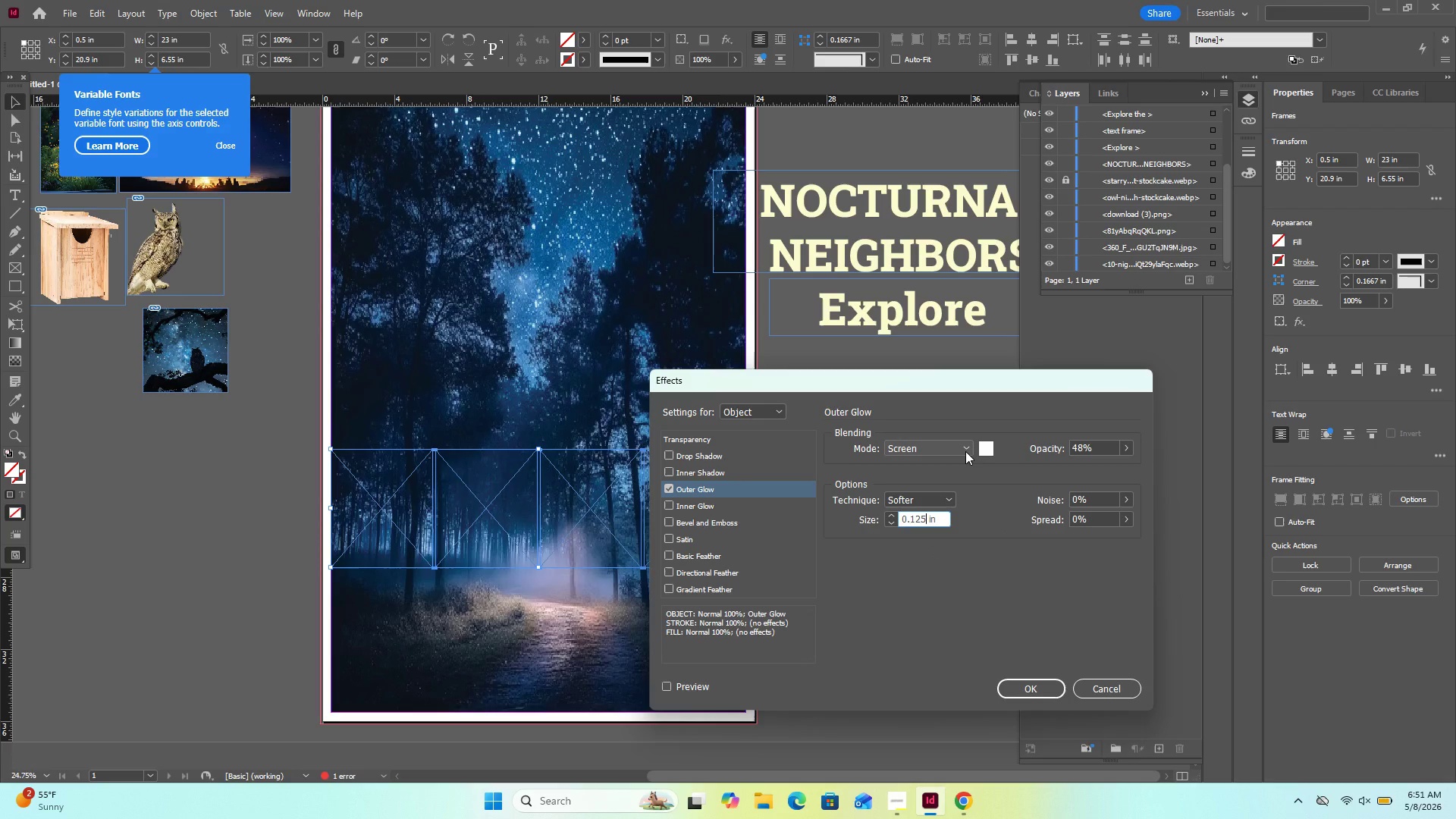 
mouse_move([965, 449])
 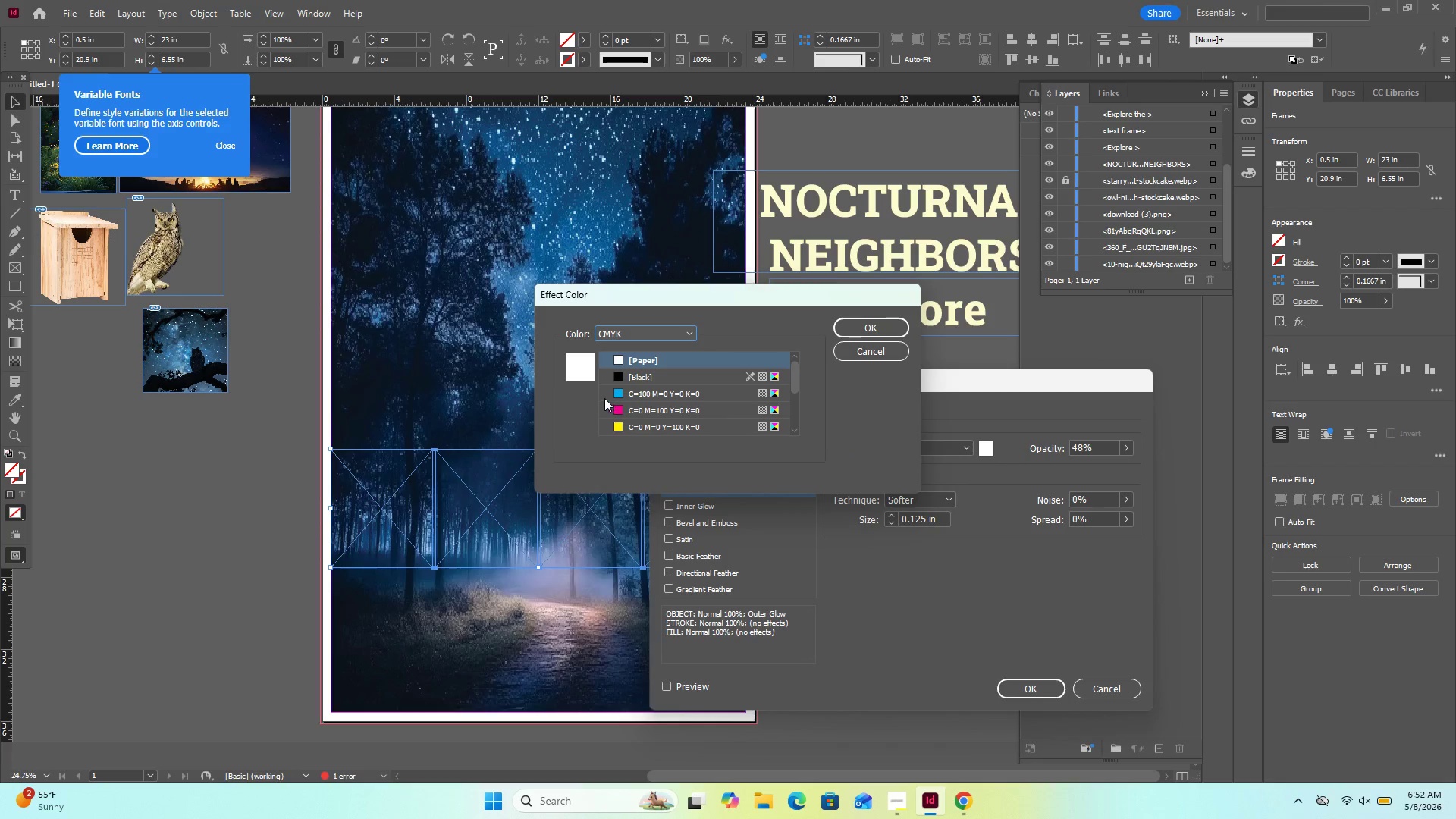 
mouse_move([644, 414])
 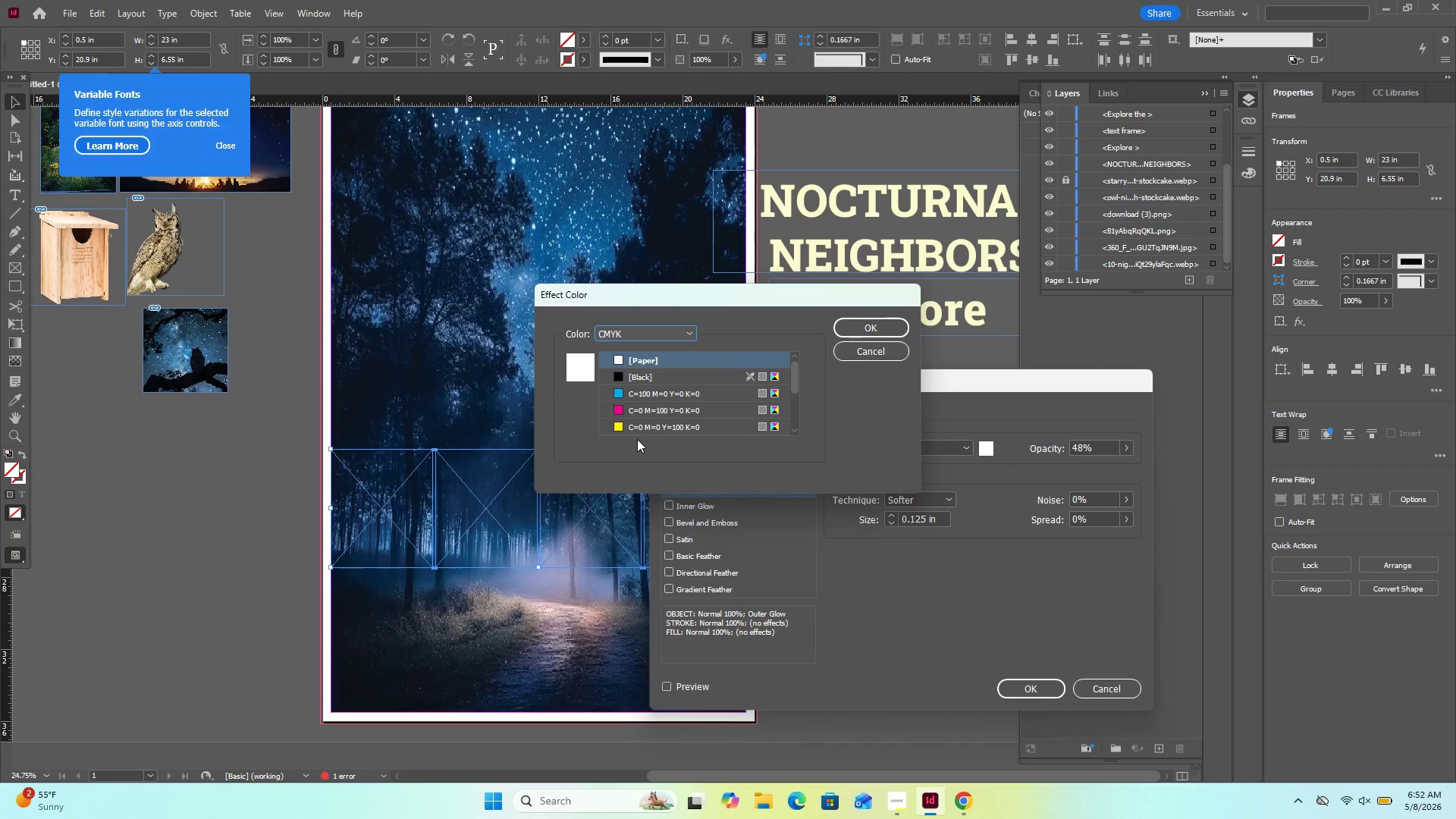 
mouse_move([624, 429])
 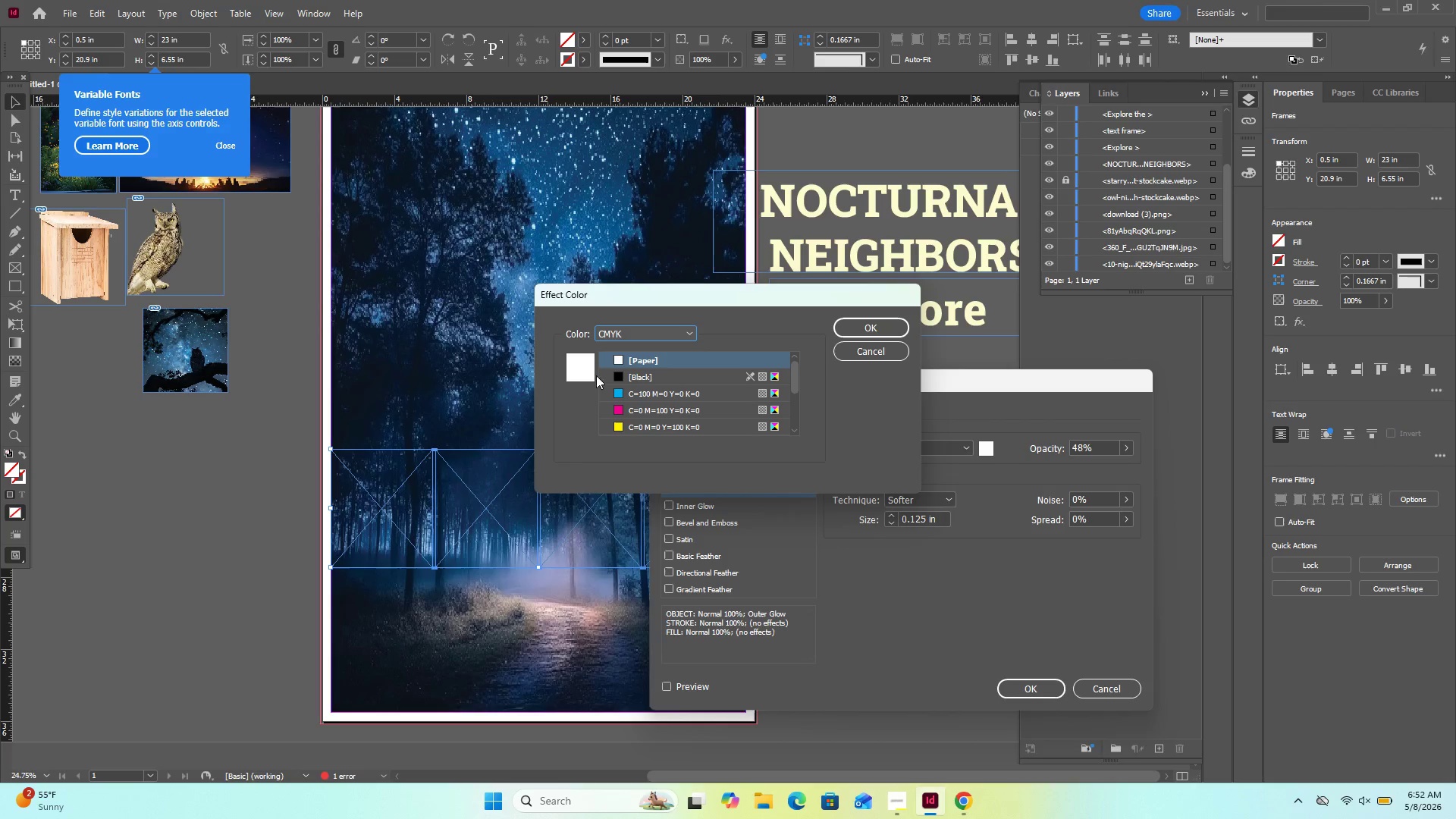 
double_click([582, 365])
 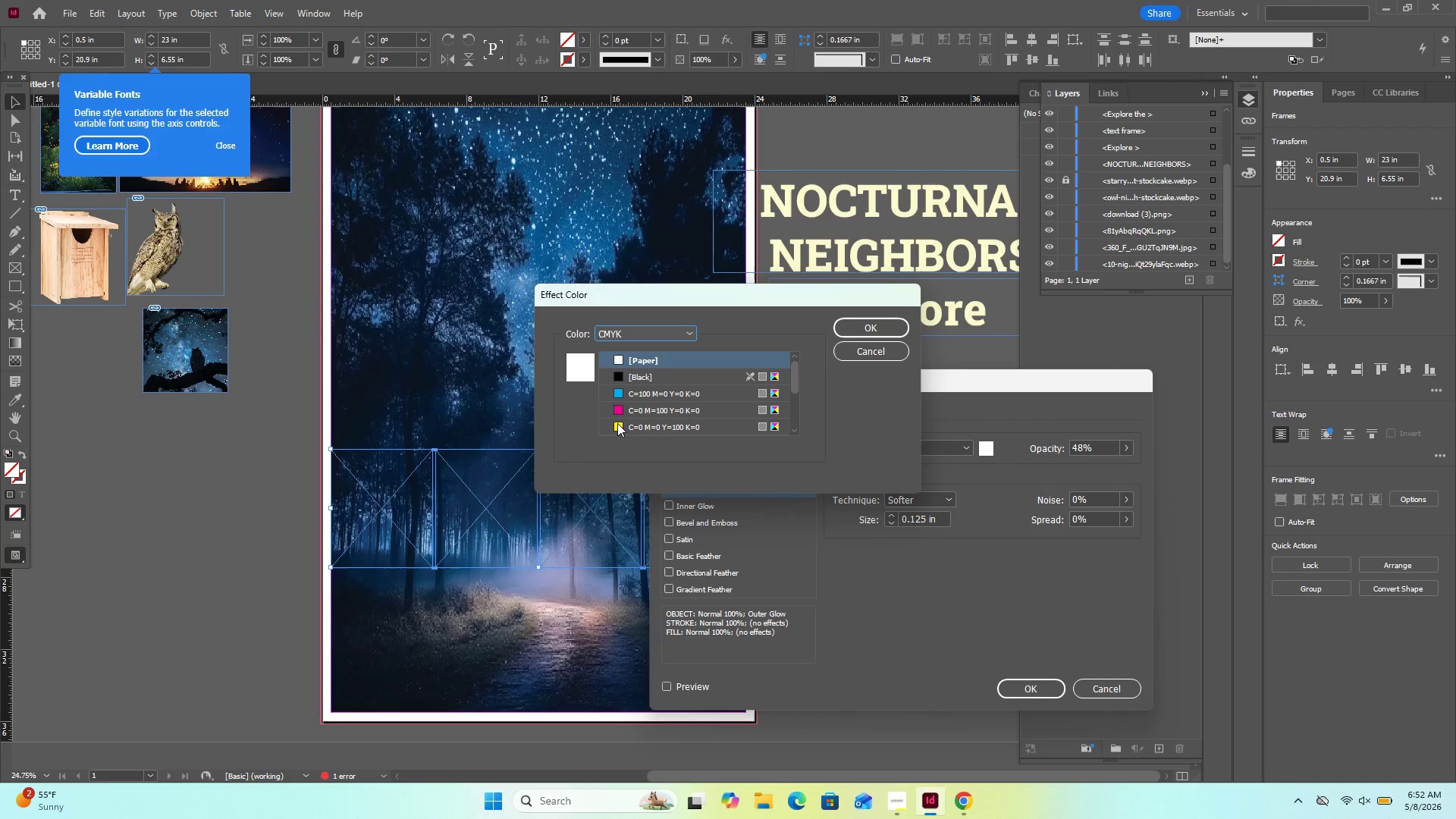 
scroll: coordinate [647, 407], scroll_direction: down, amount: 5.0
 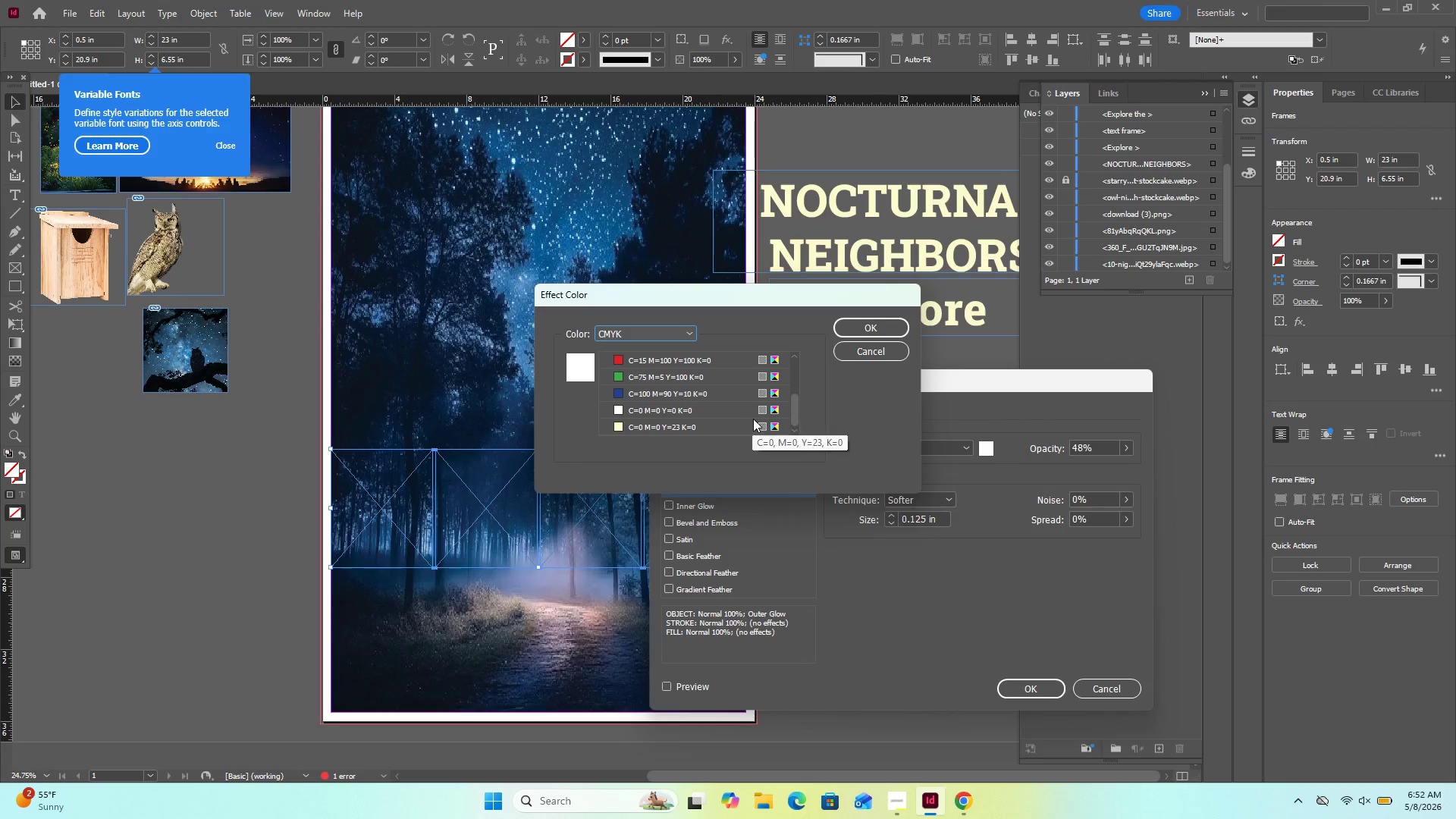 
left_click([776, 426])
 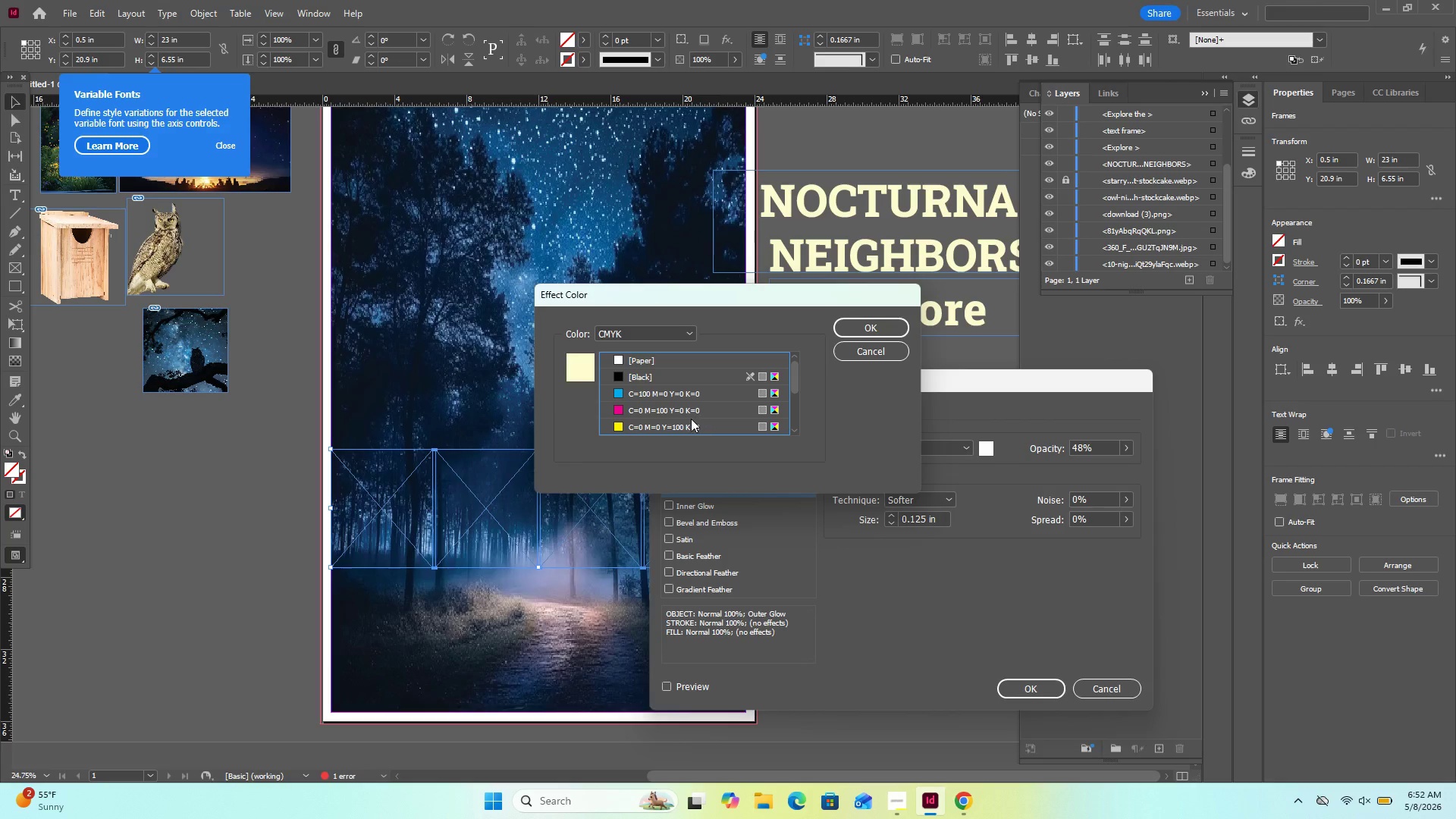 
scroll: coordinate [695, 418], scroll_direction: down, amount: 8.0
 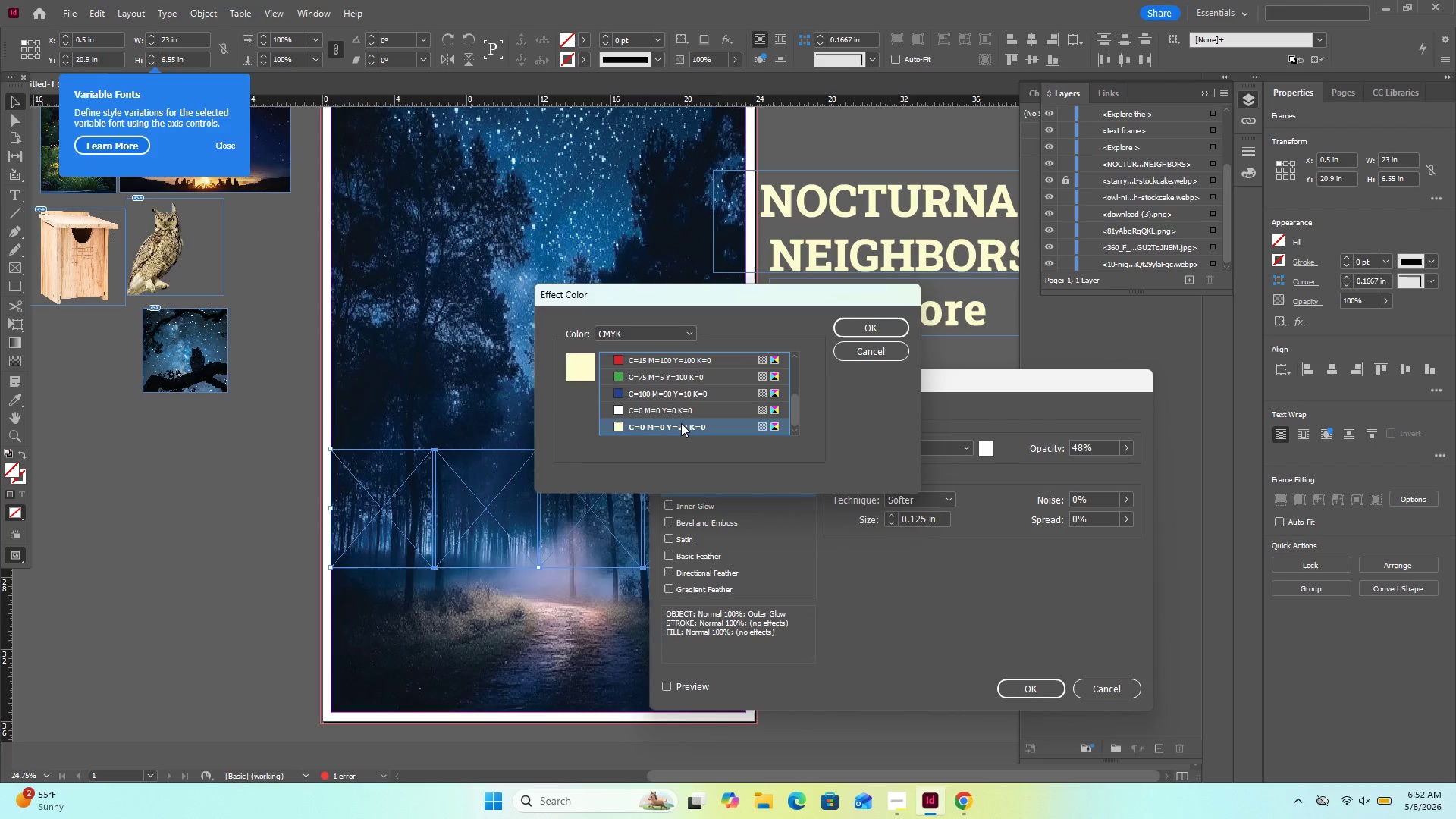 
left_click([681, 423])
 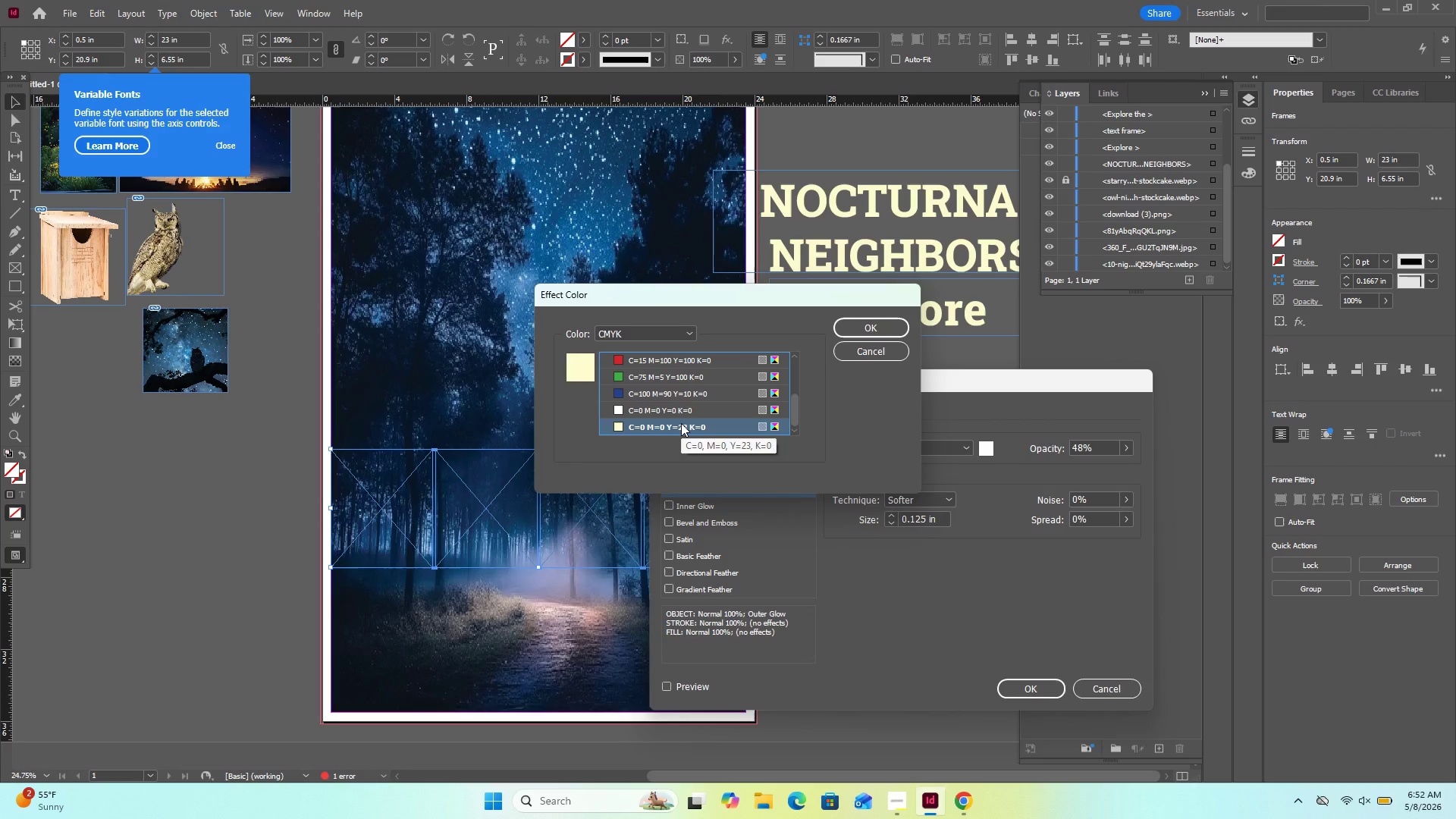 
left_click([681, 423])
 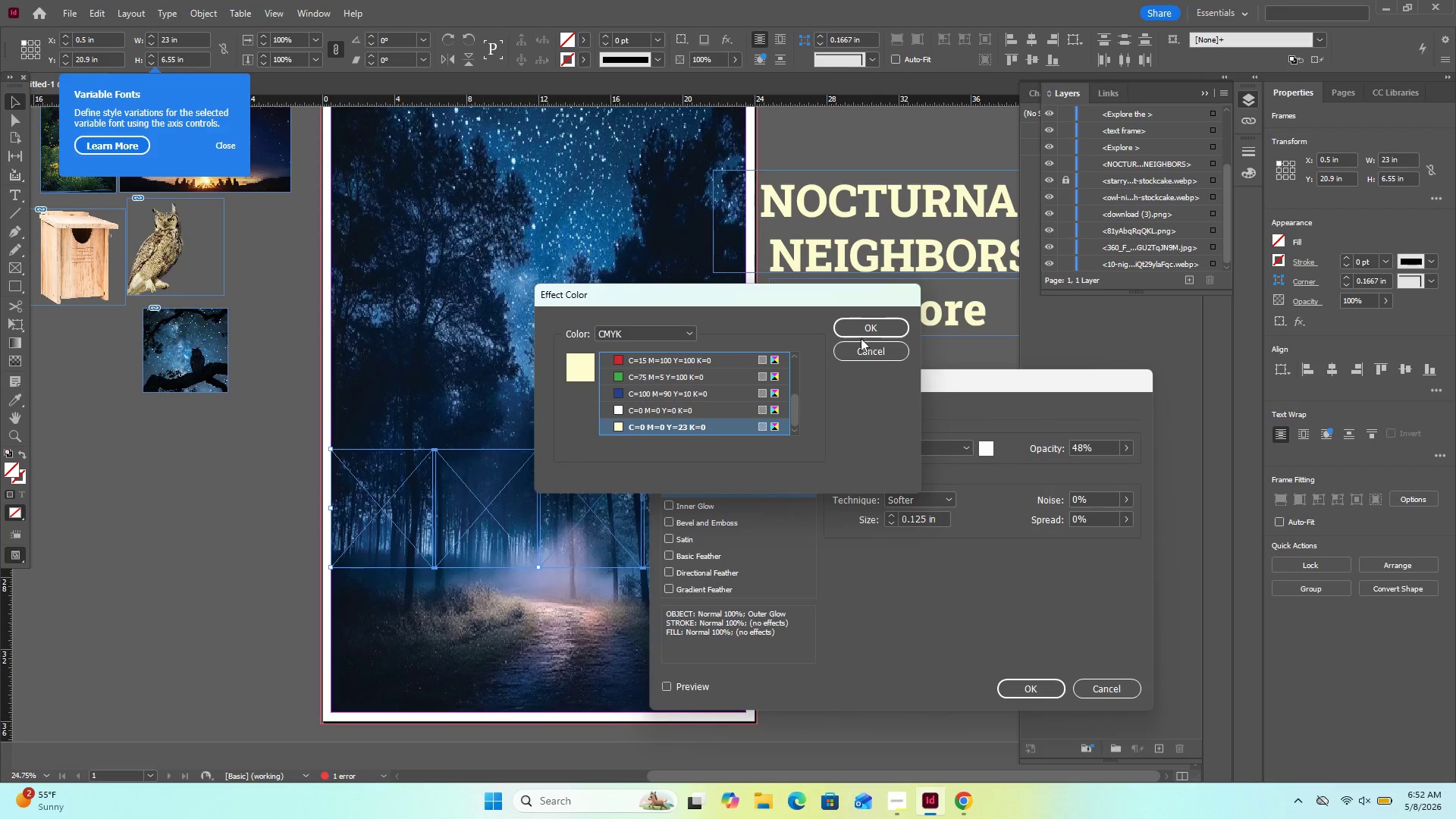 
left_click([864, 333])
 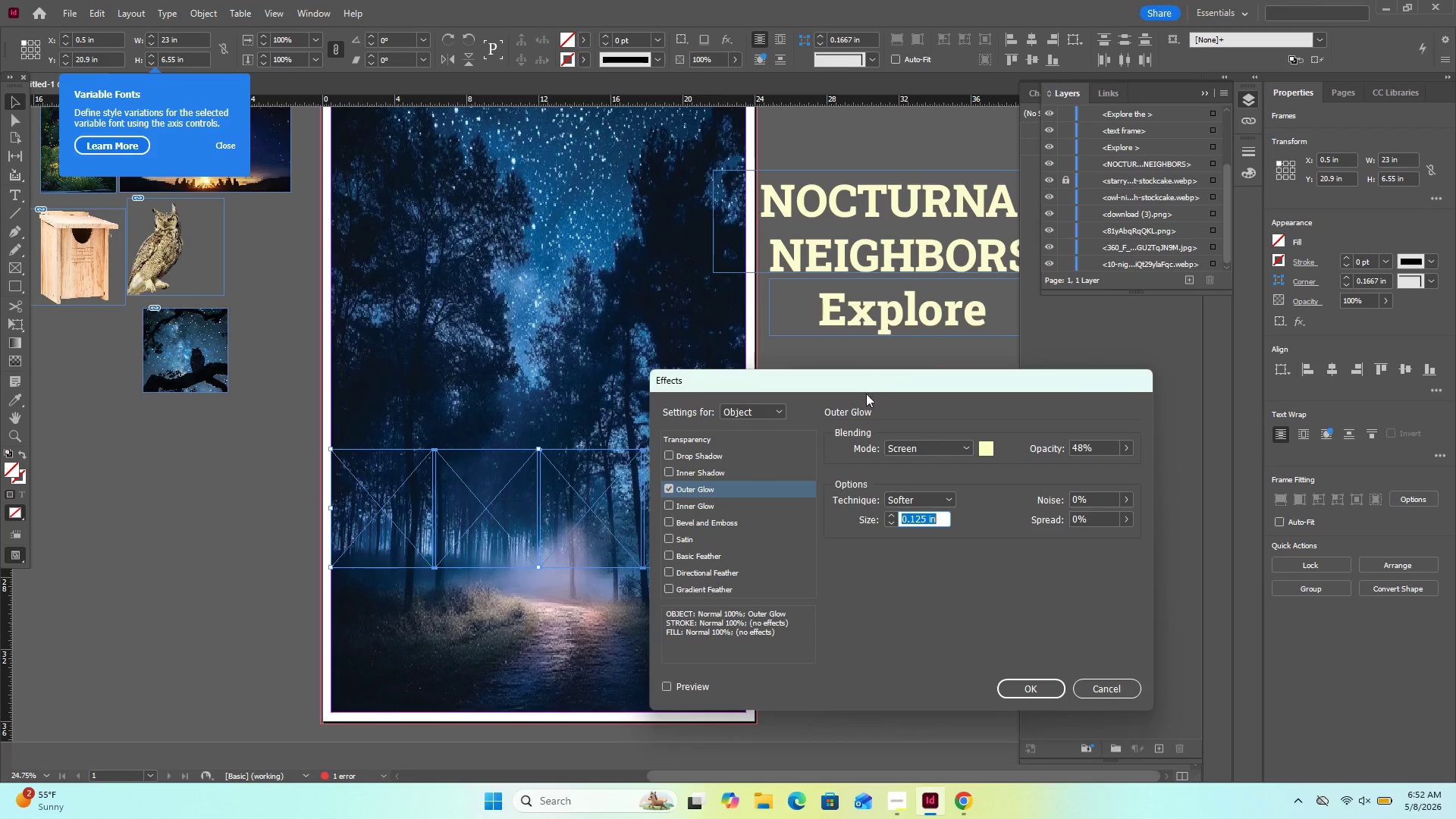 
left_click([902, 581])
 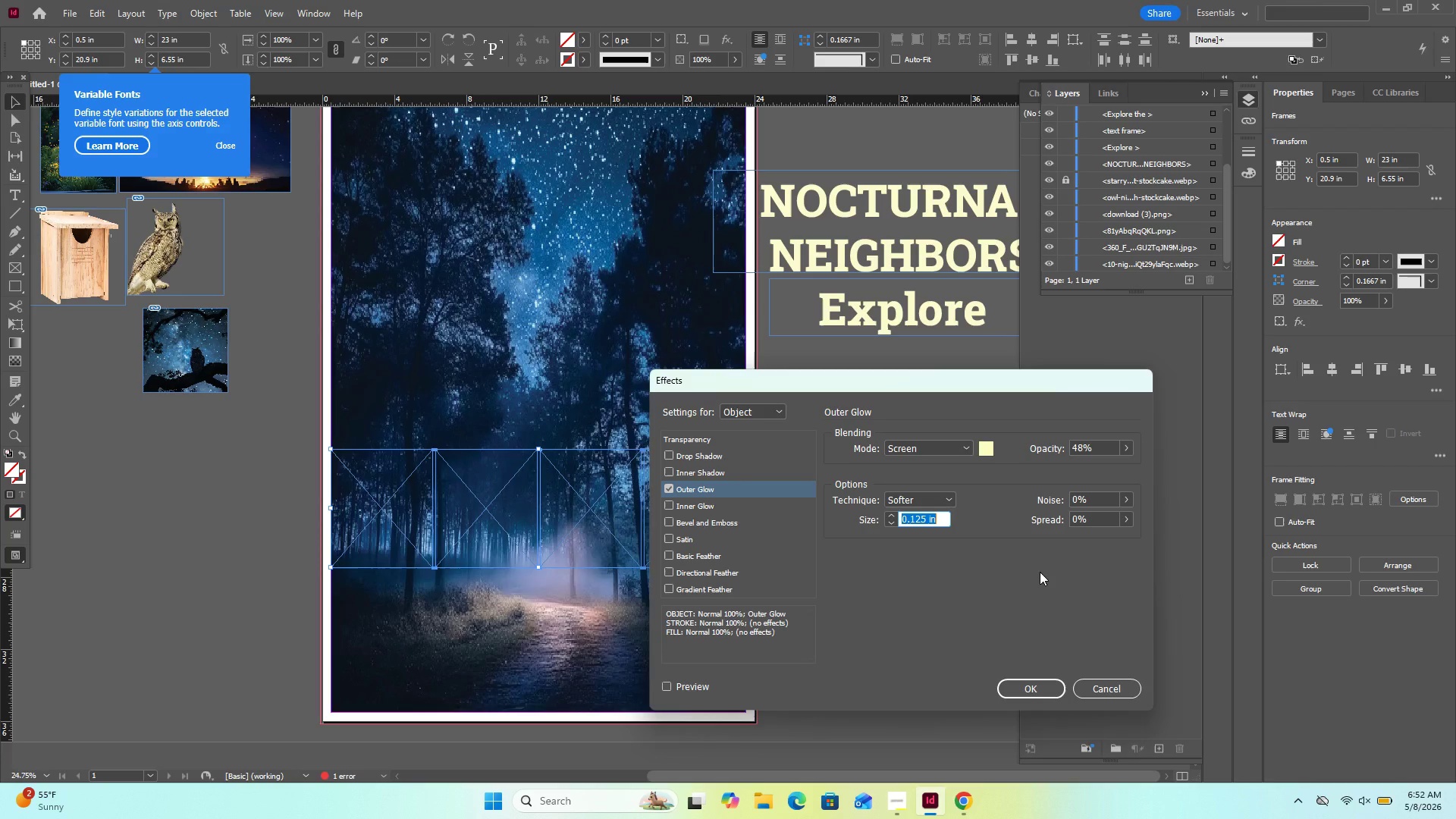 
wait(15.27)
 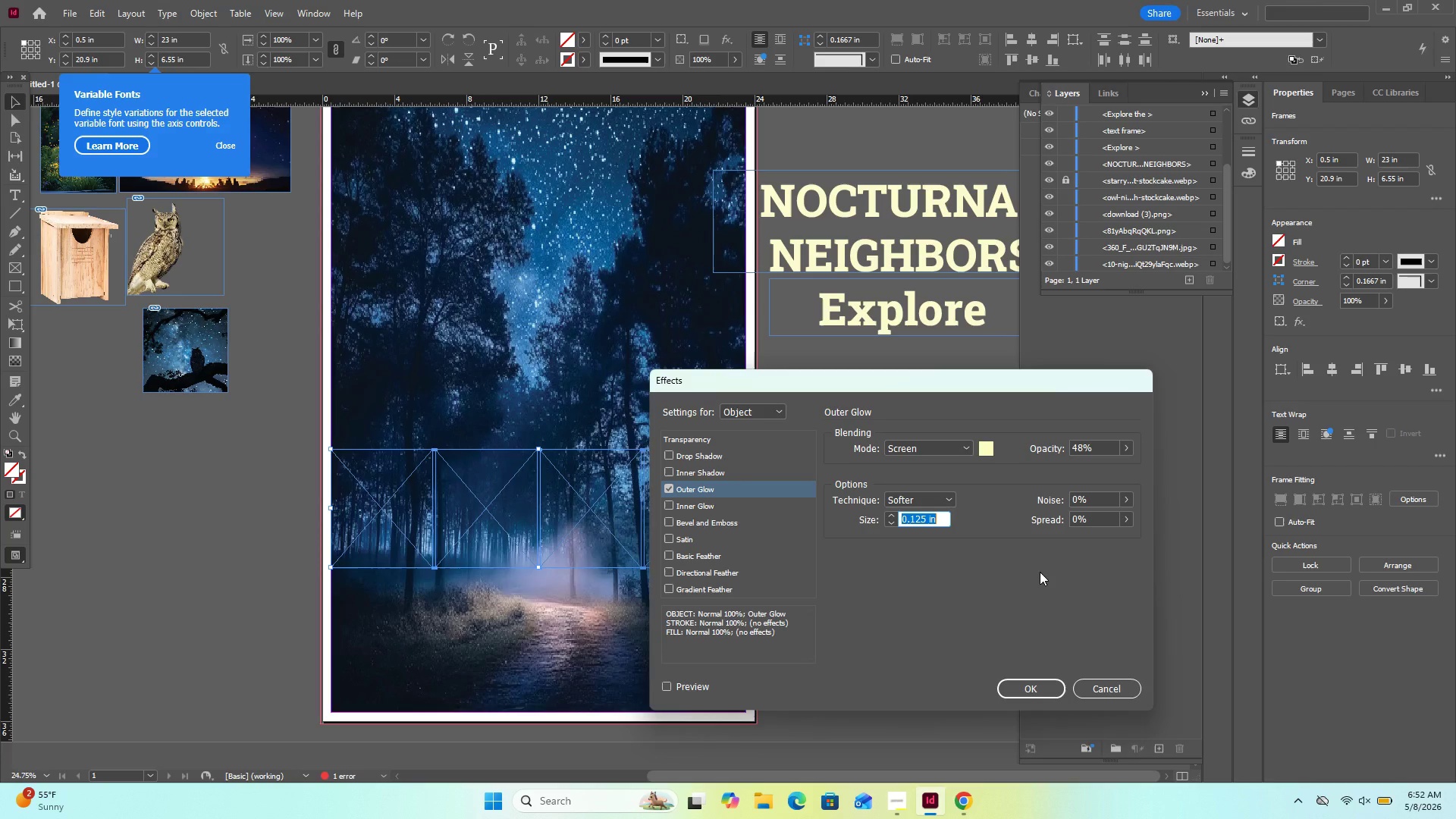 
left_click([1020, 688])
 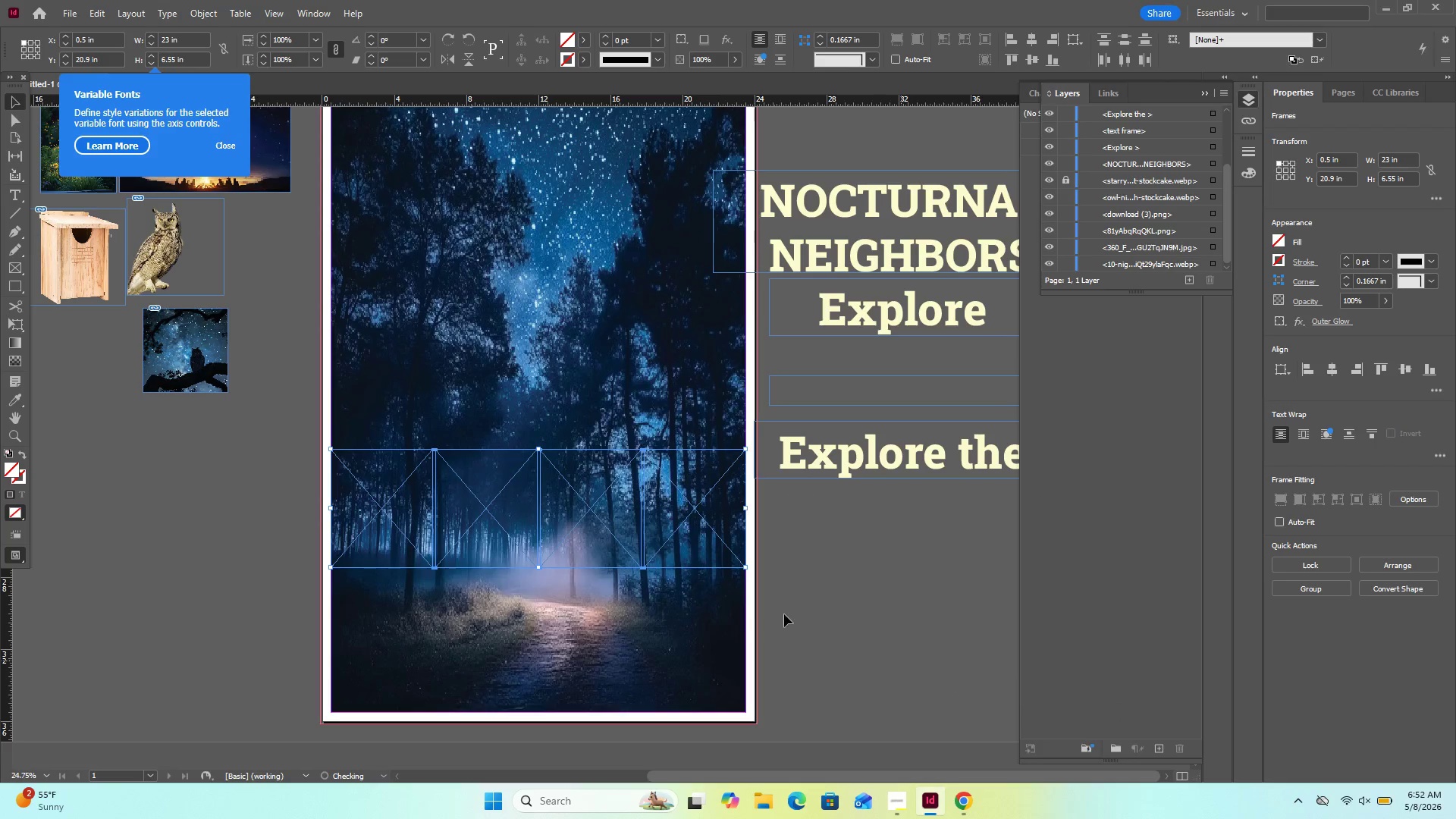 
left_click_drag(start_coordinate=[834, 595], to_coordinate=[839, 597])
 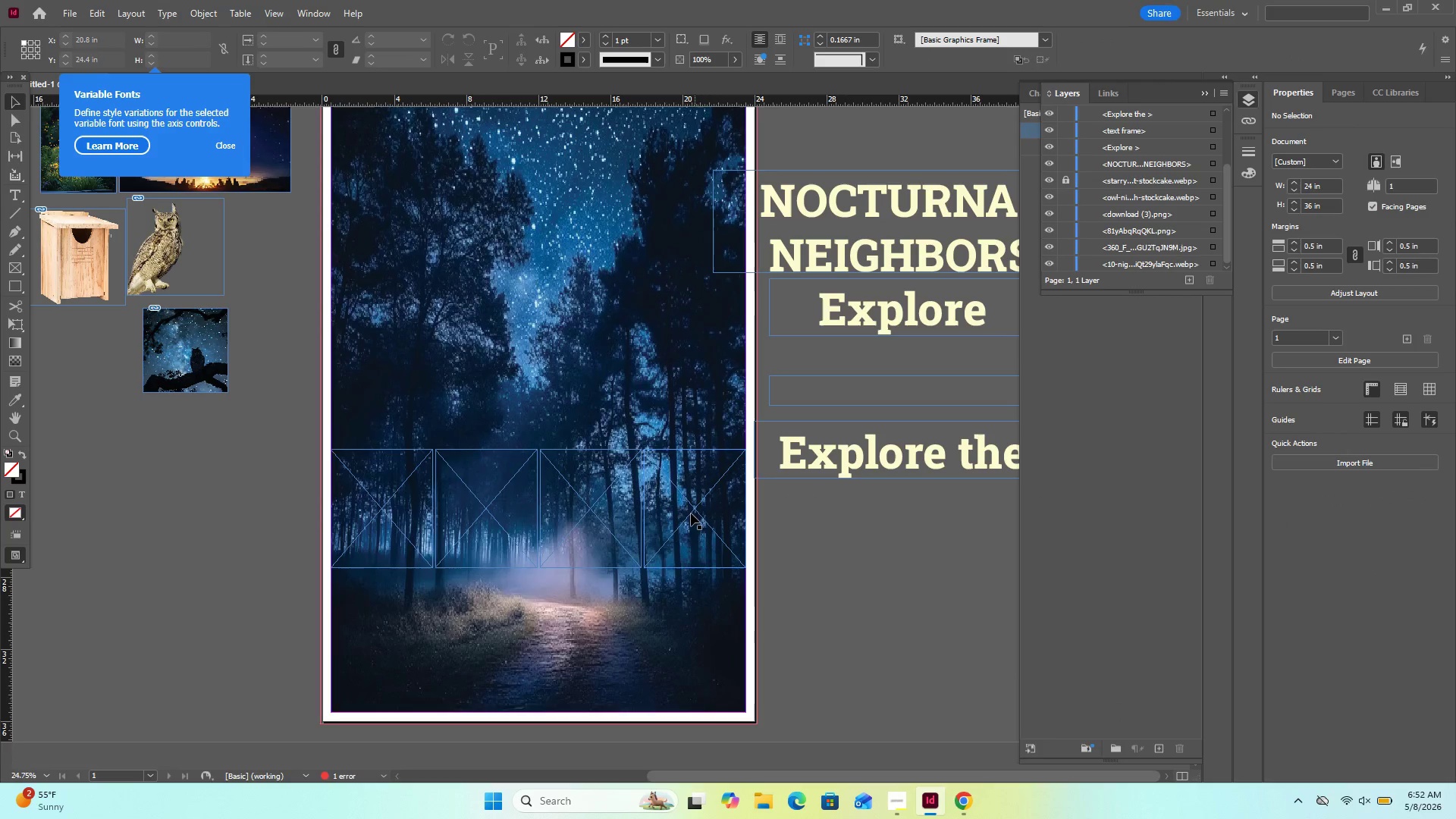 
left_click_drag(start_coordinate=[698, 510], to_coordinate=[689, 587])
 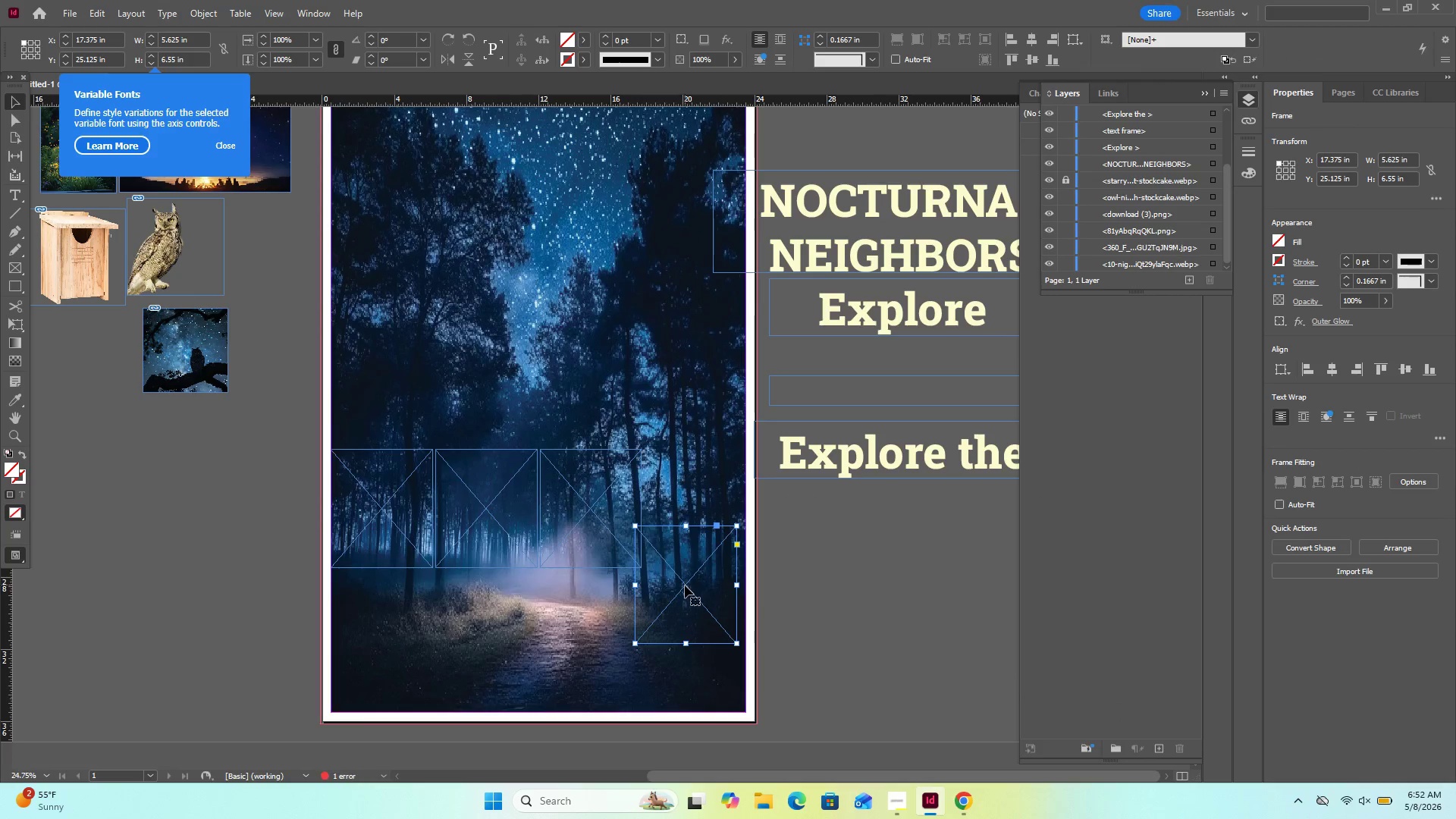 
left_click_drag(start_coordinate=[685, 585], to_coordinate=[657, 639])
 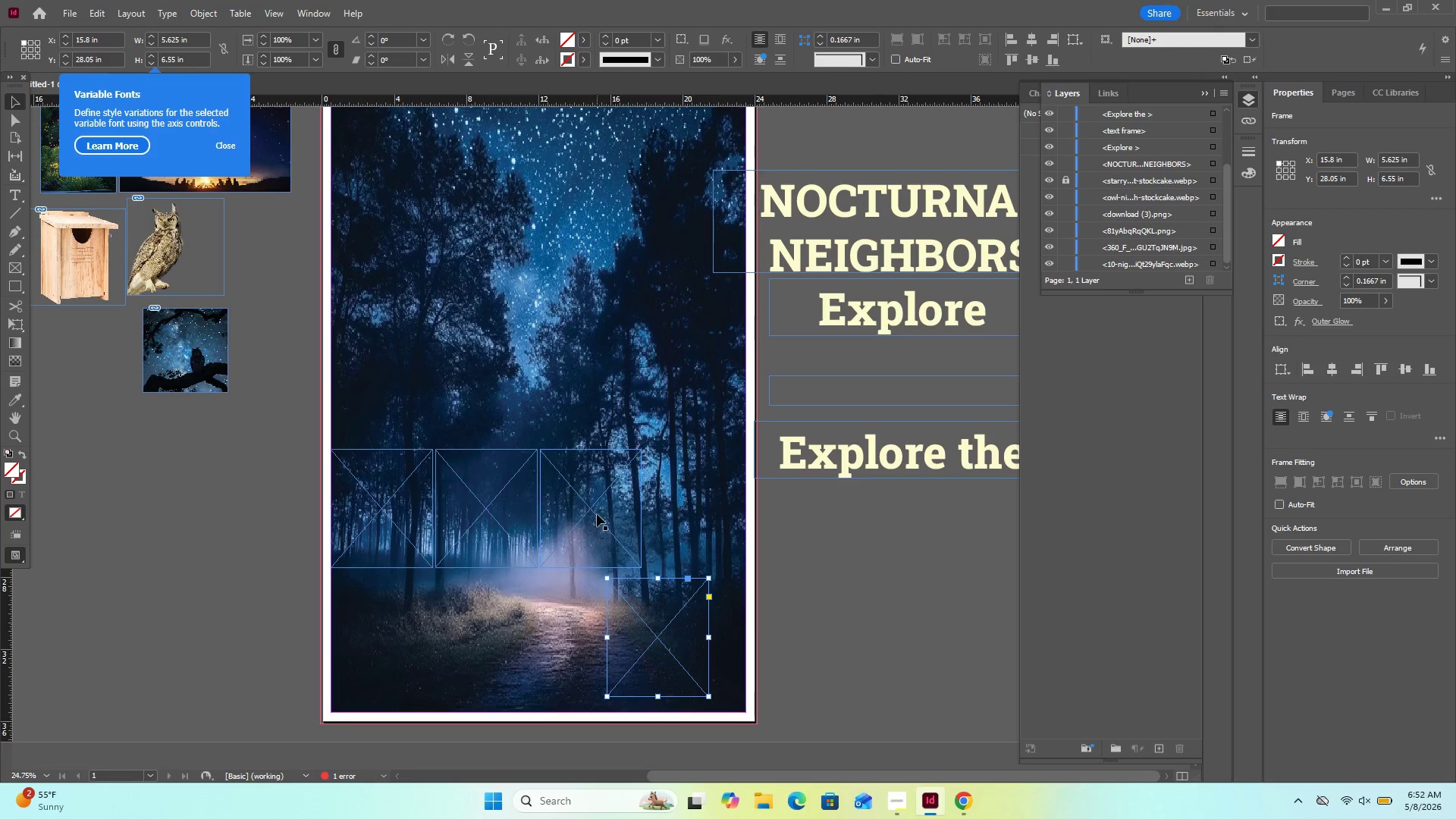 
left_click_drag(start_coordinate=[597, 514], to_coordinate=[666, 511])
 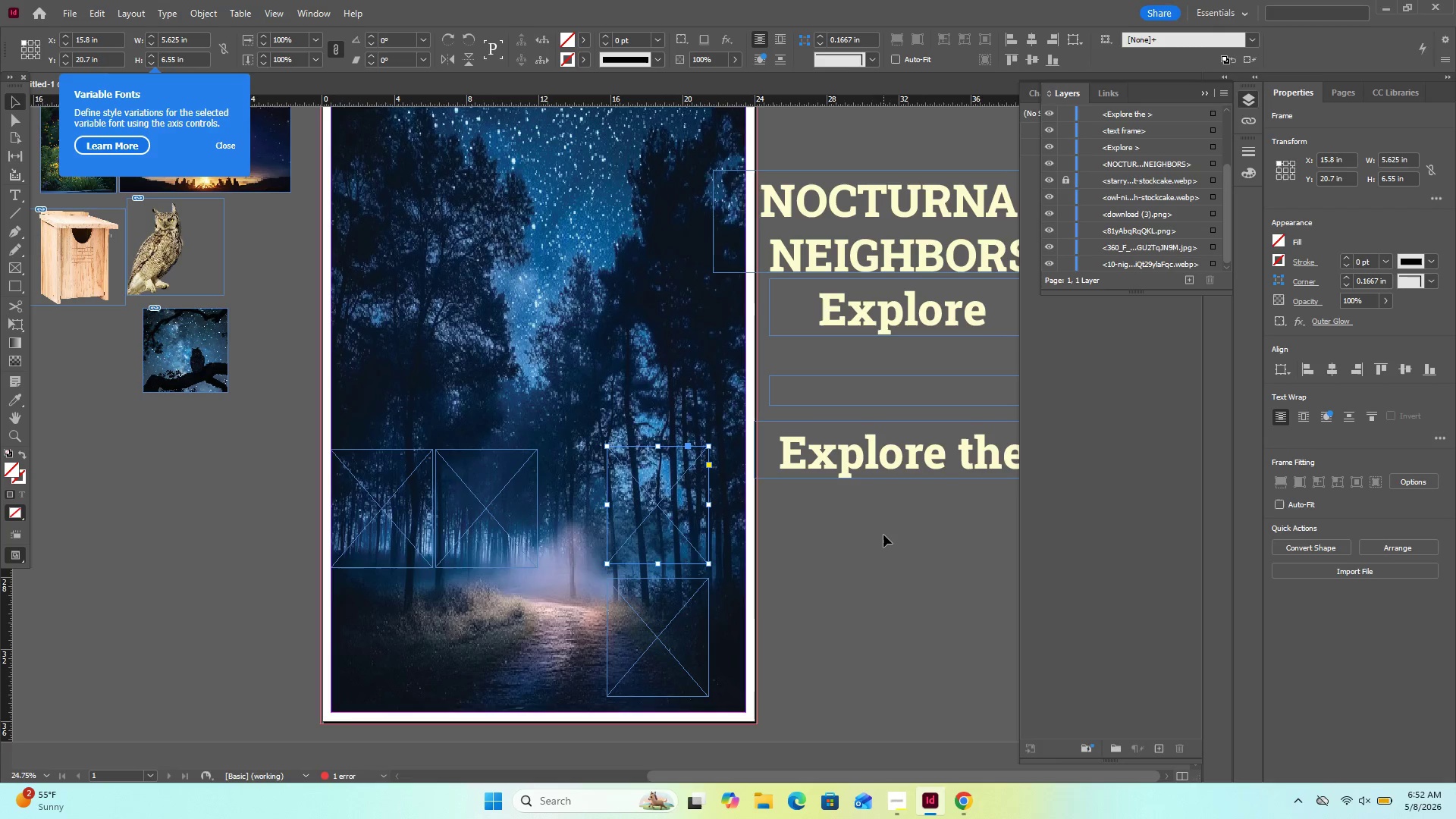 
left_click([883, 535])
 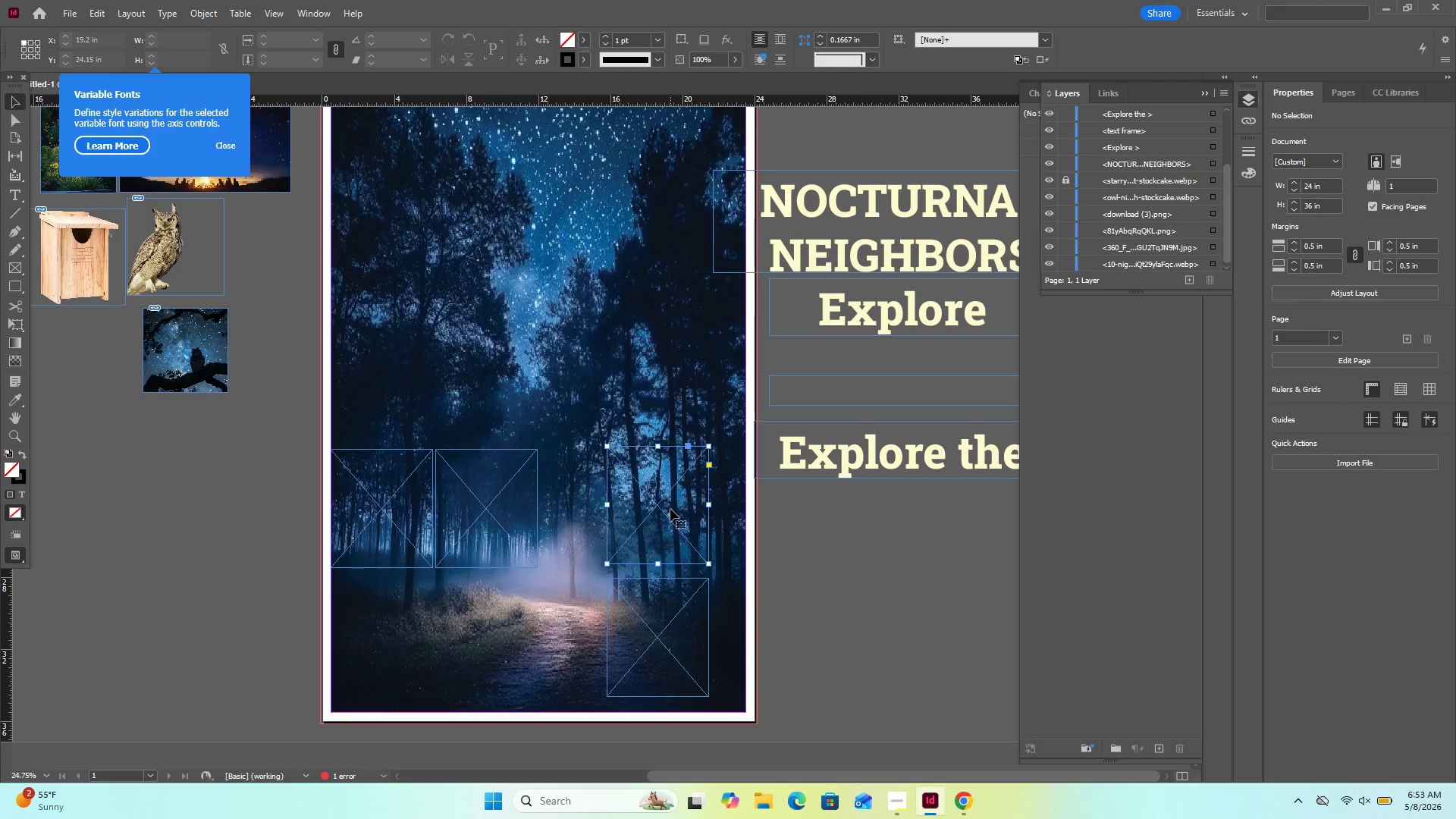 
left_click([659, 513])
 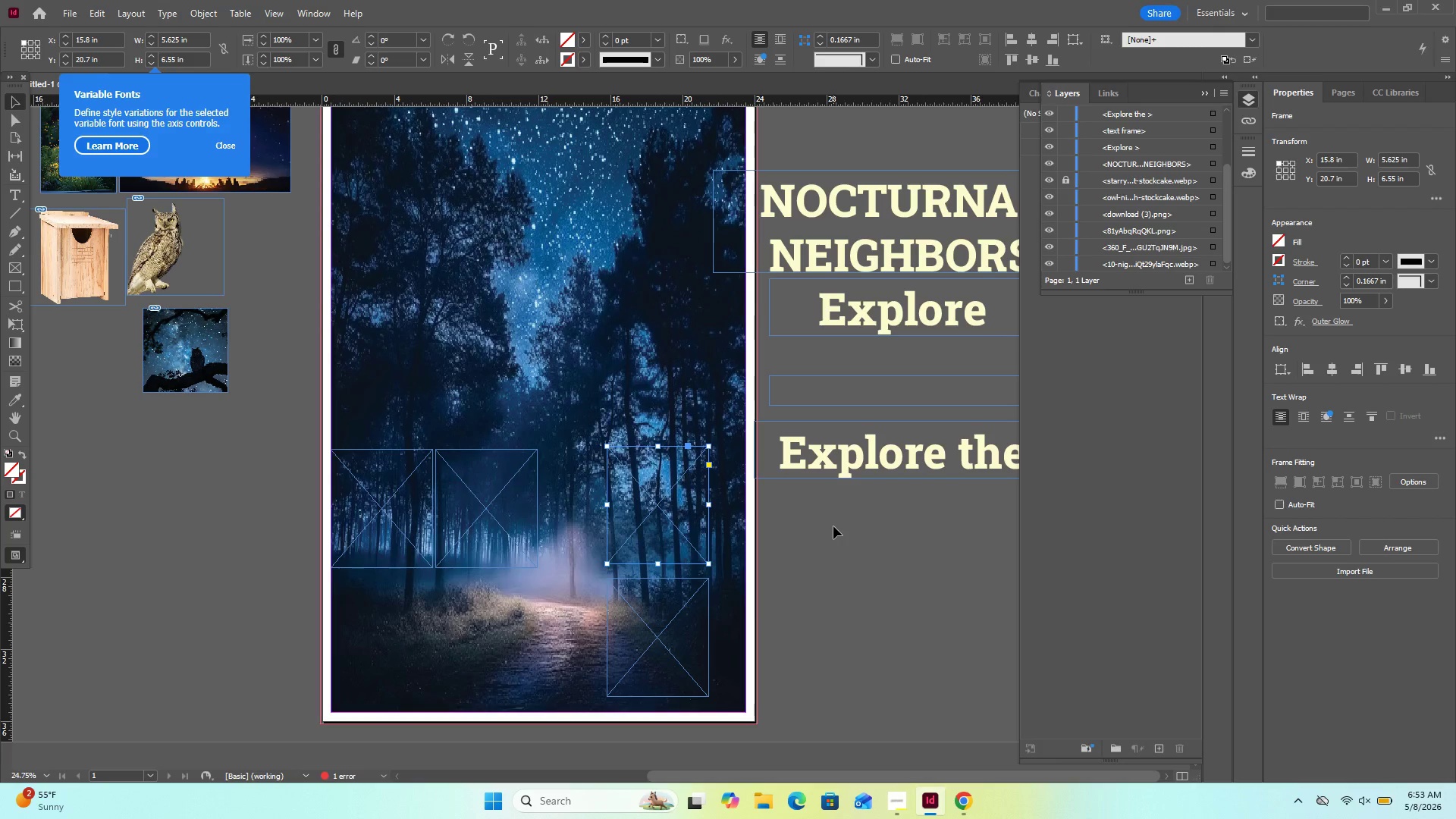 
key(Control+Z)
 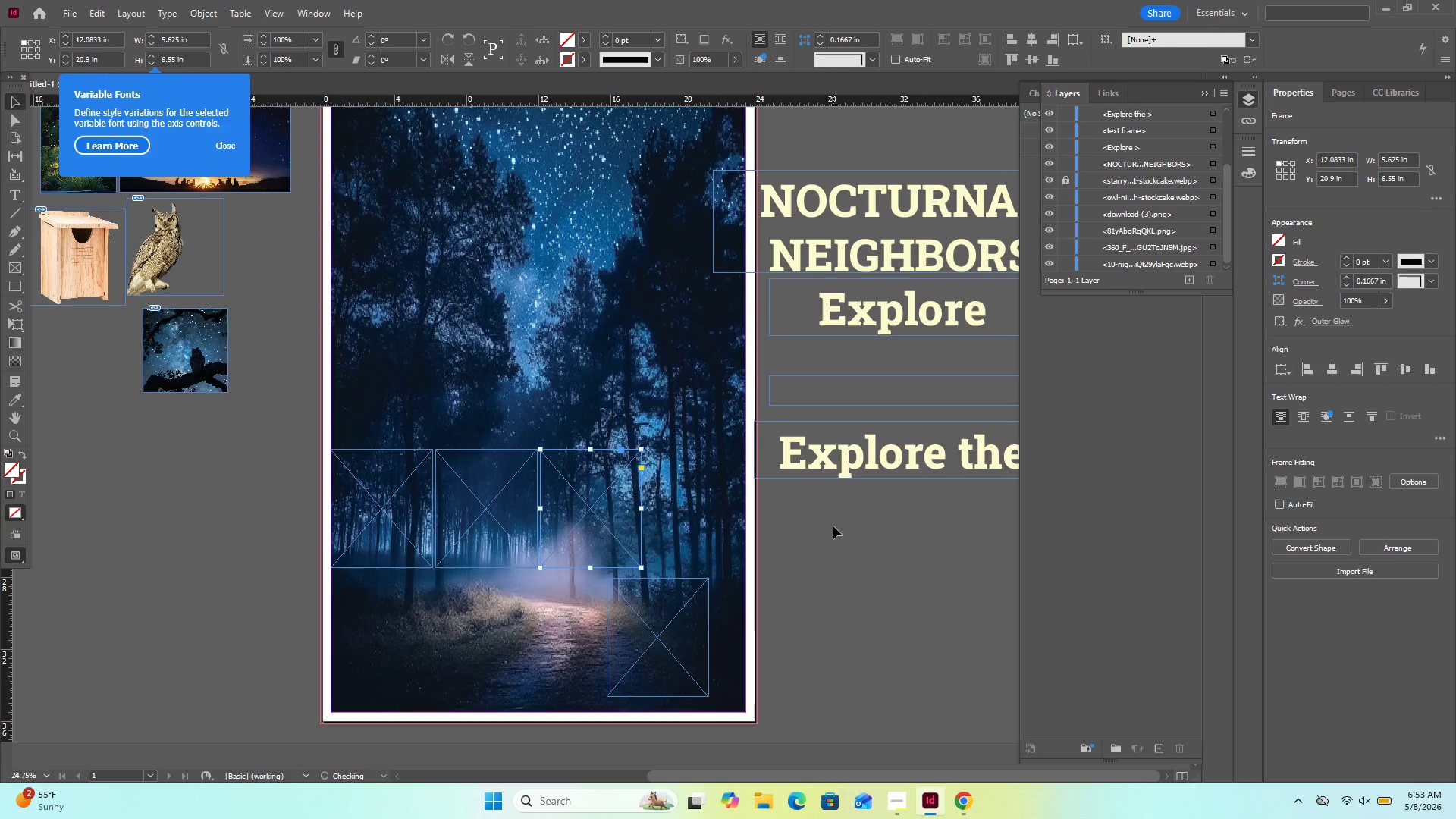 
key(Control+Z)
 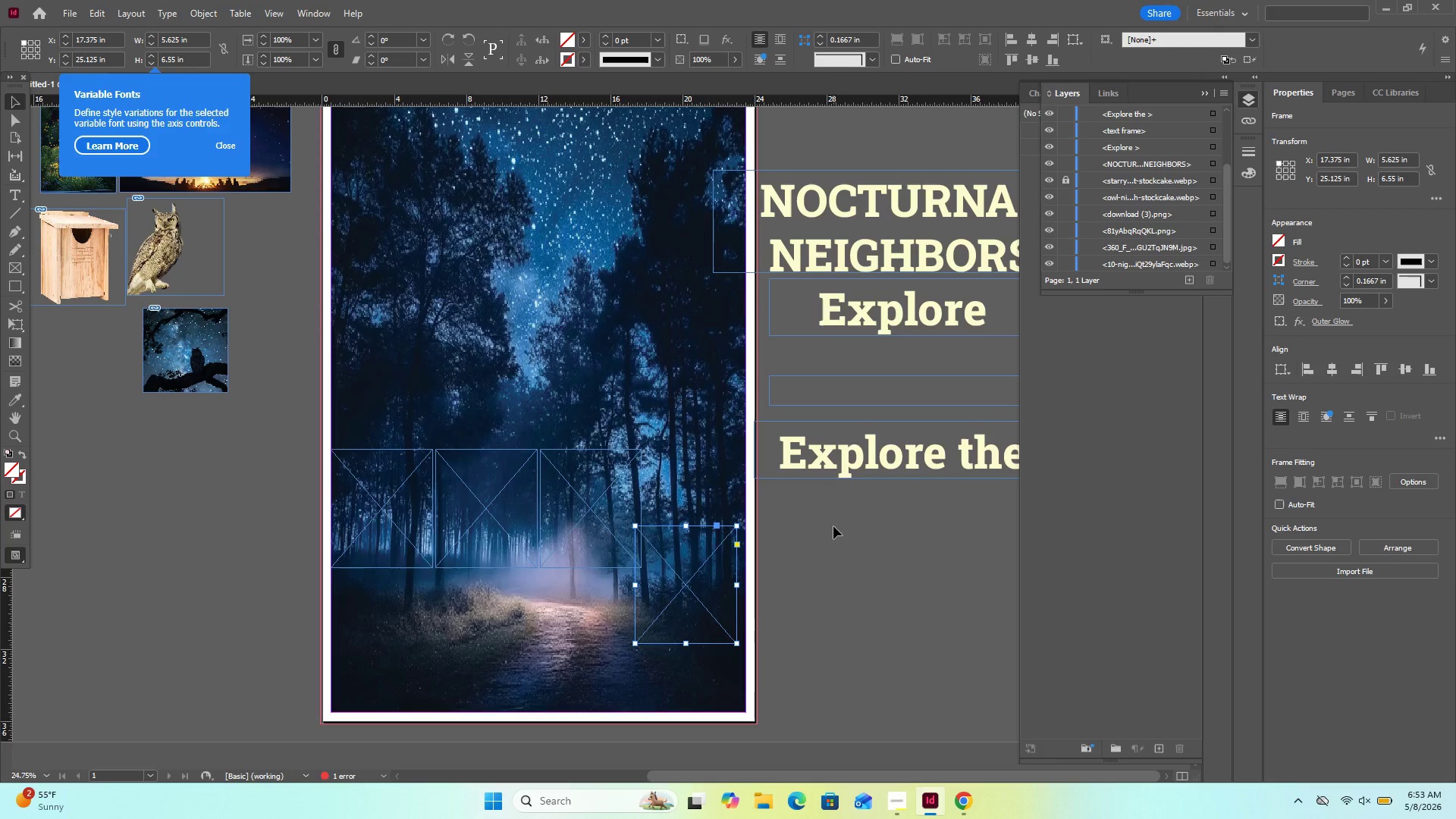 
key(Control+Z)
 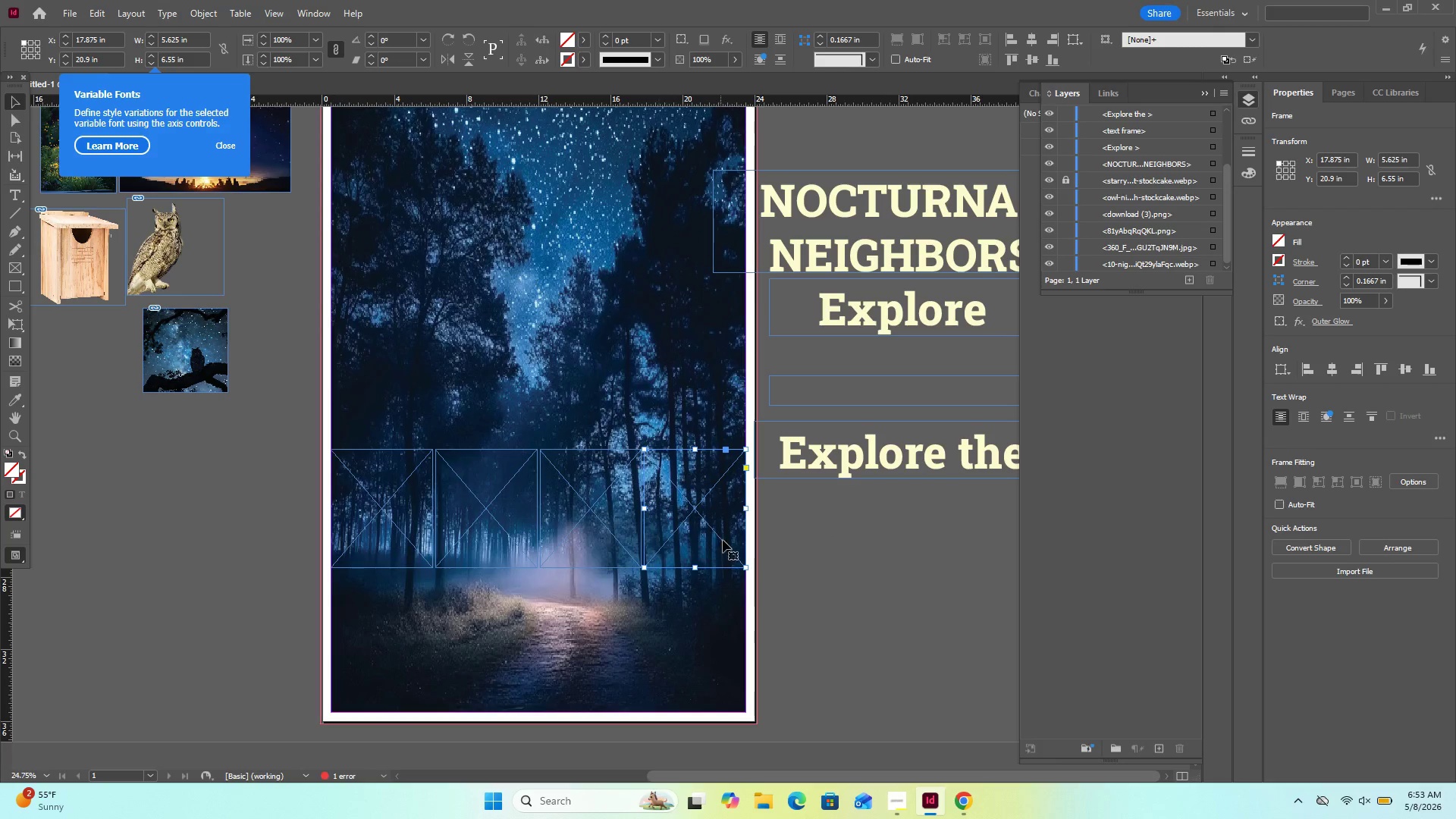 
left_click_drag(start_coordinate=[789, 551], to_coordinate=[308, 468])
 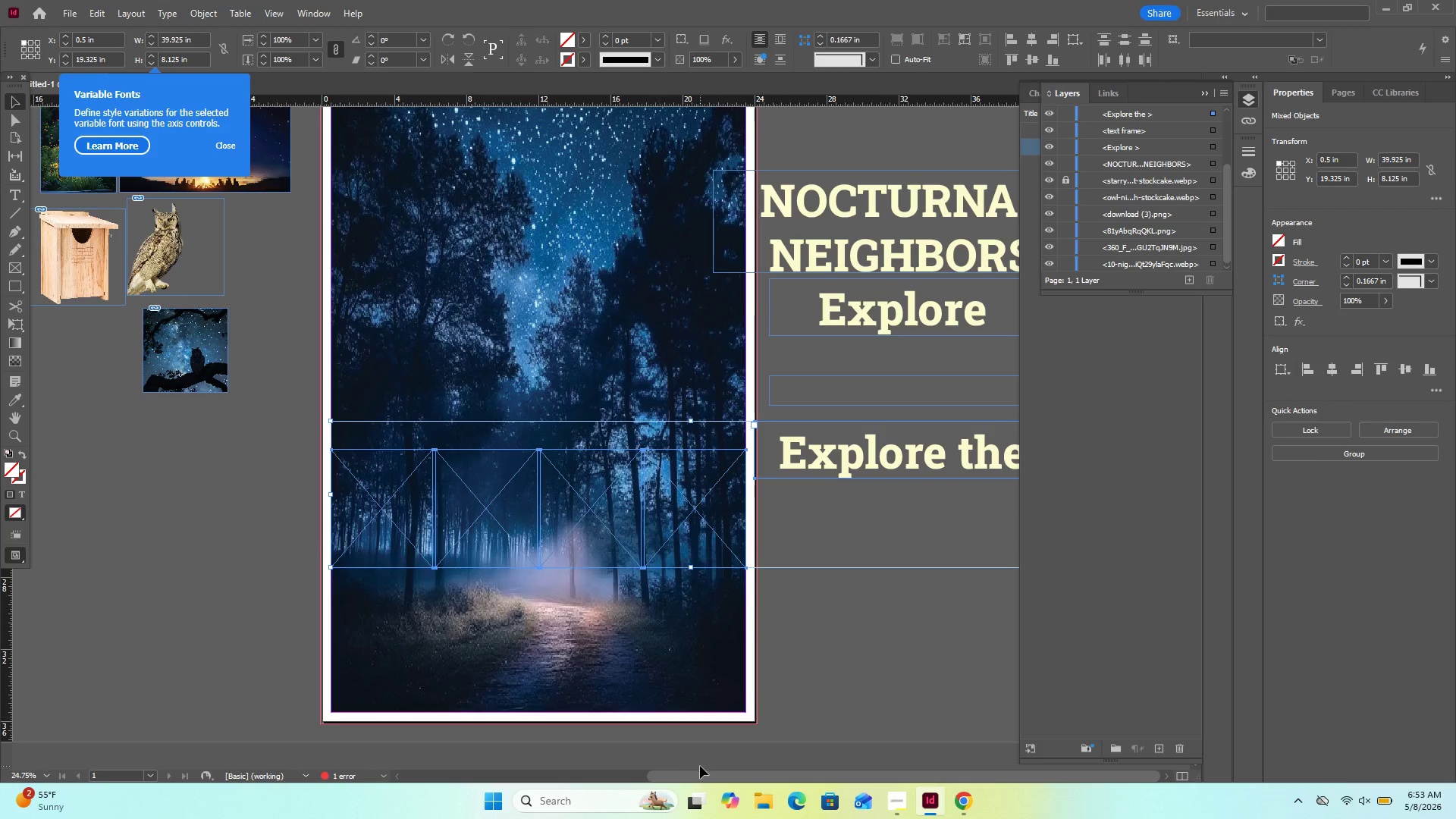 
left_click([740, 714])
 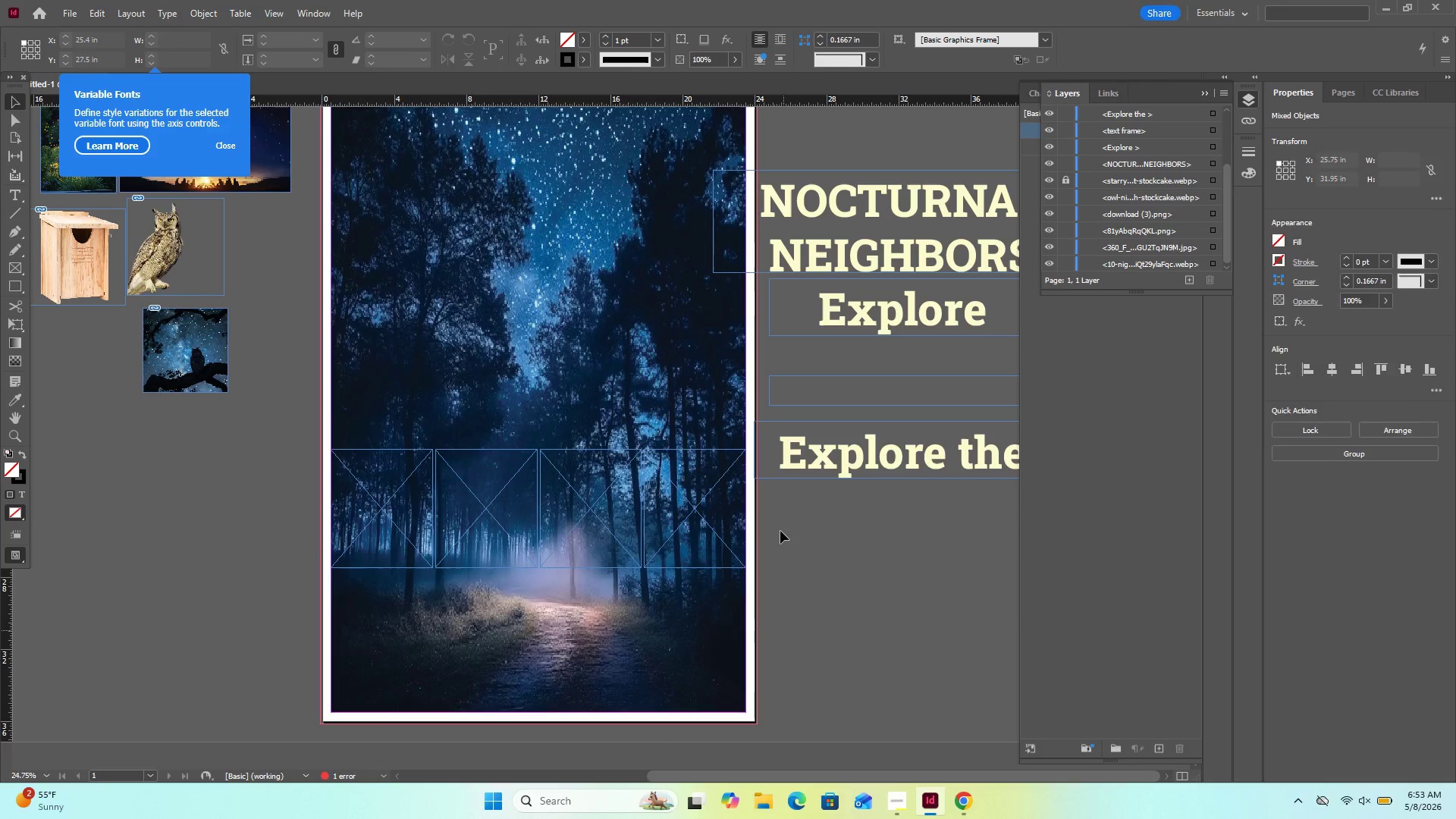 
left_click_drag(start_coordinate=[780, 531], to_coordinate=[285, 534])
 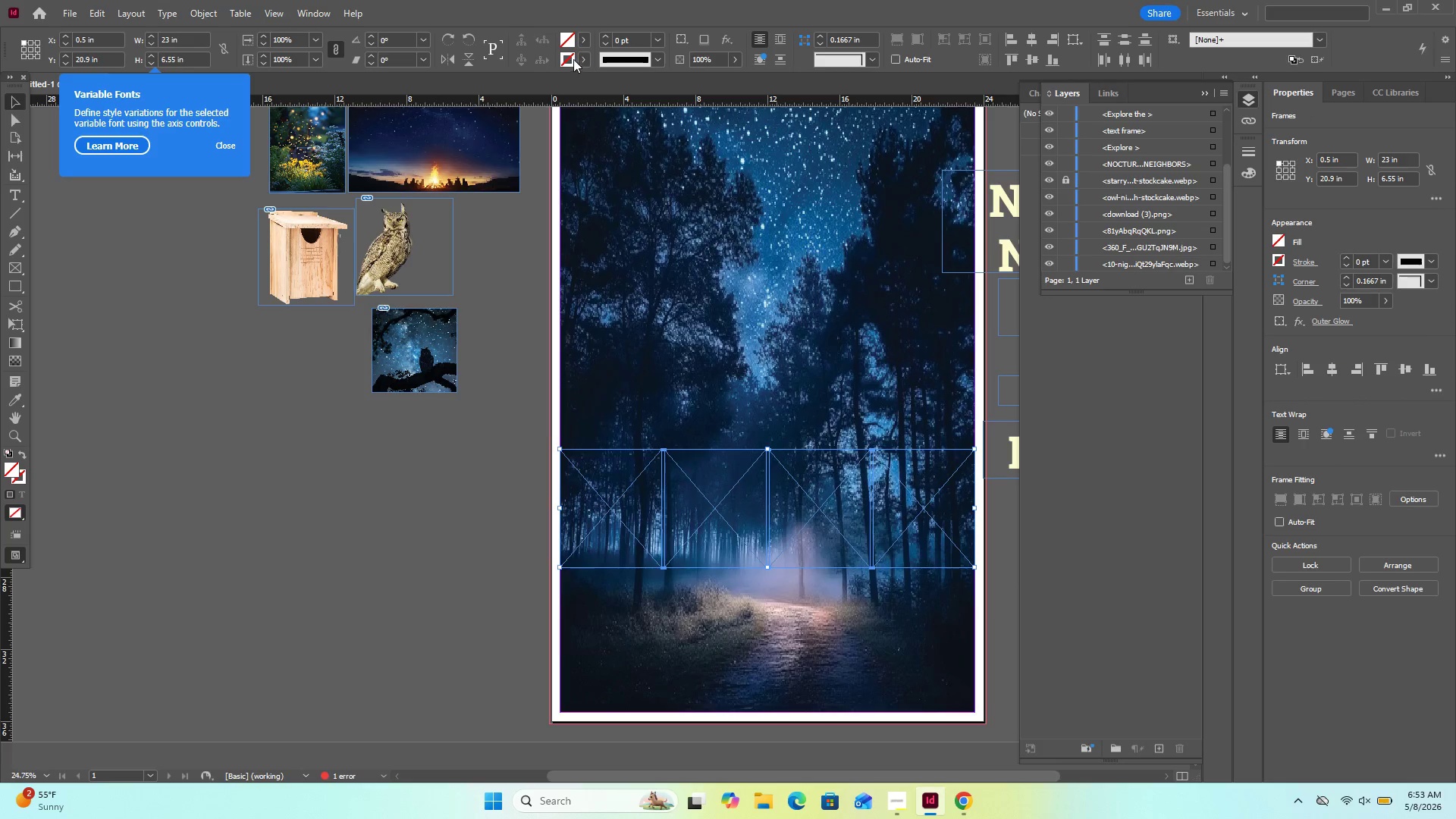 
wait(7.8)
 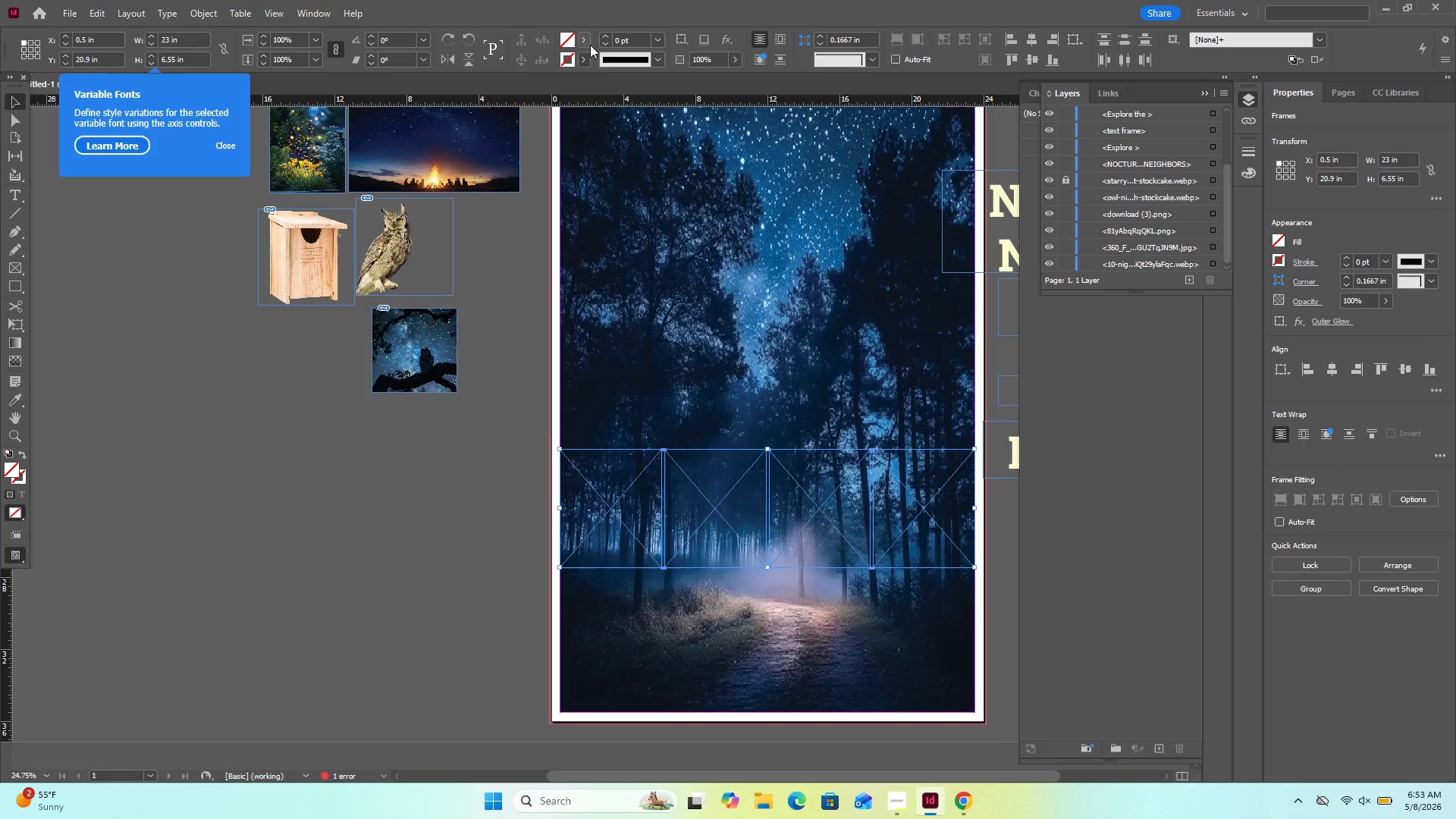 
left_click([579, 58])
 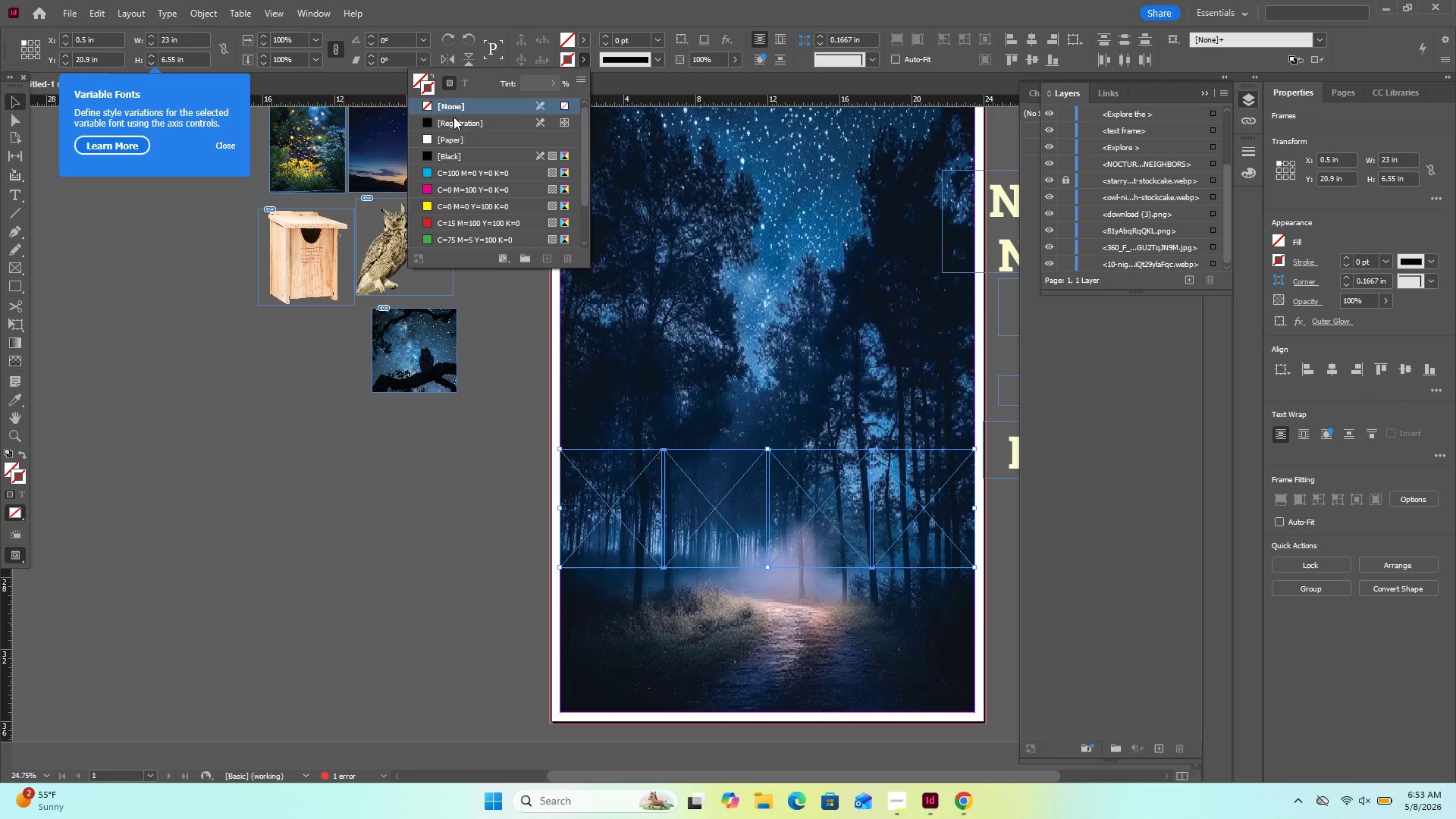 
left_click([453, 117])
 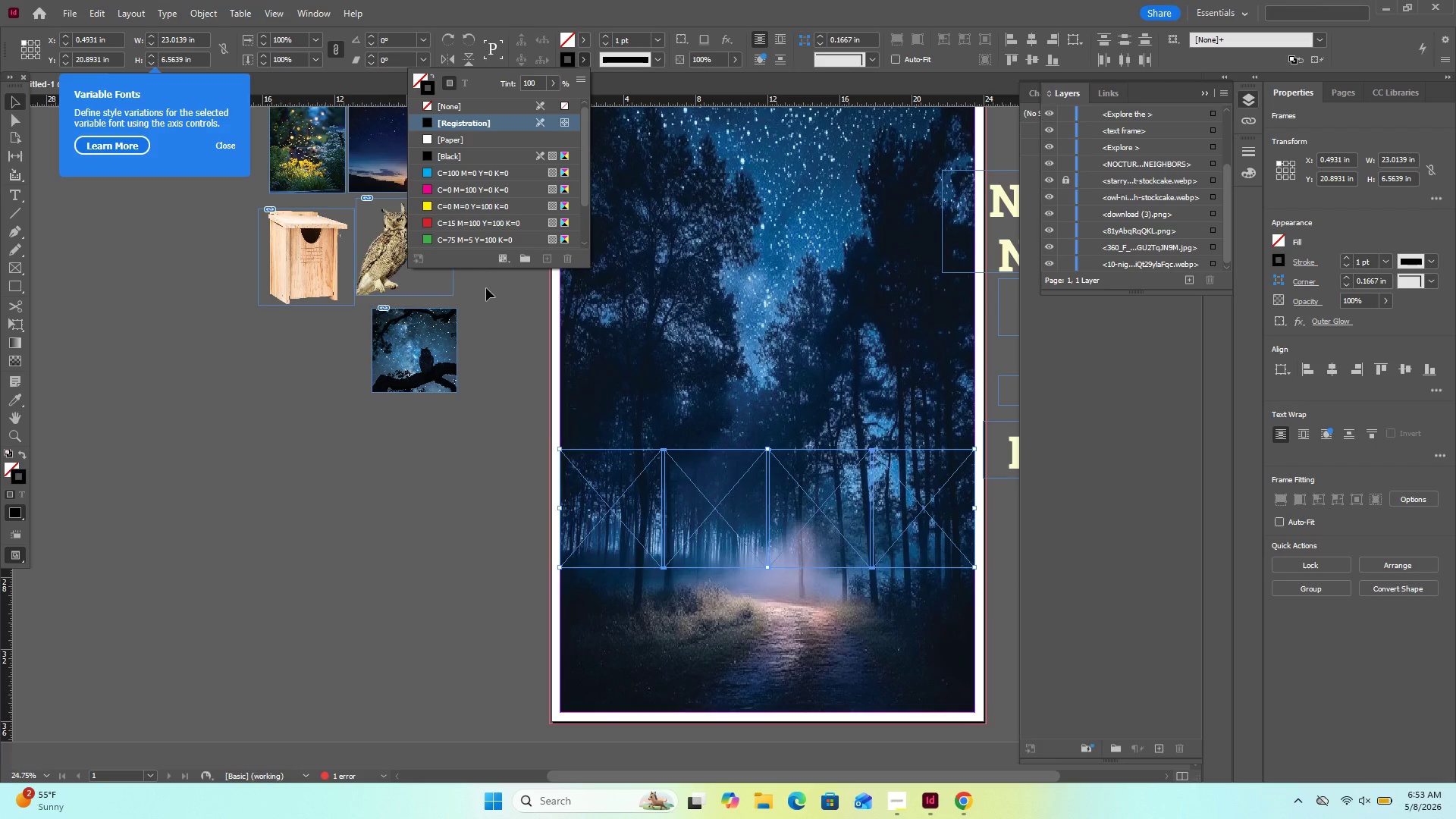 
left_click([486, 288])
 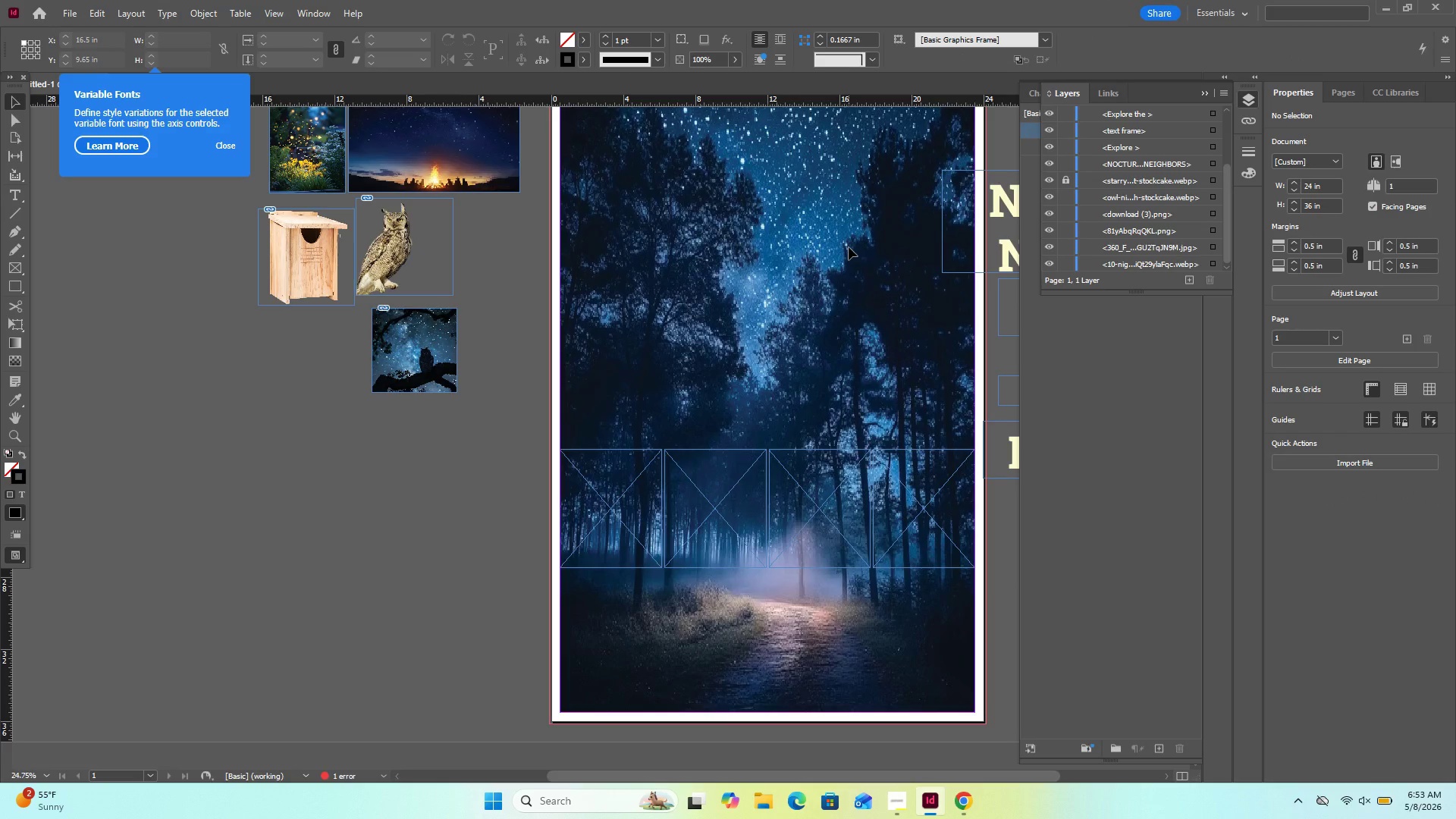 
wait(13.19)
 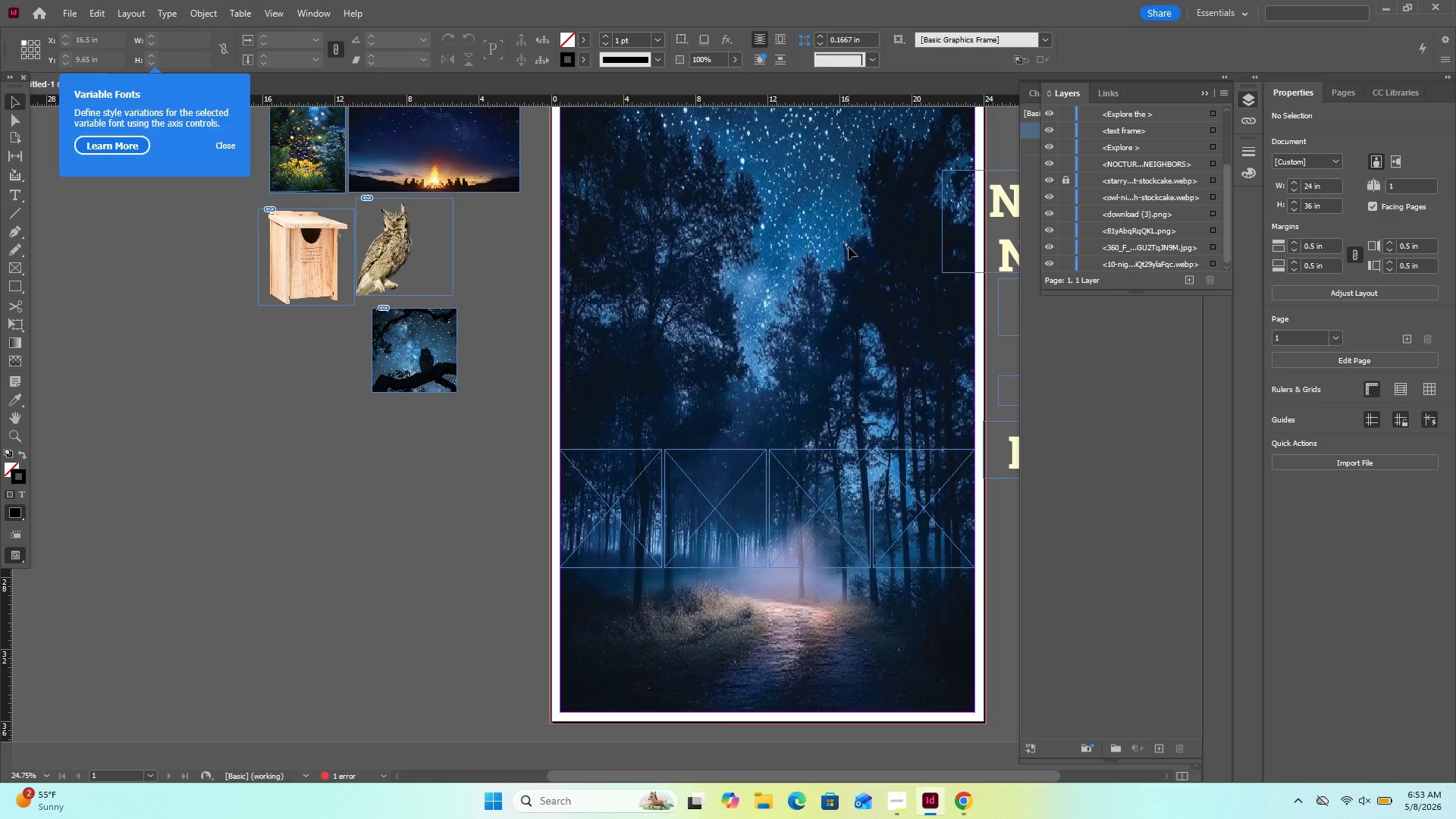 
left_click([996, 187])
 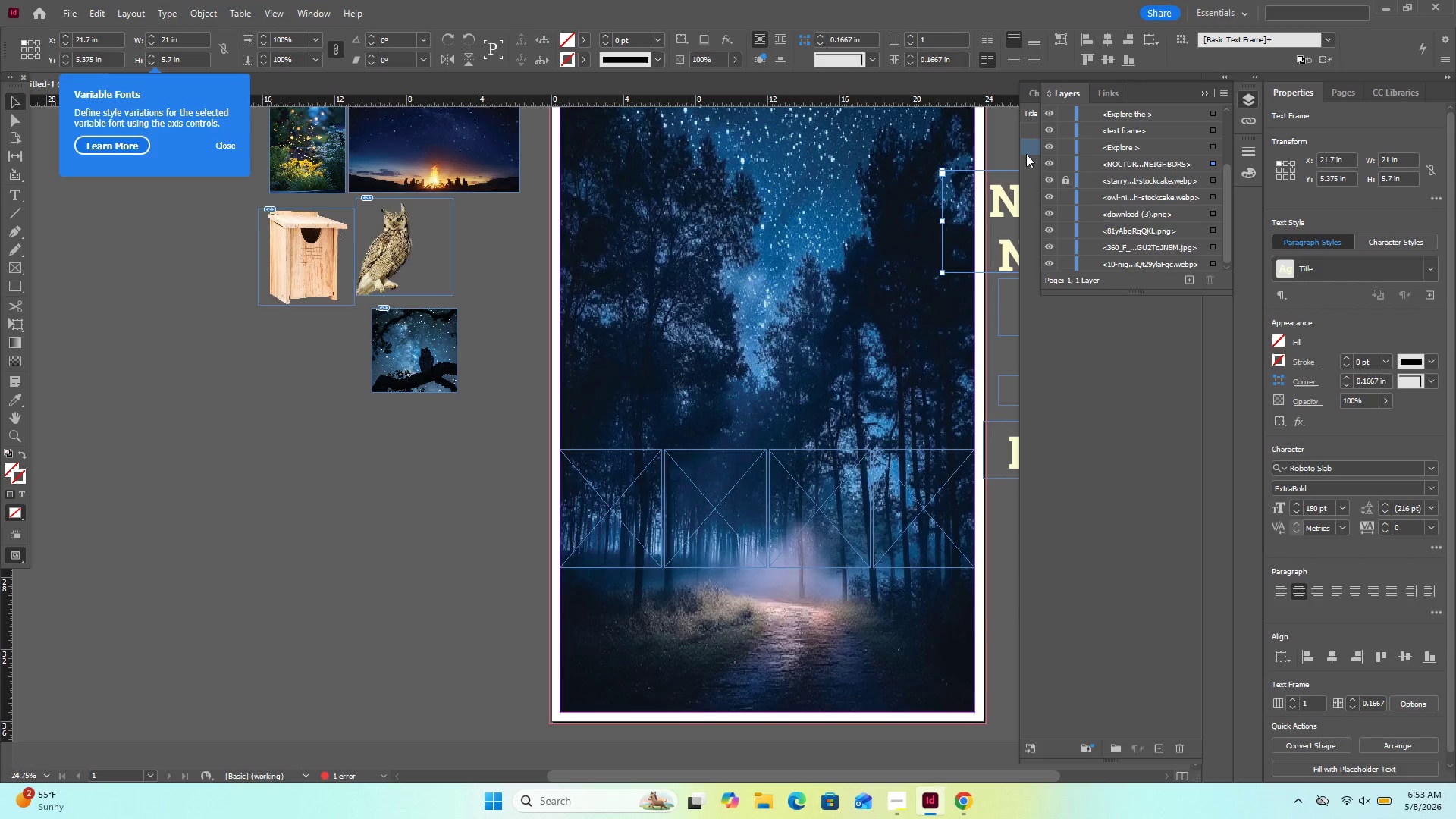 
left_click([1034, 144])
 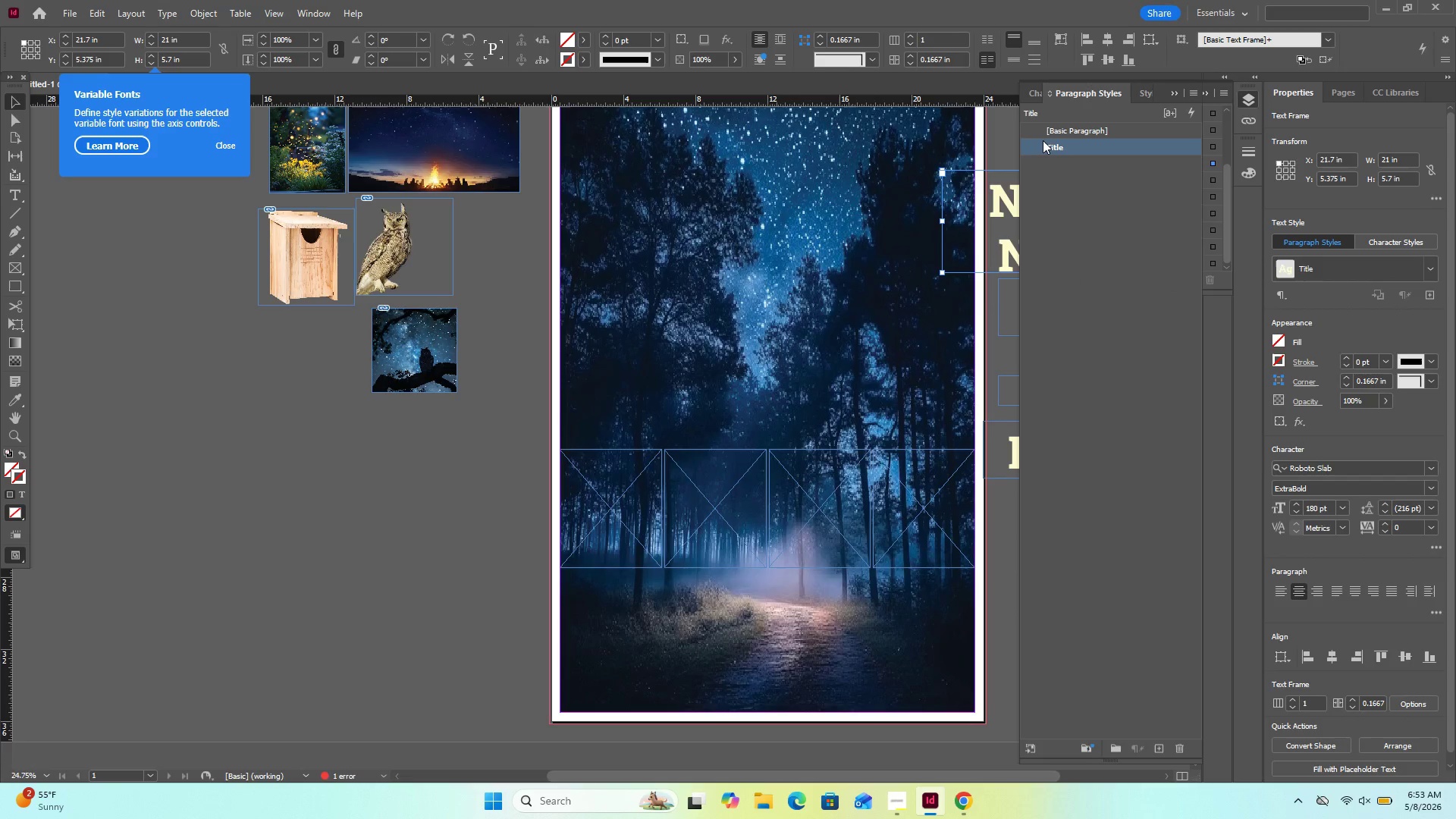 
double_click([1043, 140])
 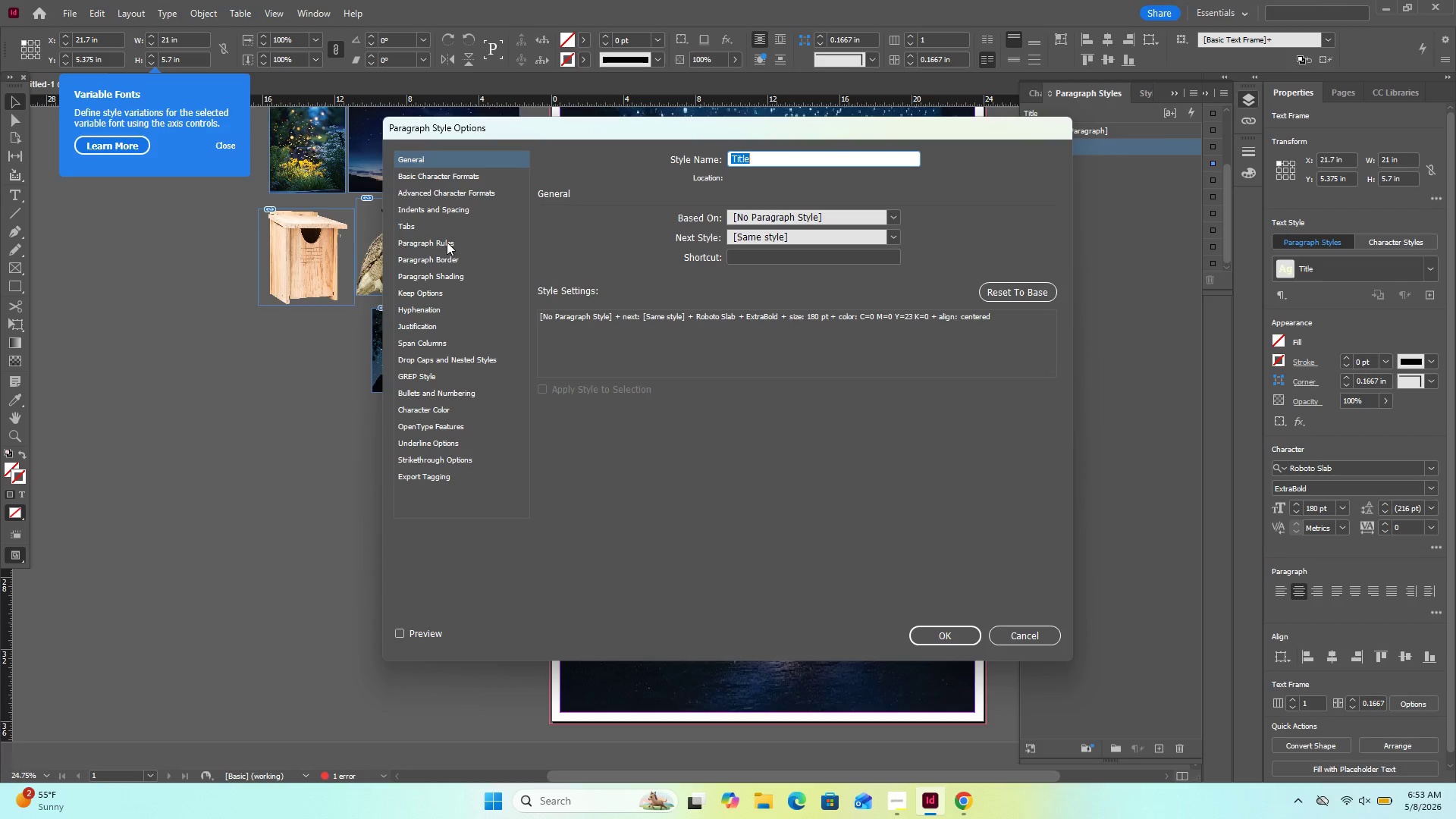 
wait(7.2)
 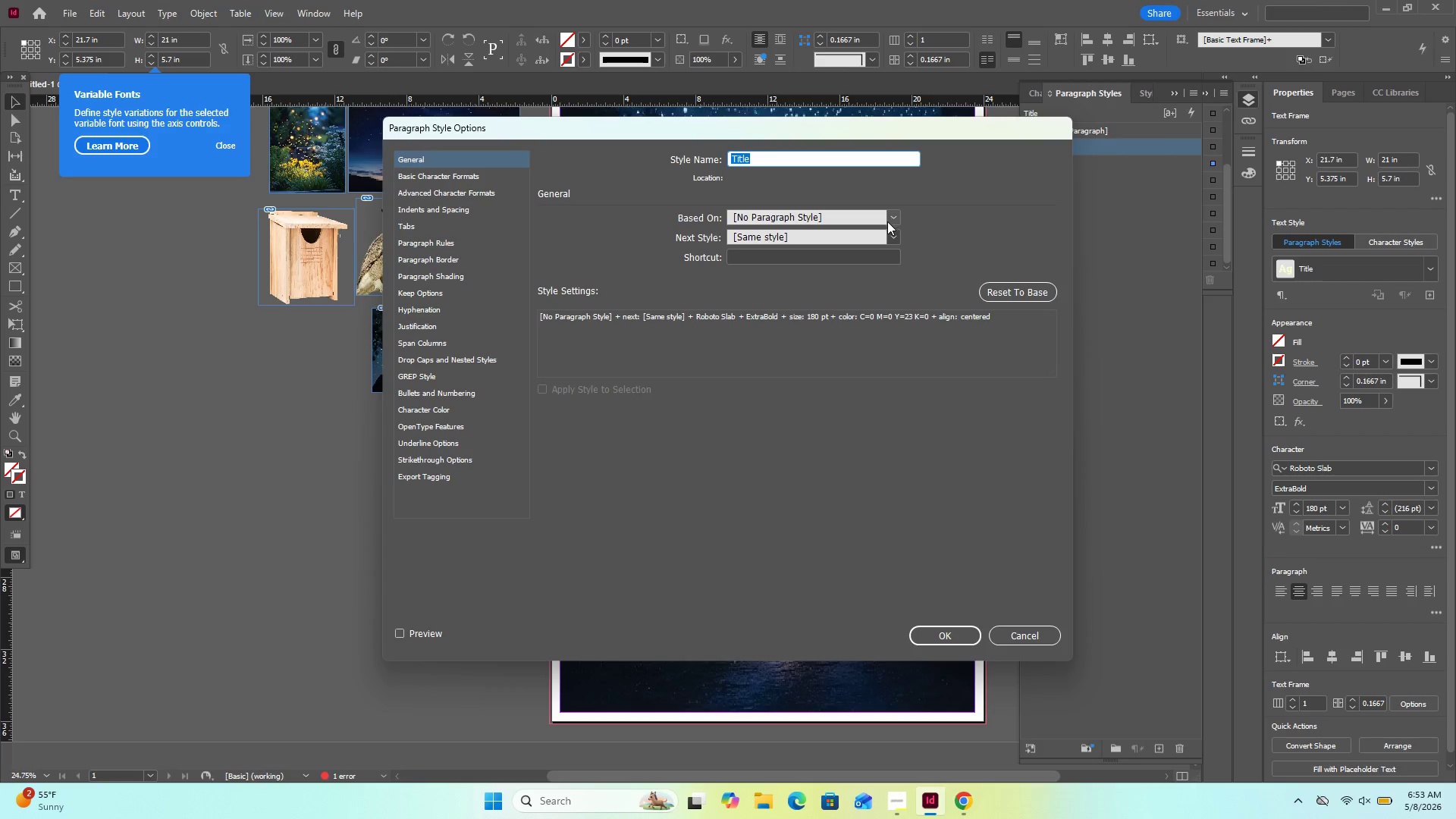 
left_click([465, 171])
 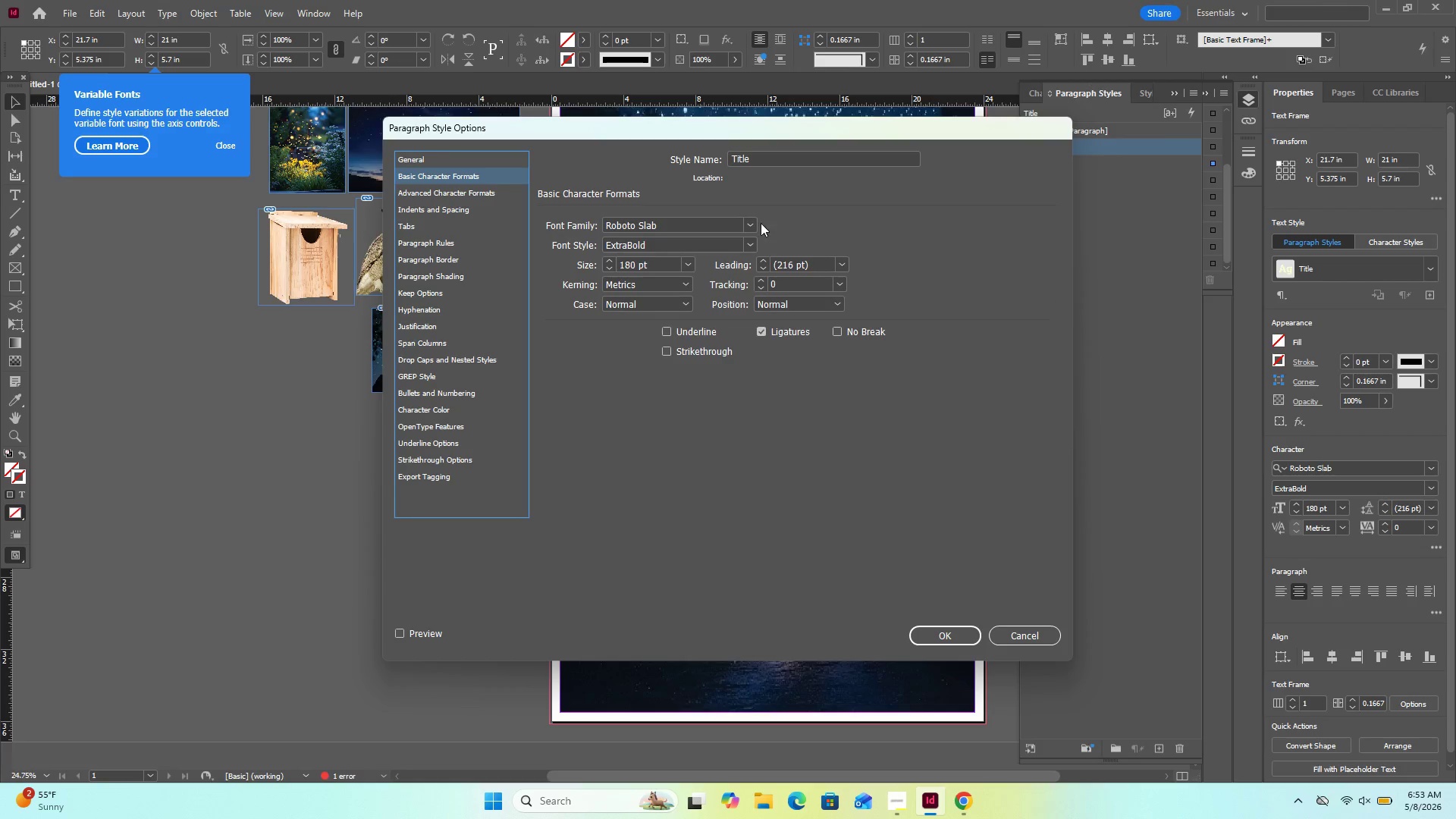 
left_click([756, 223])
 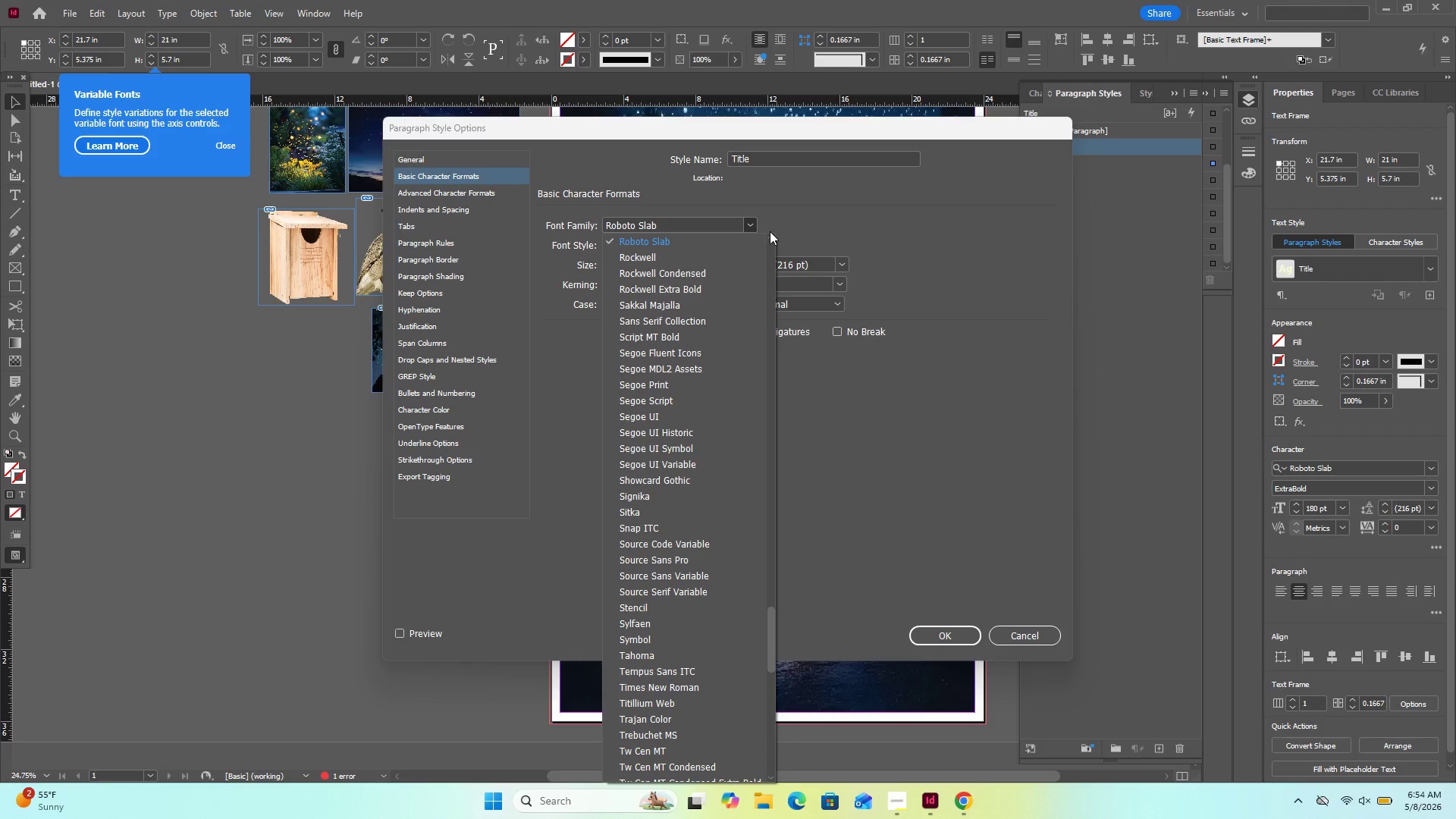 
wait(32.5)
 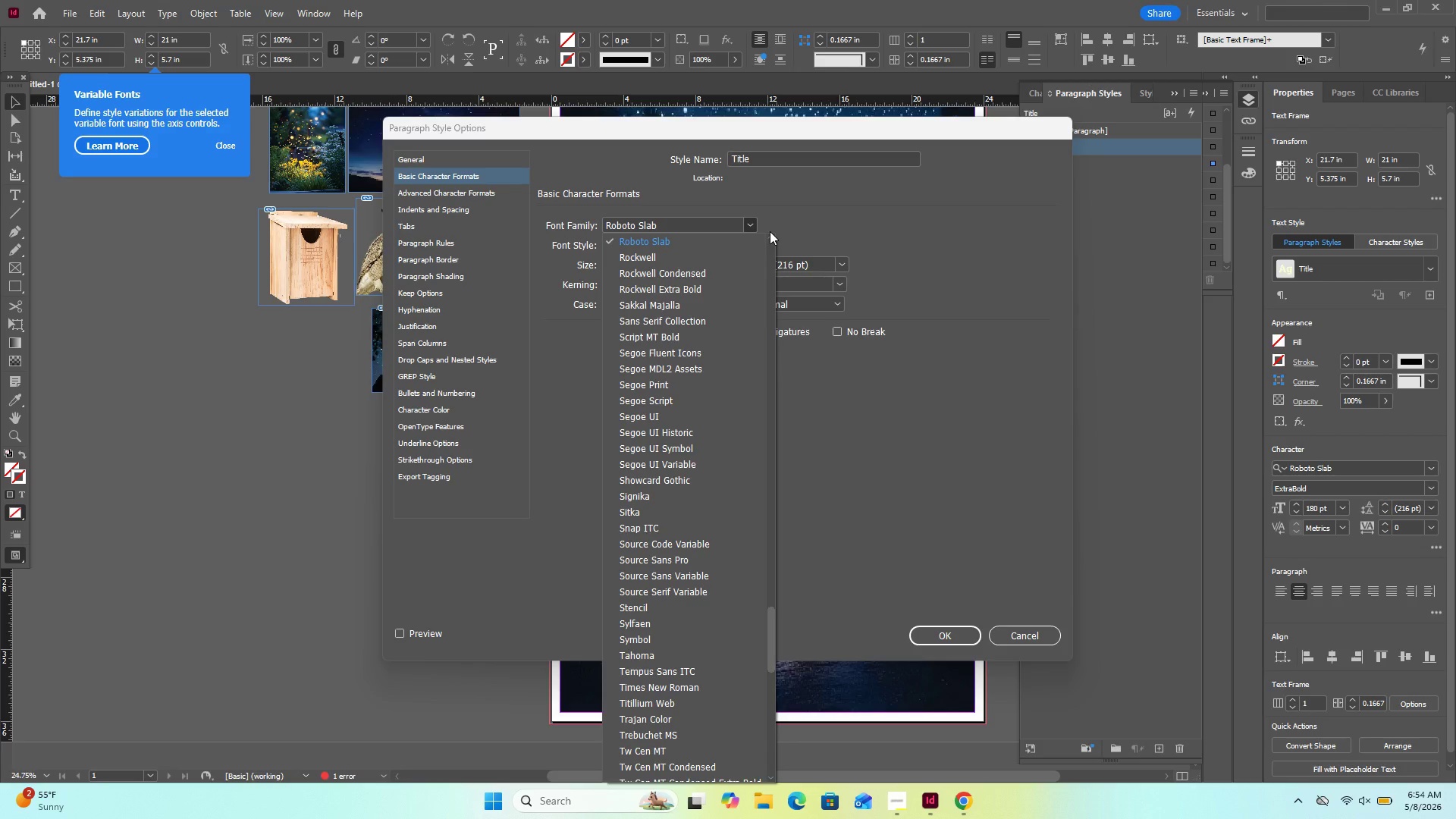 
left_click_drag(start_coordinate=[717, 215], to_coordinate=[714, 221])
 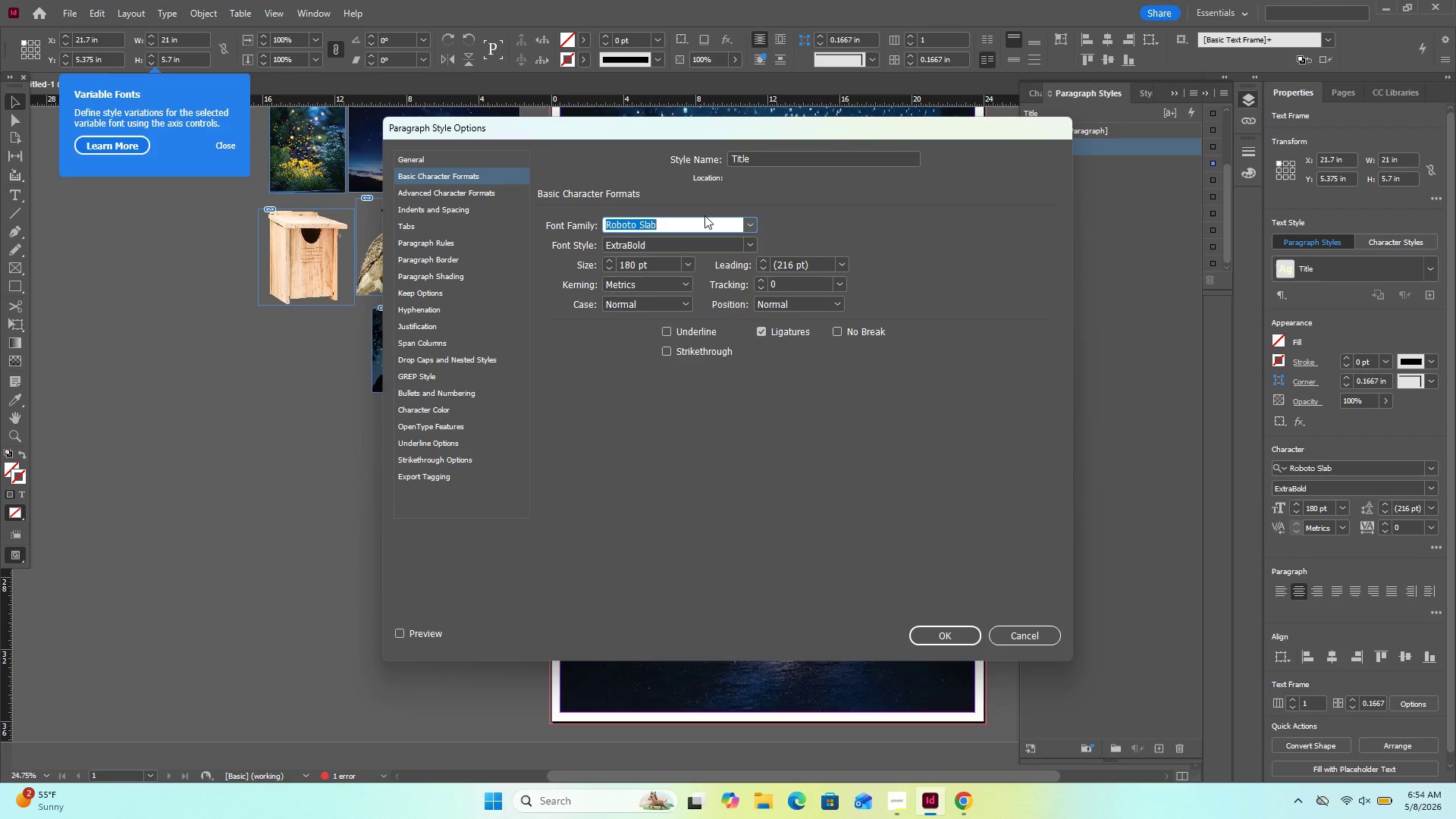 
type(mo)
 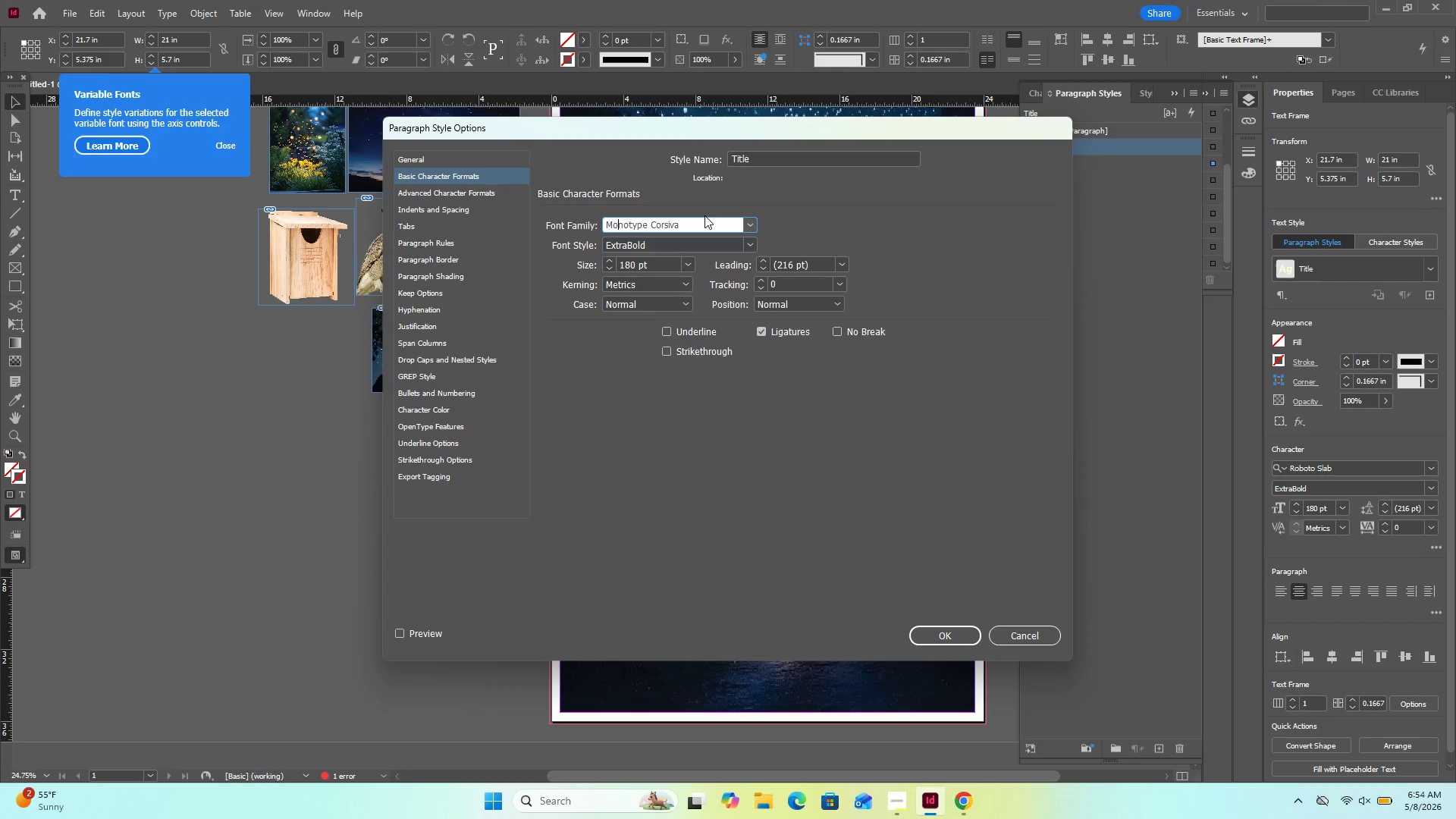 
key(Control+A)
 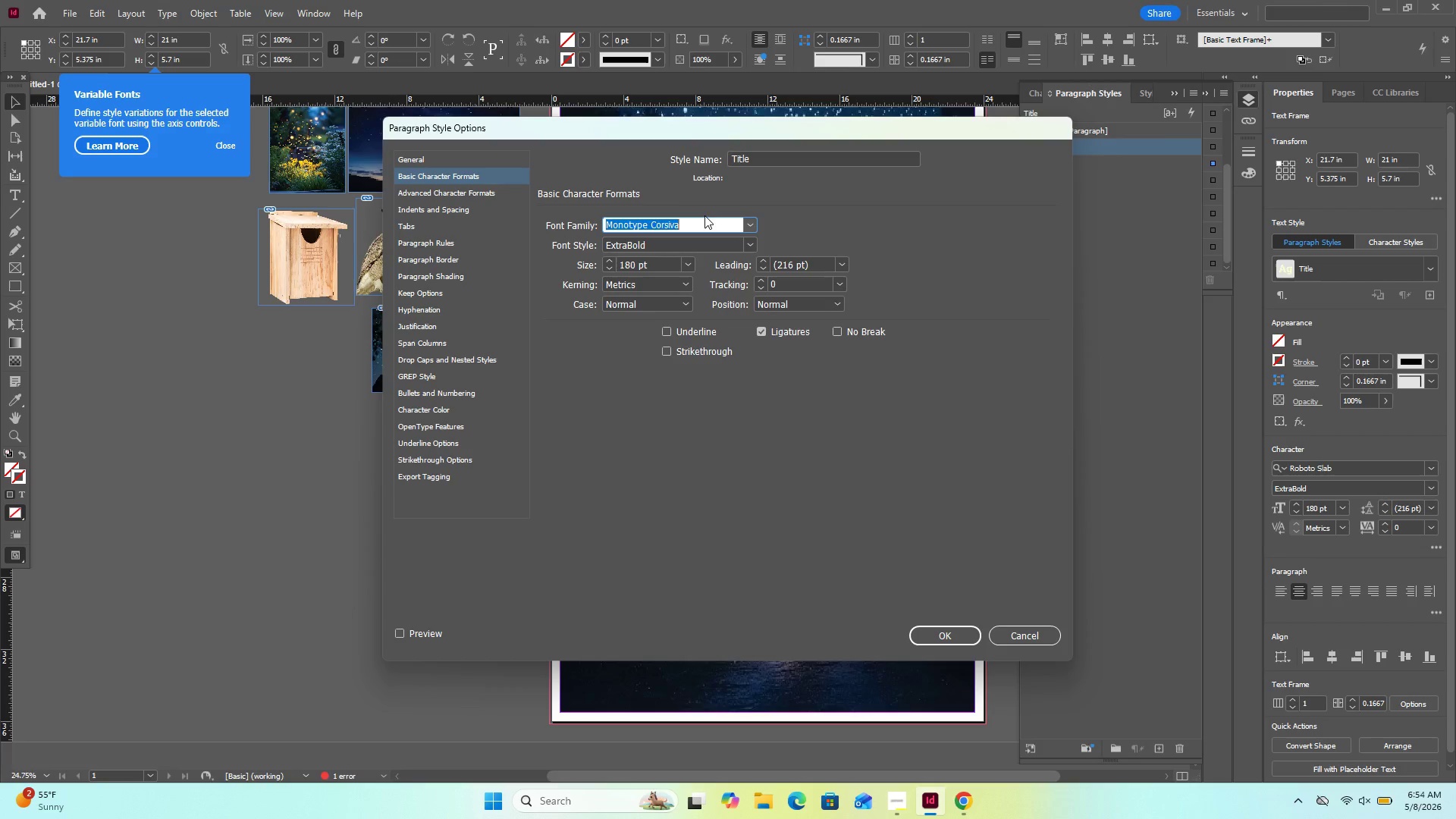 
type(mom)
key(Backspace)
type(n)
key(Backspace)
 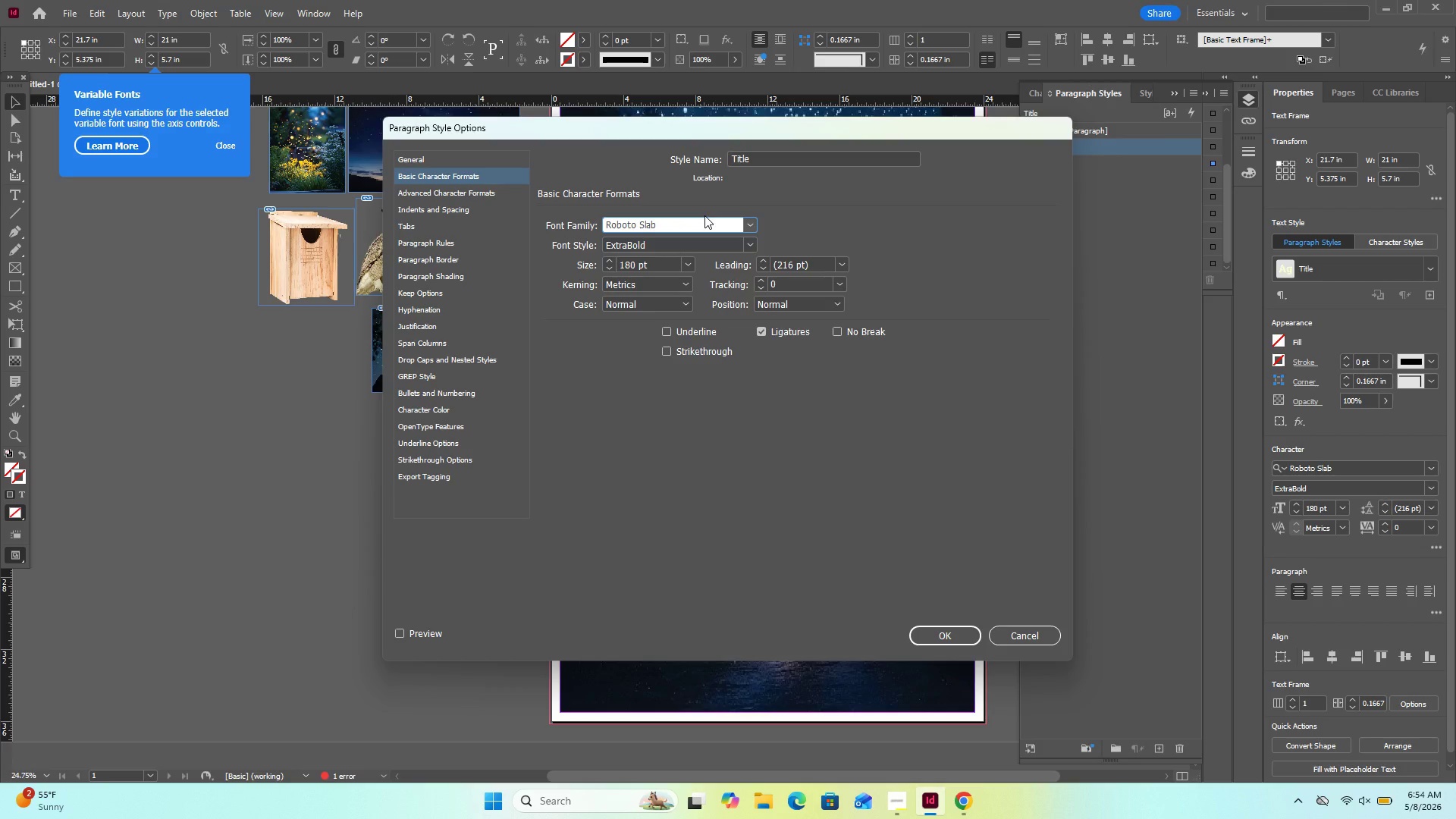 
key(Control+A)
 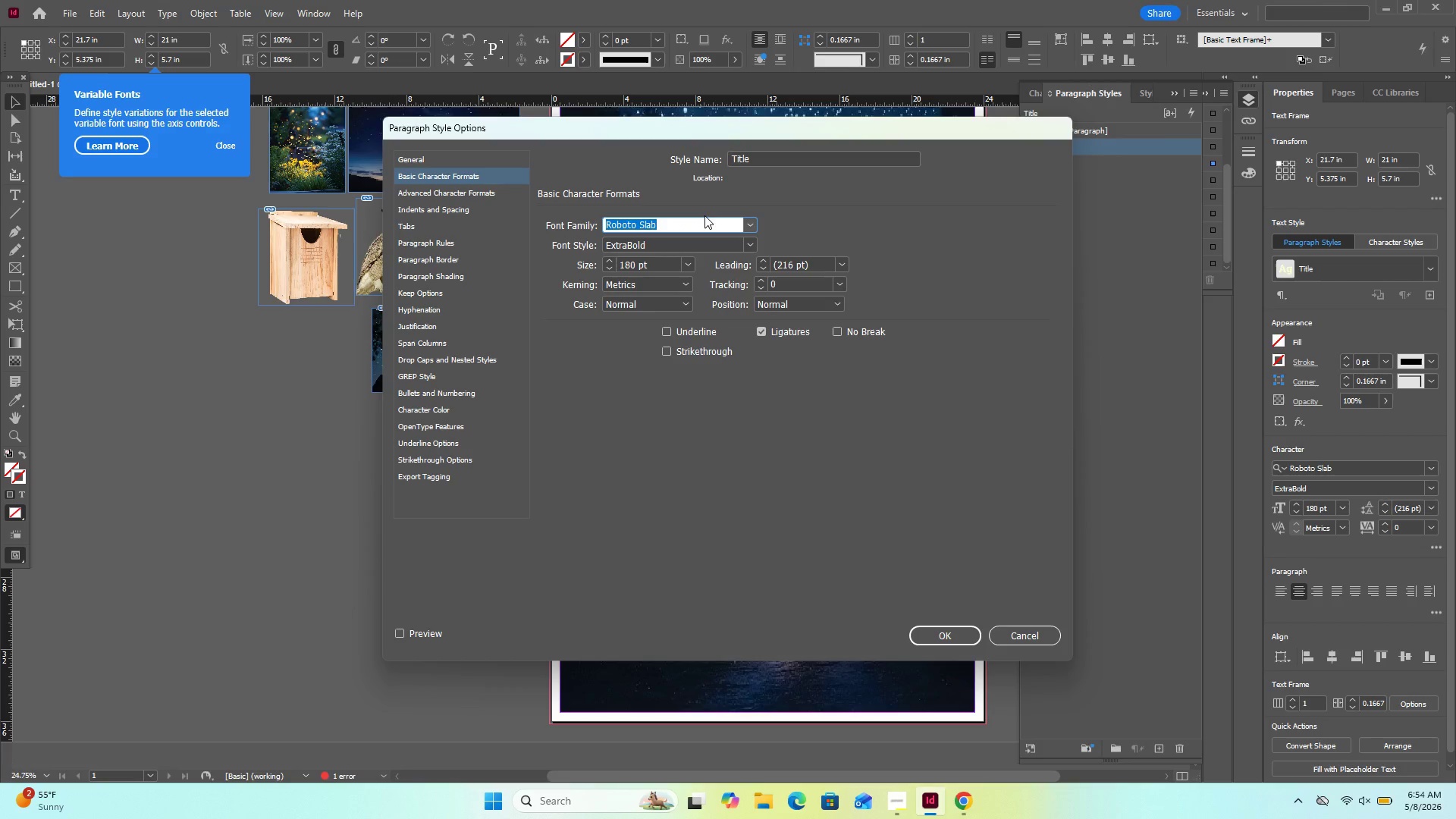 
type(monss)
 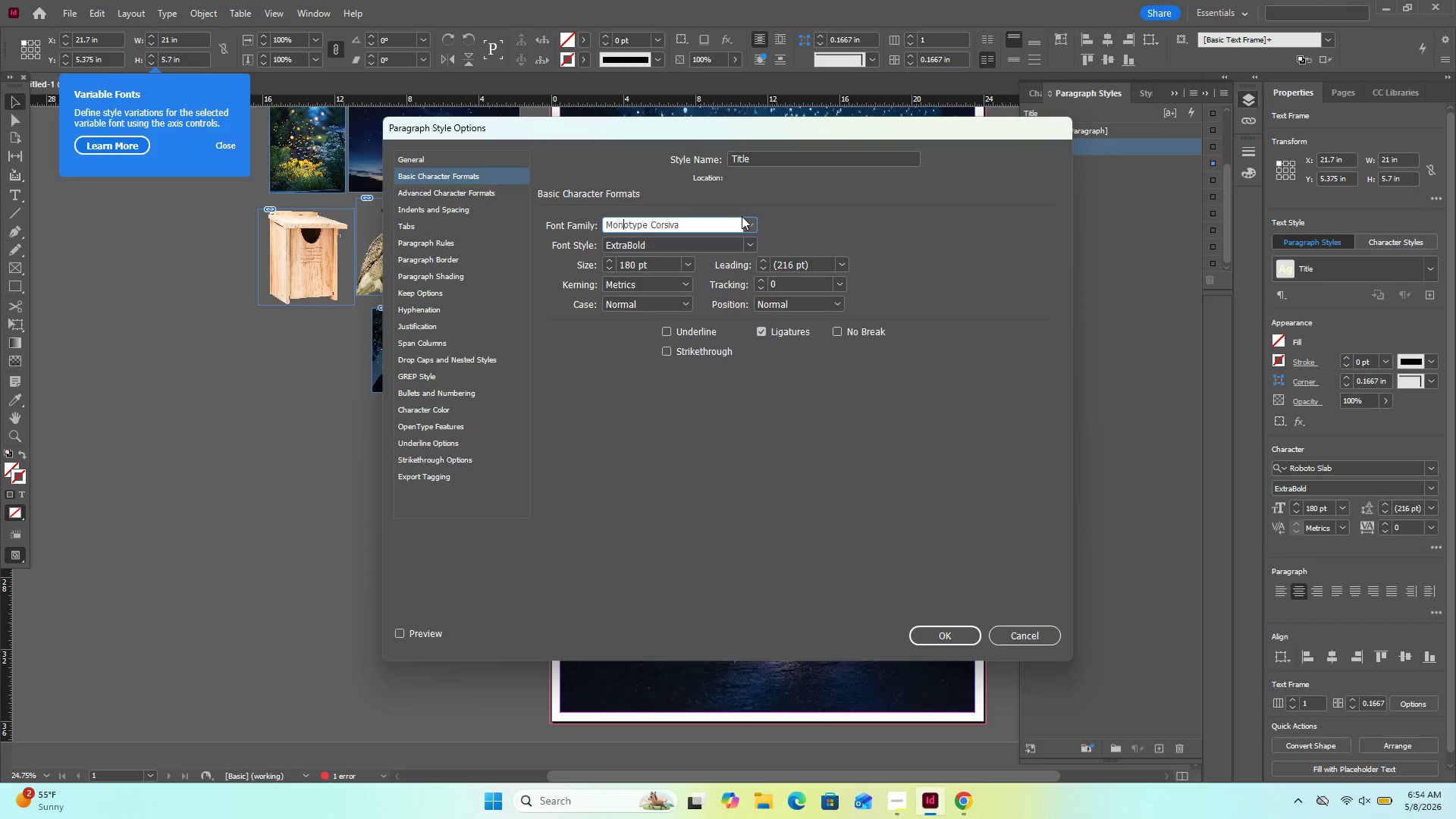 
left_click([752, 224])
 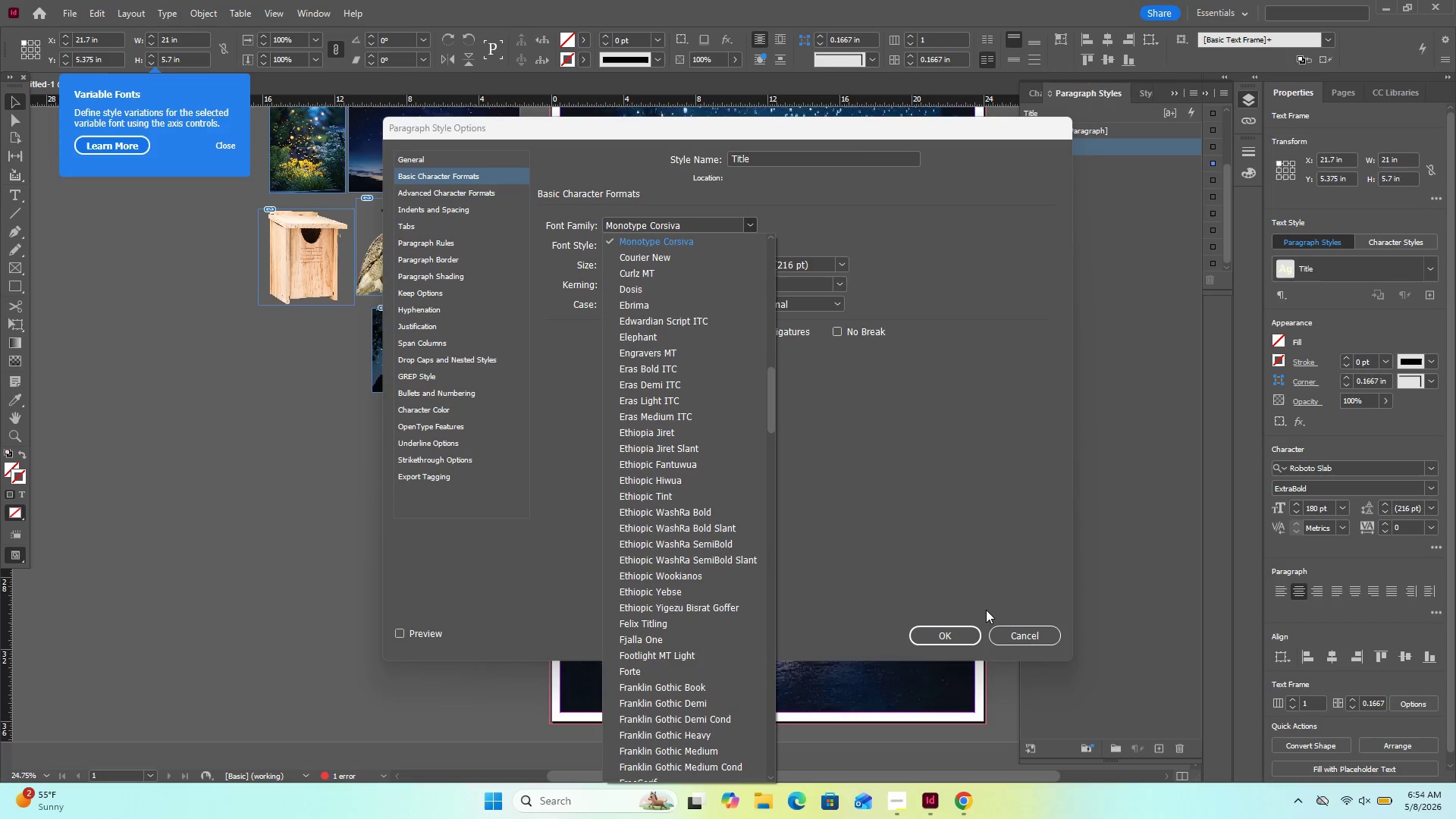 
left_click([1026, 637])
 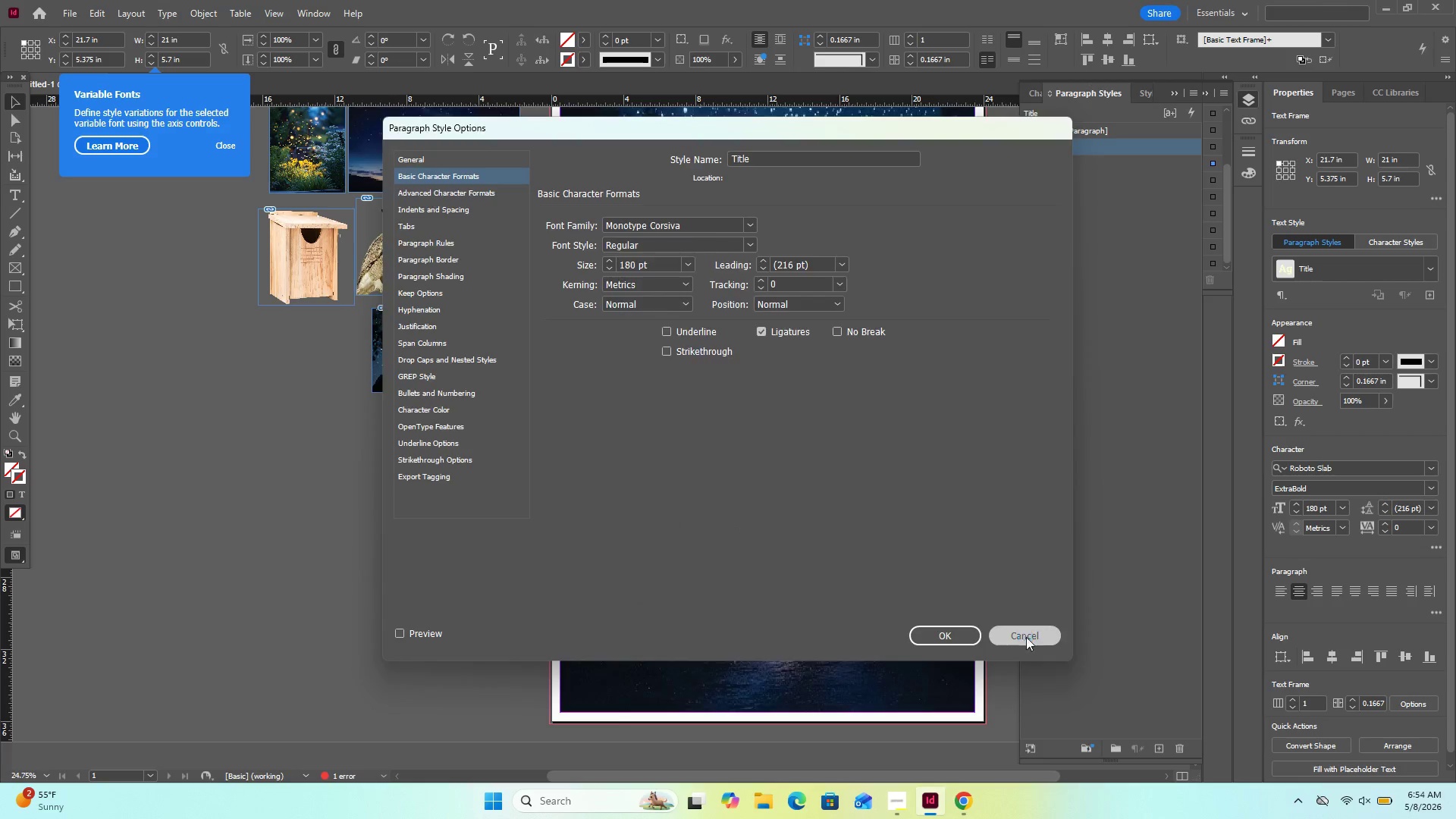 
left_click([1026, 637])
 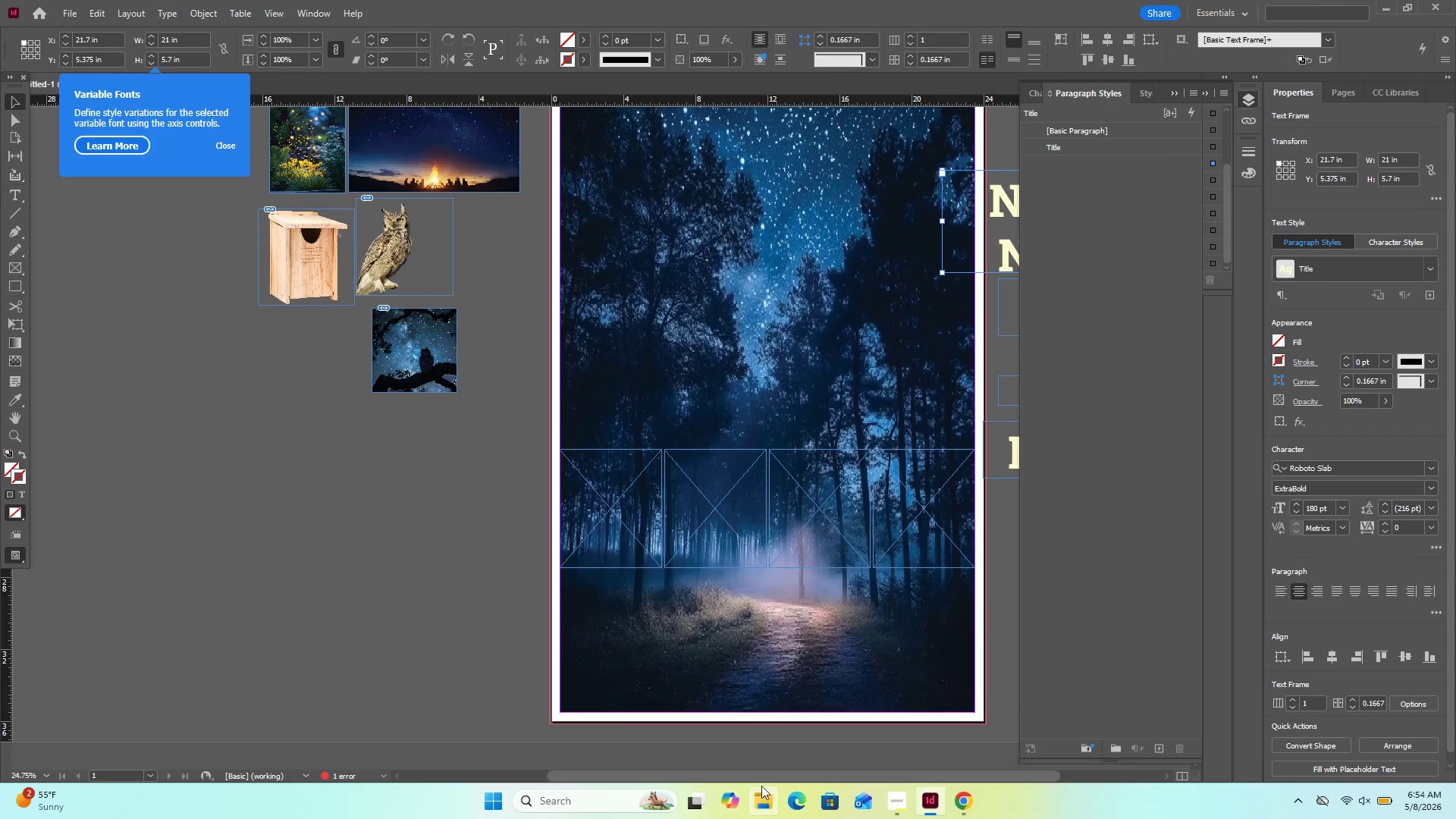 
left_click_drag(start_coordinate=[761, 779], to_coordinate=[820, 787])
 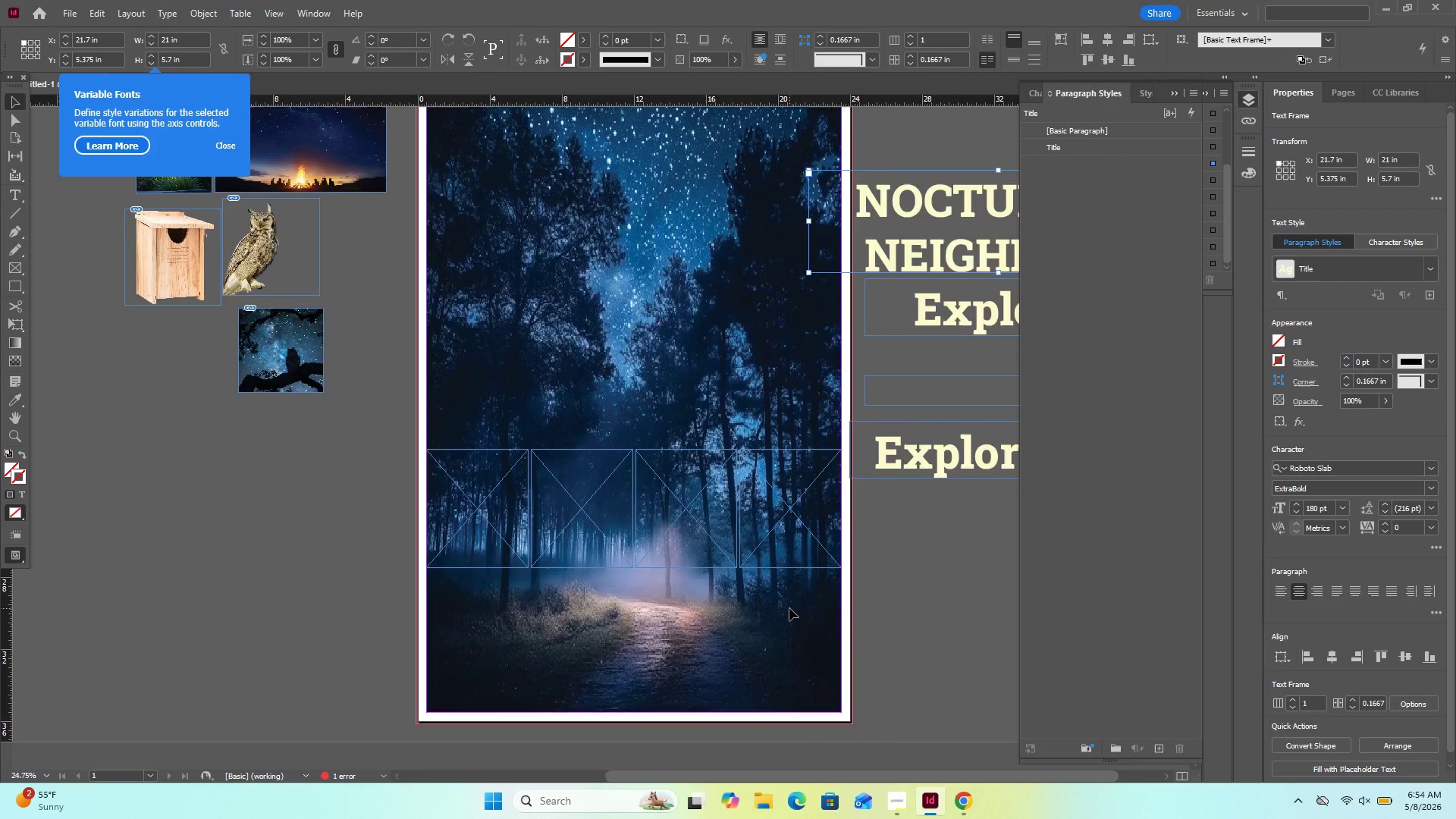 
scroll: coordinate [789, 608], scroll_direction: none, amount: 0.0
 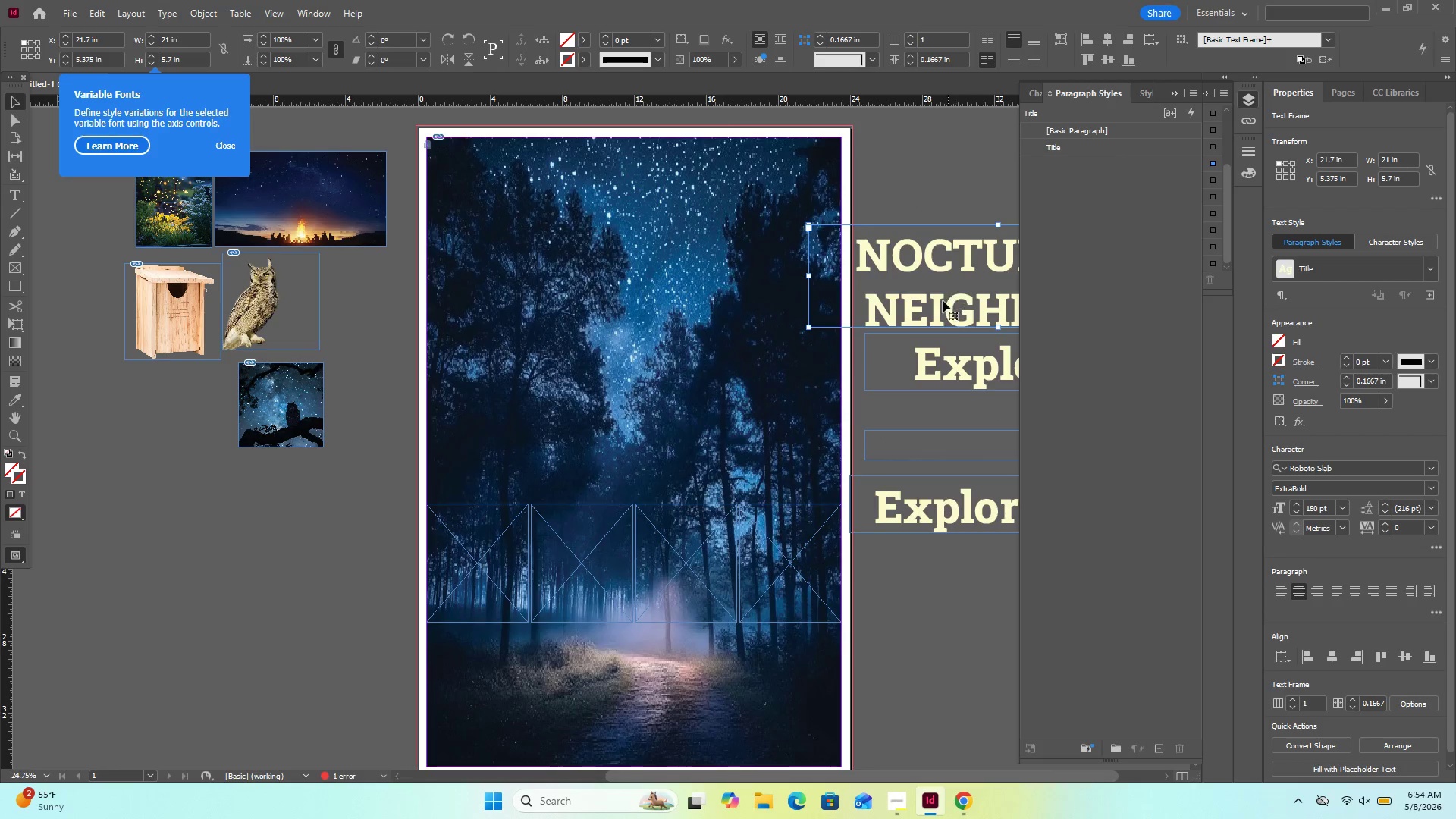 
left_click_drag(start_coordinate=[940, 308], to_coordinate=[573, 278])
 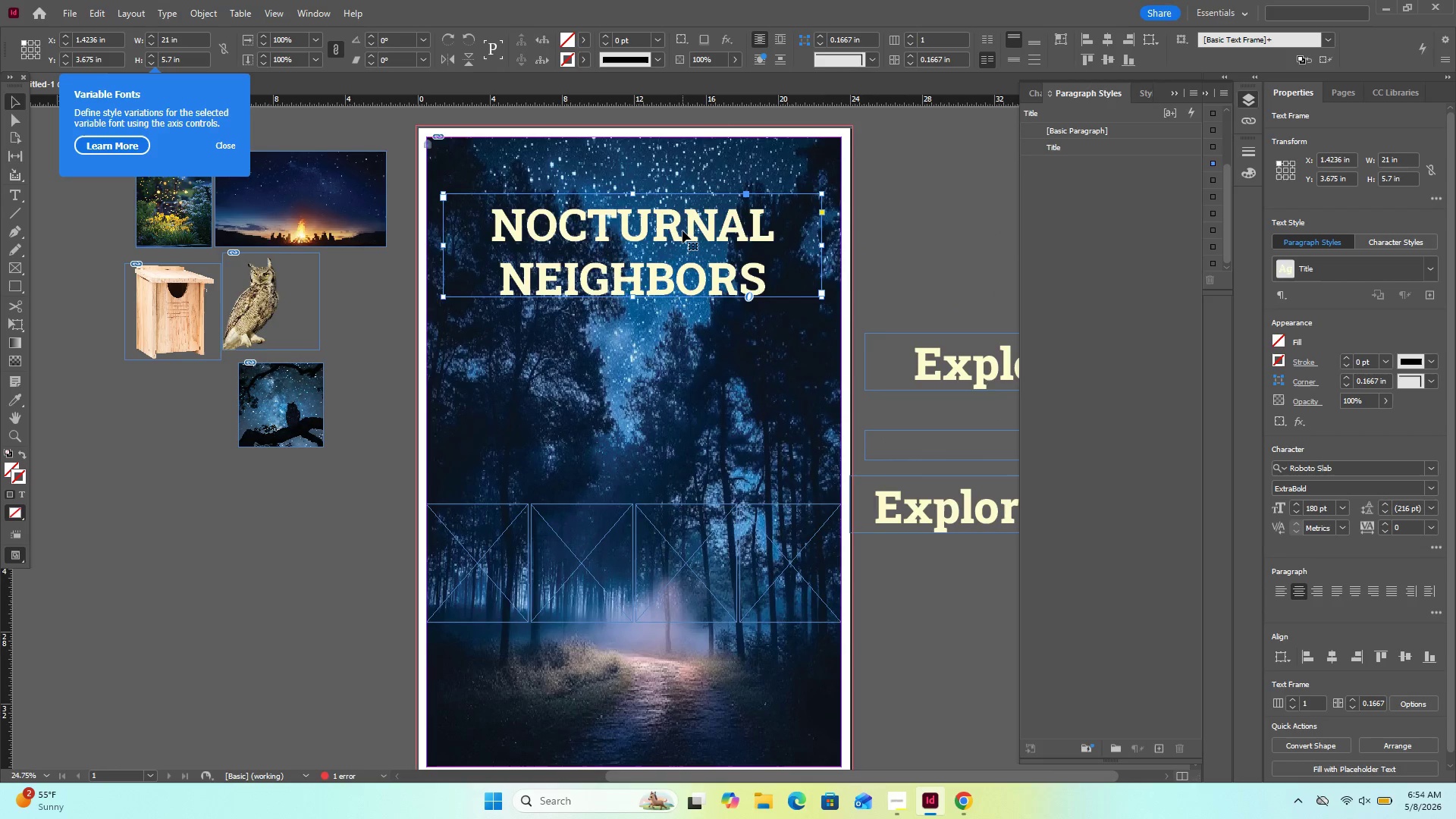 
left_click_drag(start_coordinate=[677, 233], to_coordinate=[676, 253])
 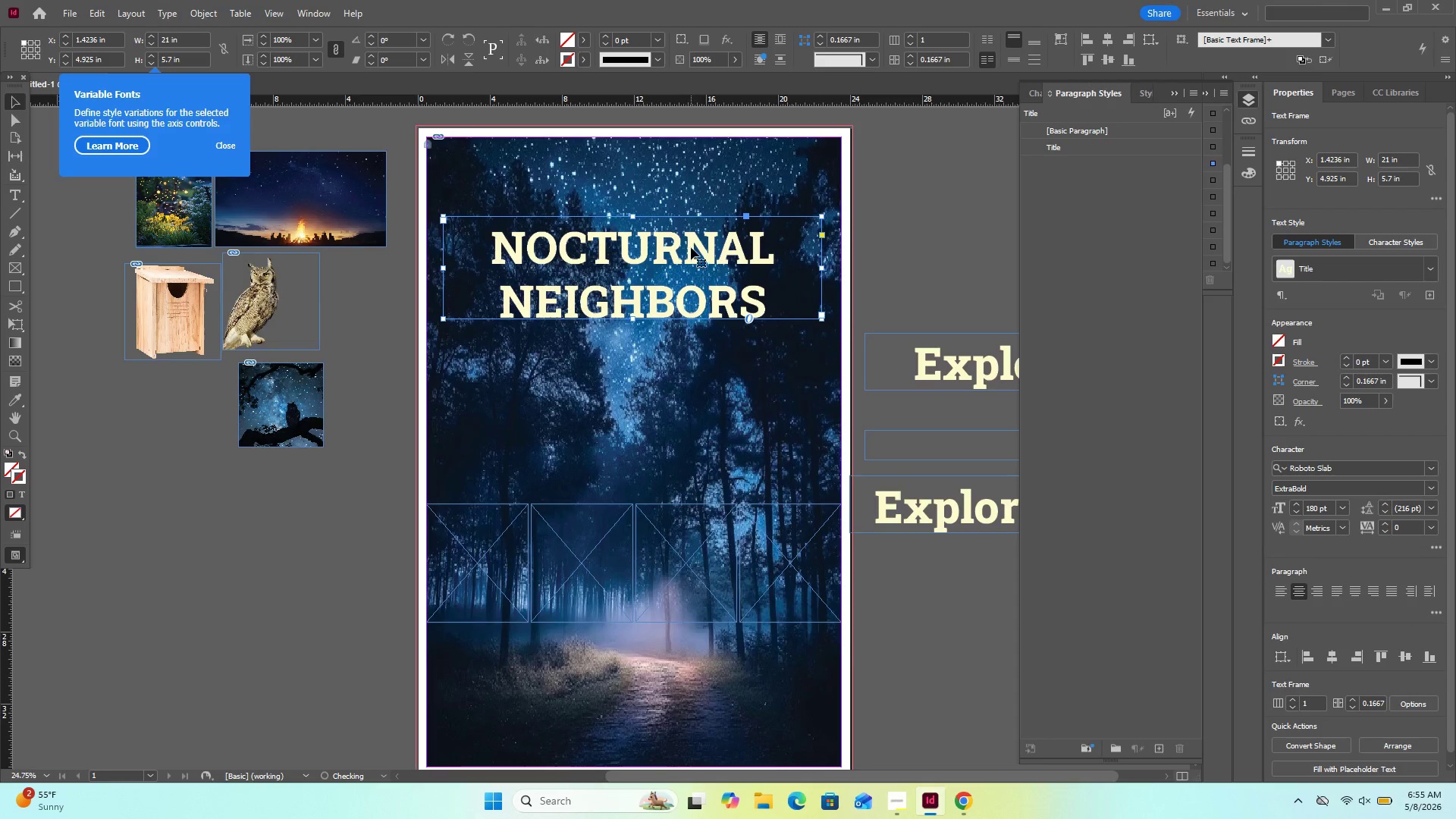 
wait(15.53)
 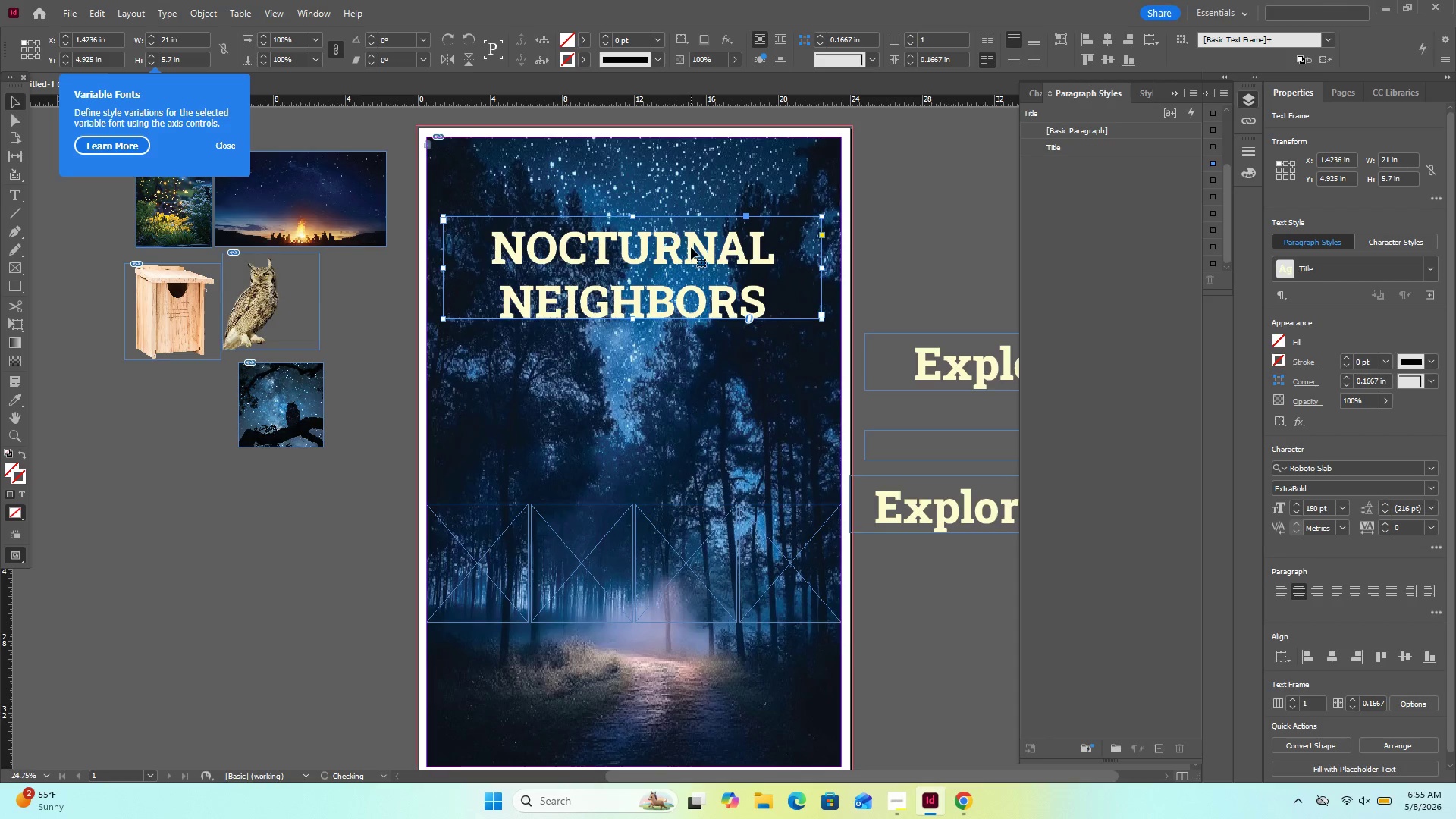 
left_click([921, 244])
 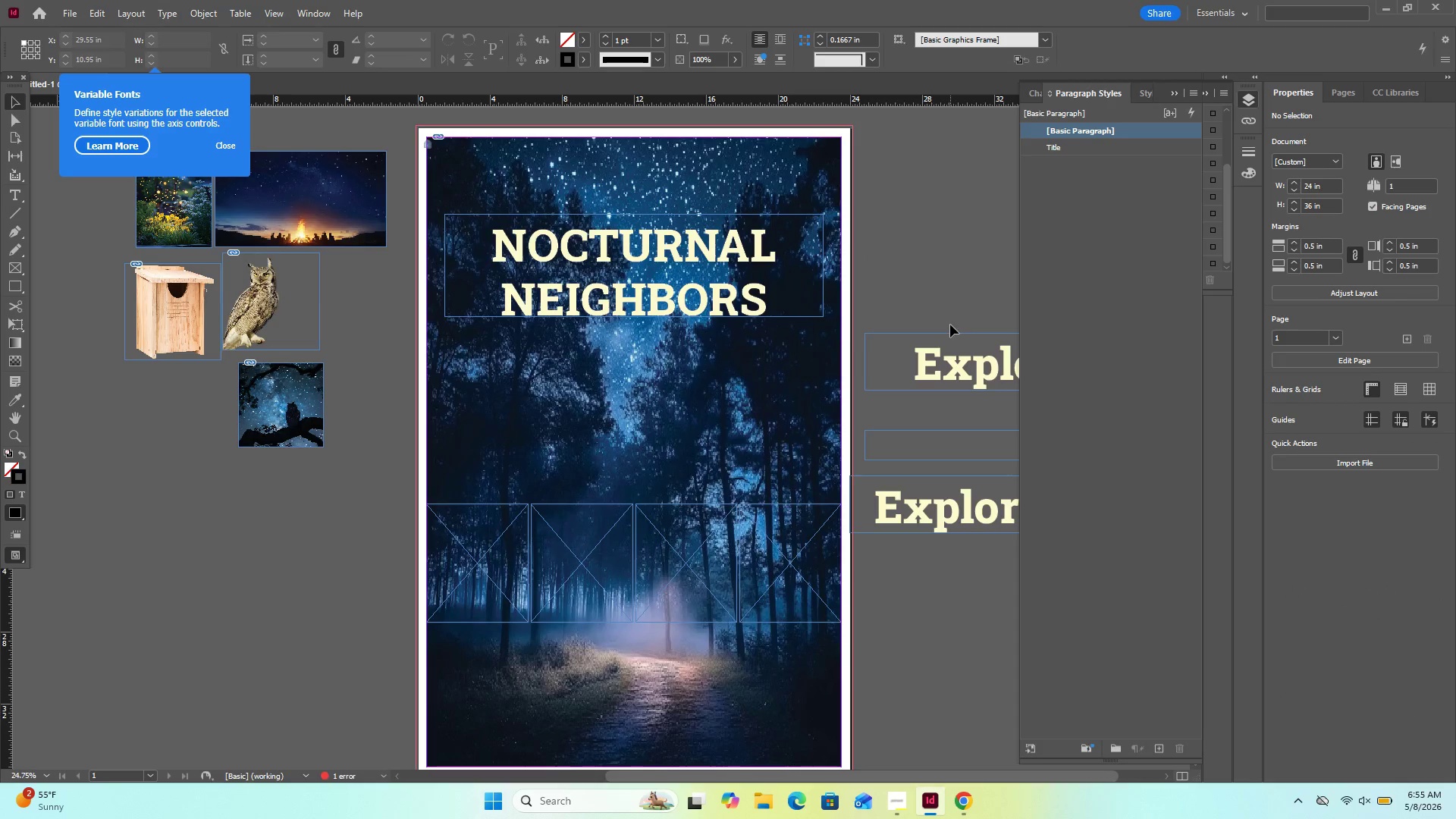 
left_click_drag(start_coordinate=[956, 286], to_coordinate=[962, 576])
 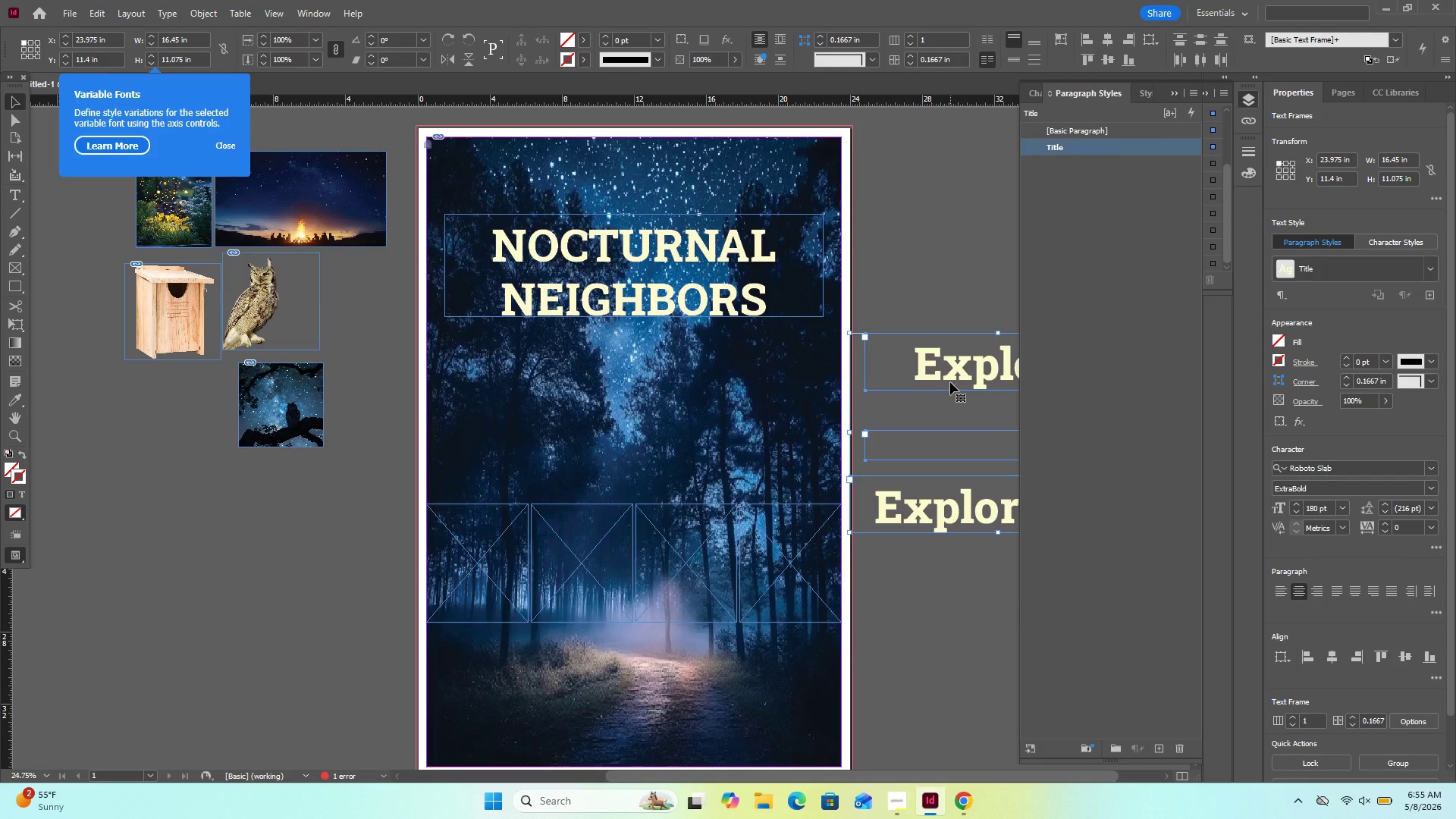 
key(Delete)
 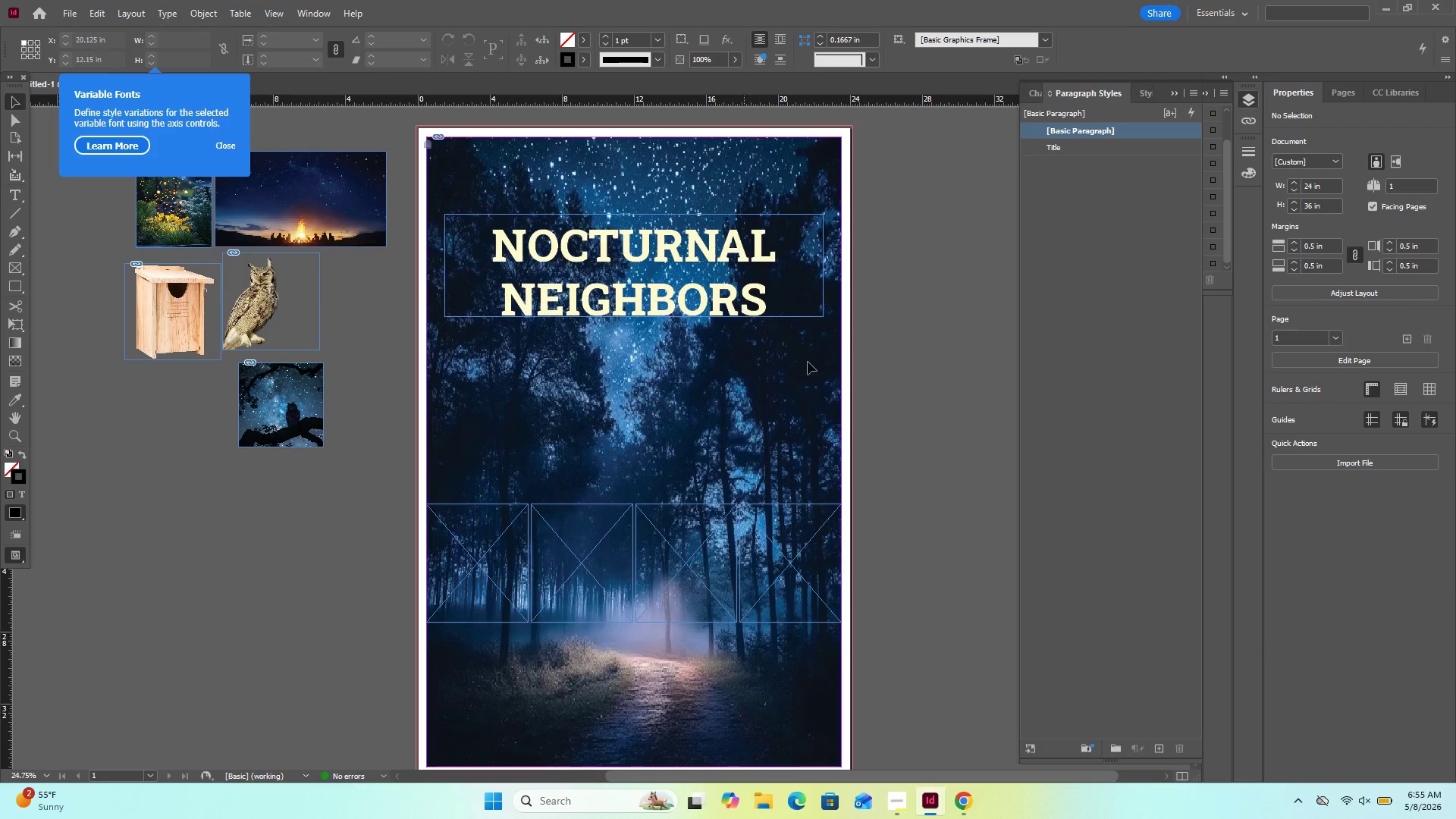 
left_click([888, 386])
 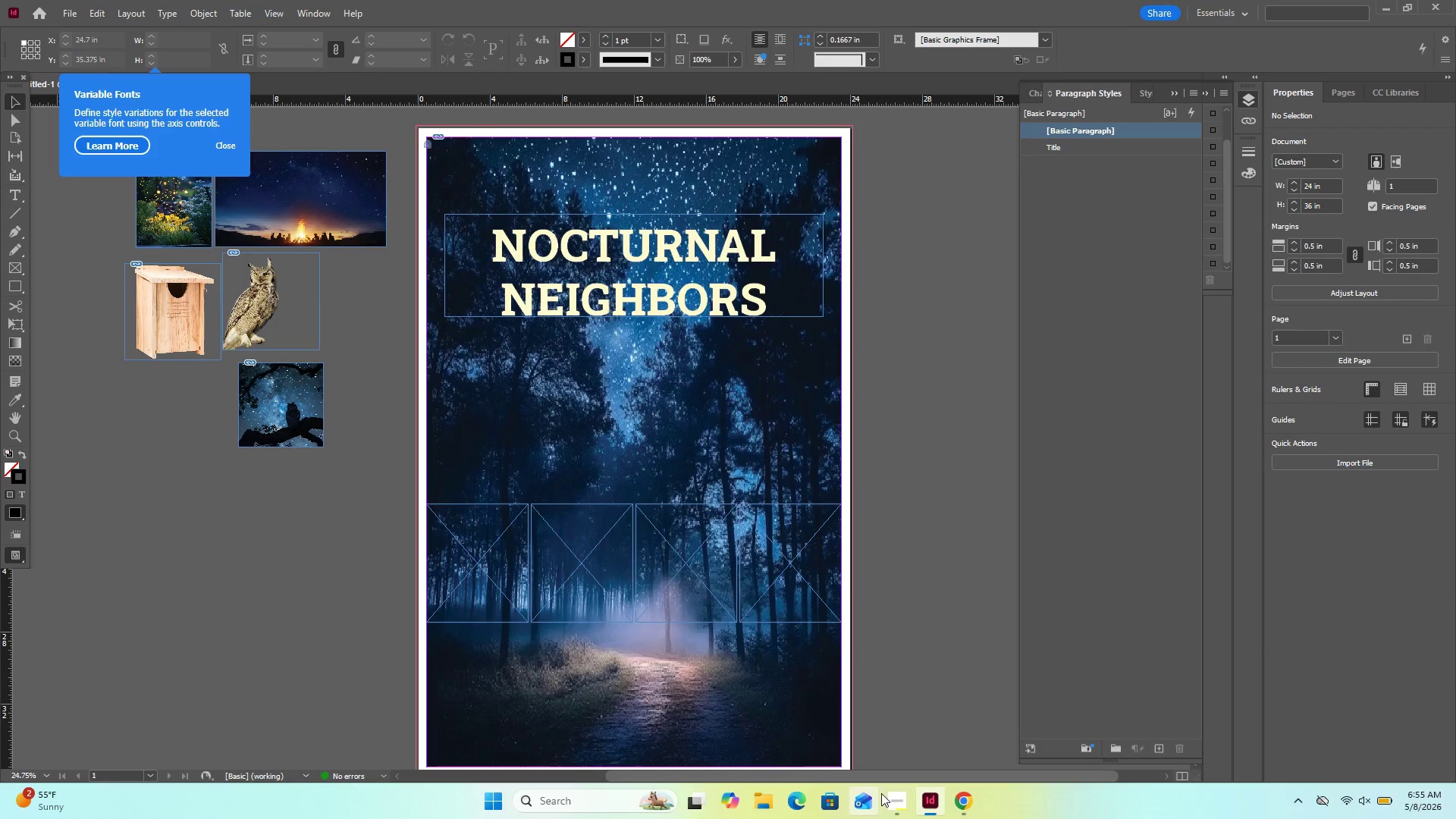 
left_click([891, 809])